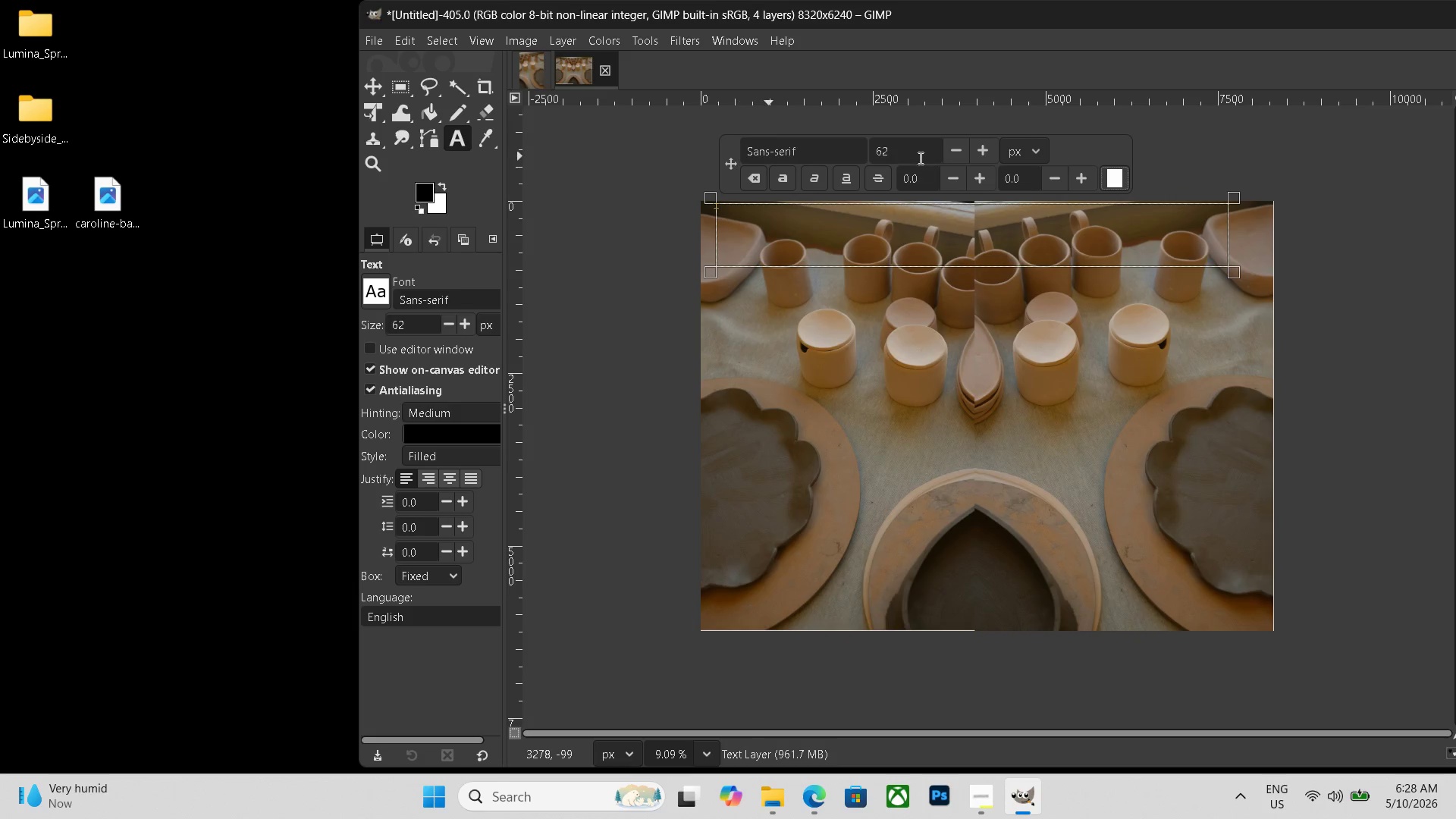 
left_click_drag(start_coordinate=[908, 152], to_coordinate=[799, 133])
 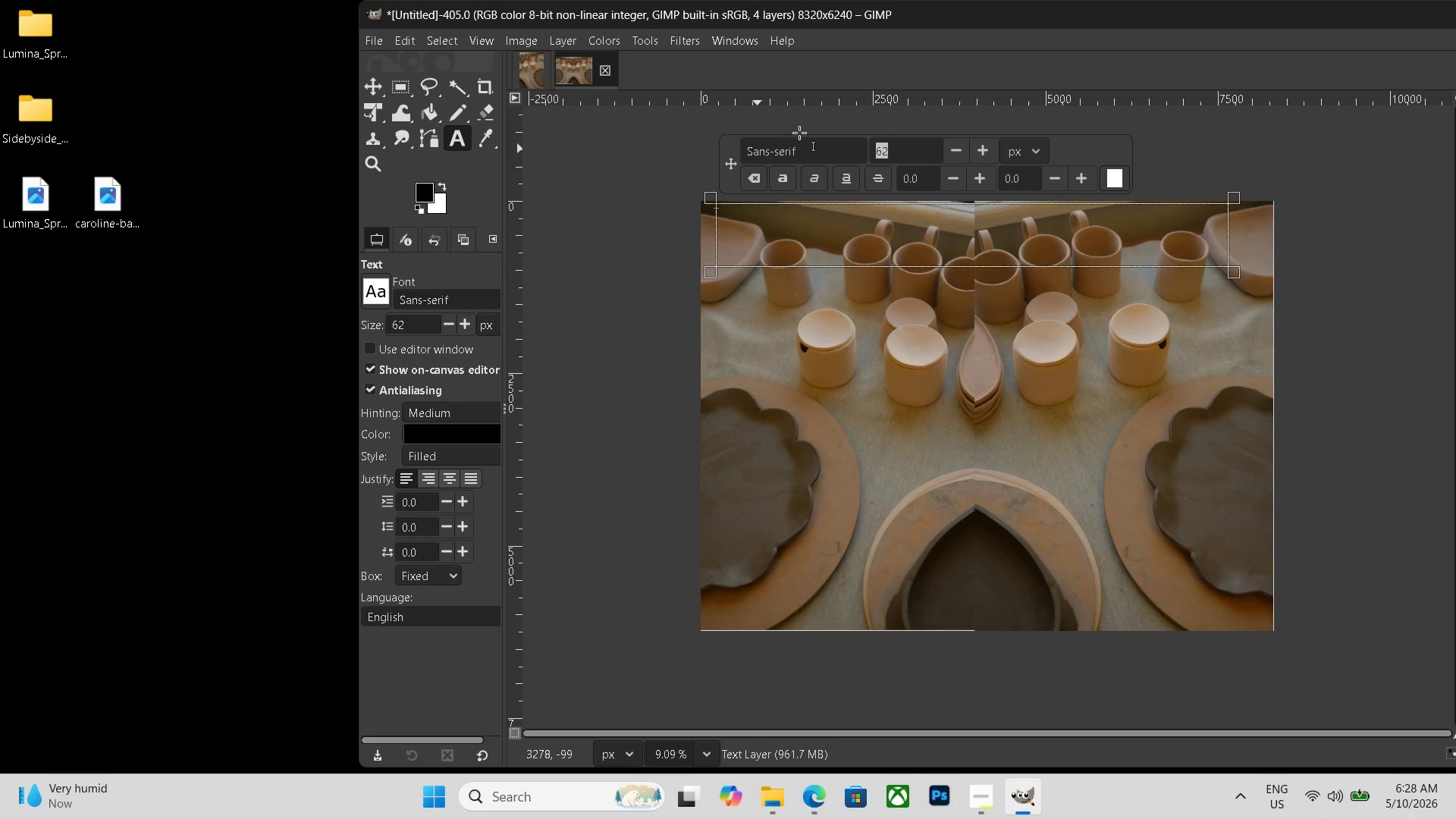 
key(Numpad3)
 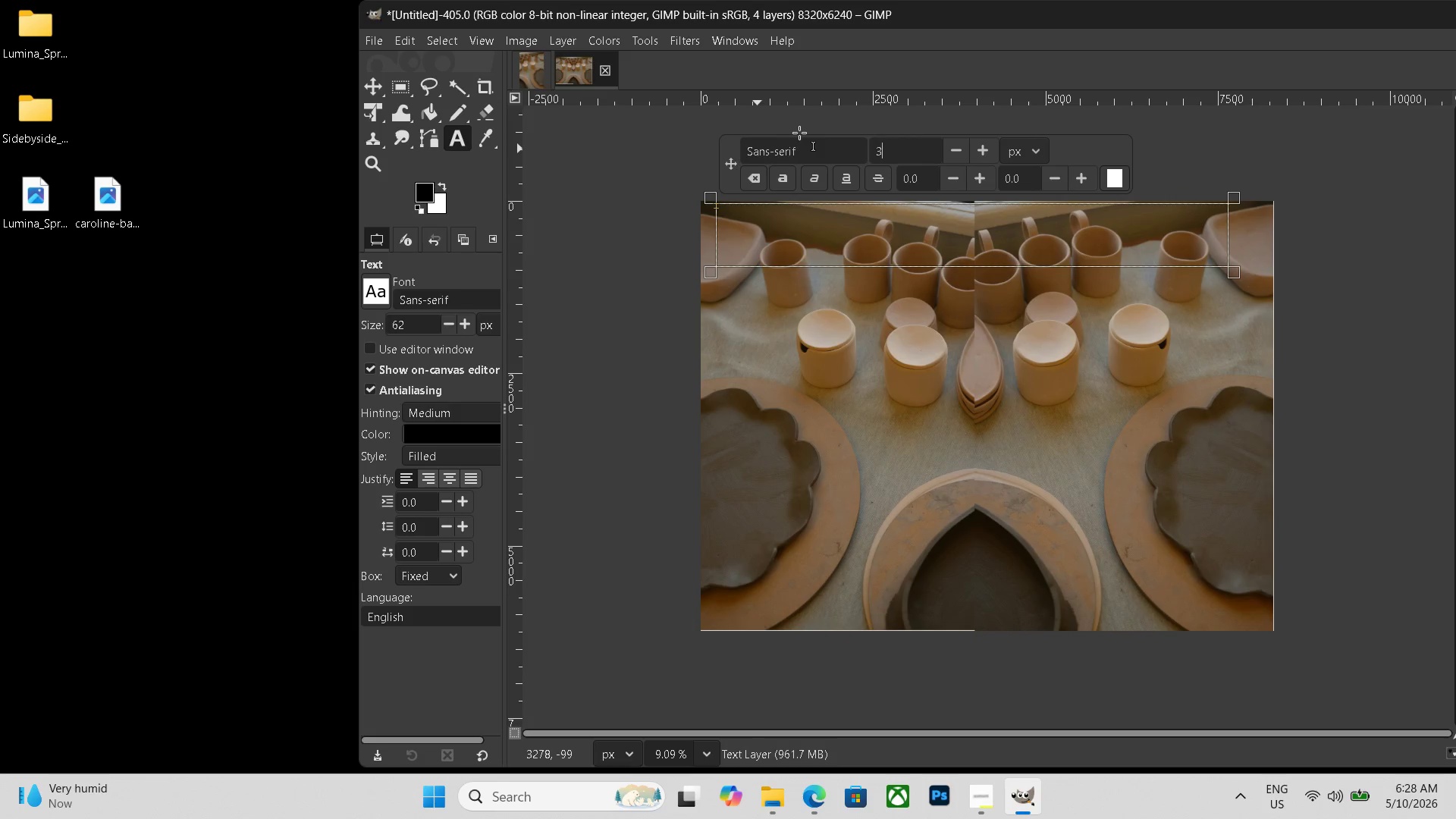 
key(Numpad0)
 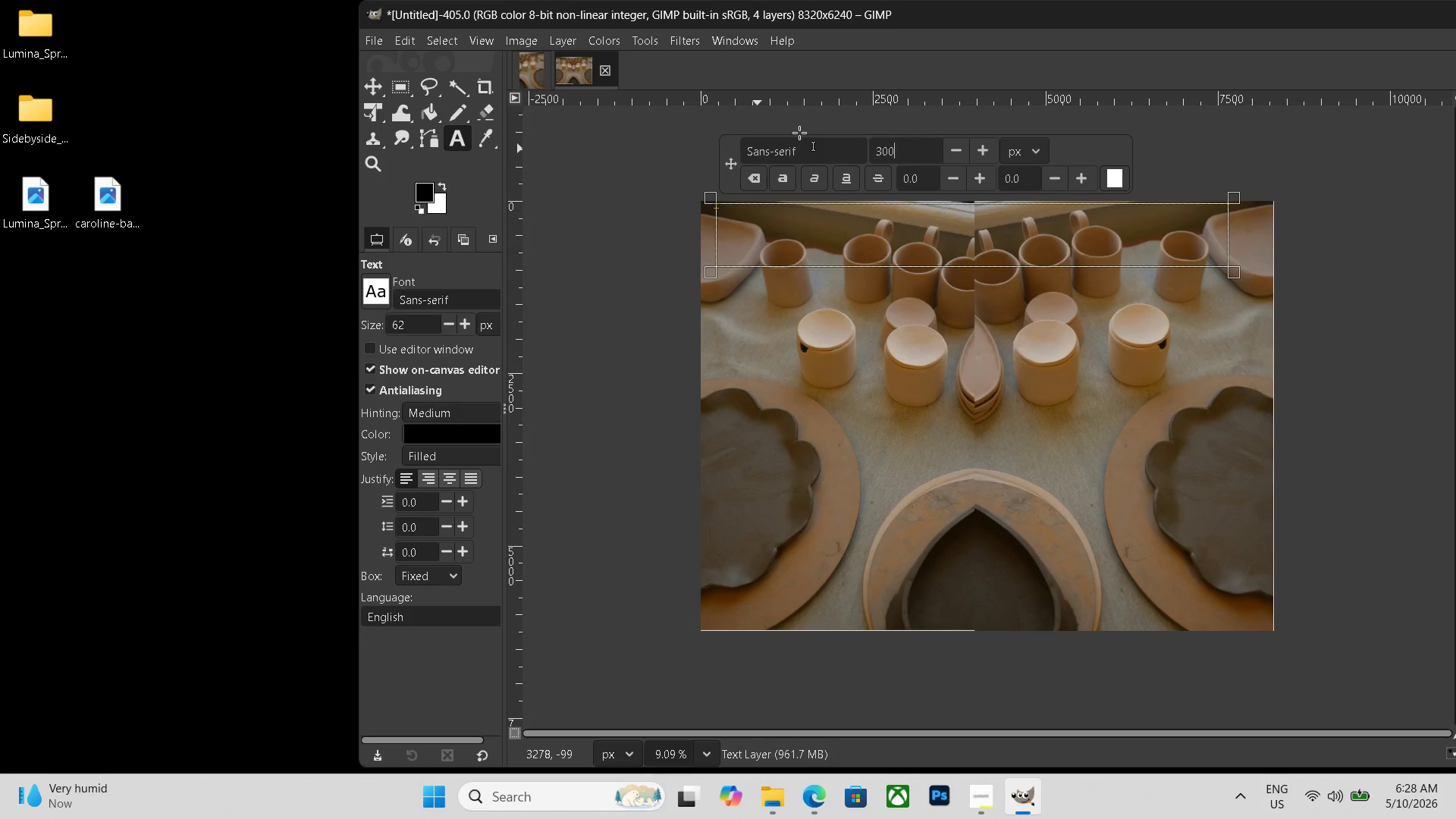 
key(Numpad0)
 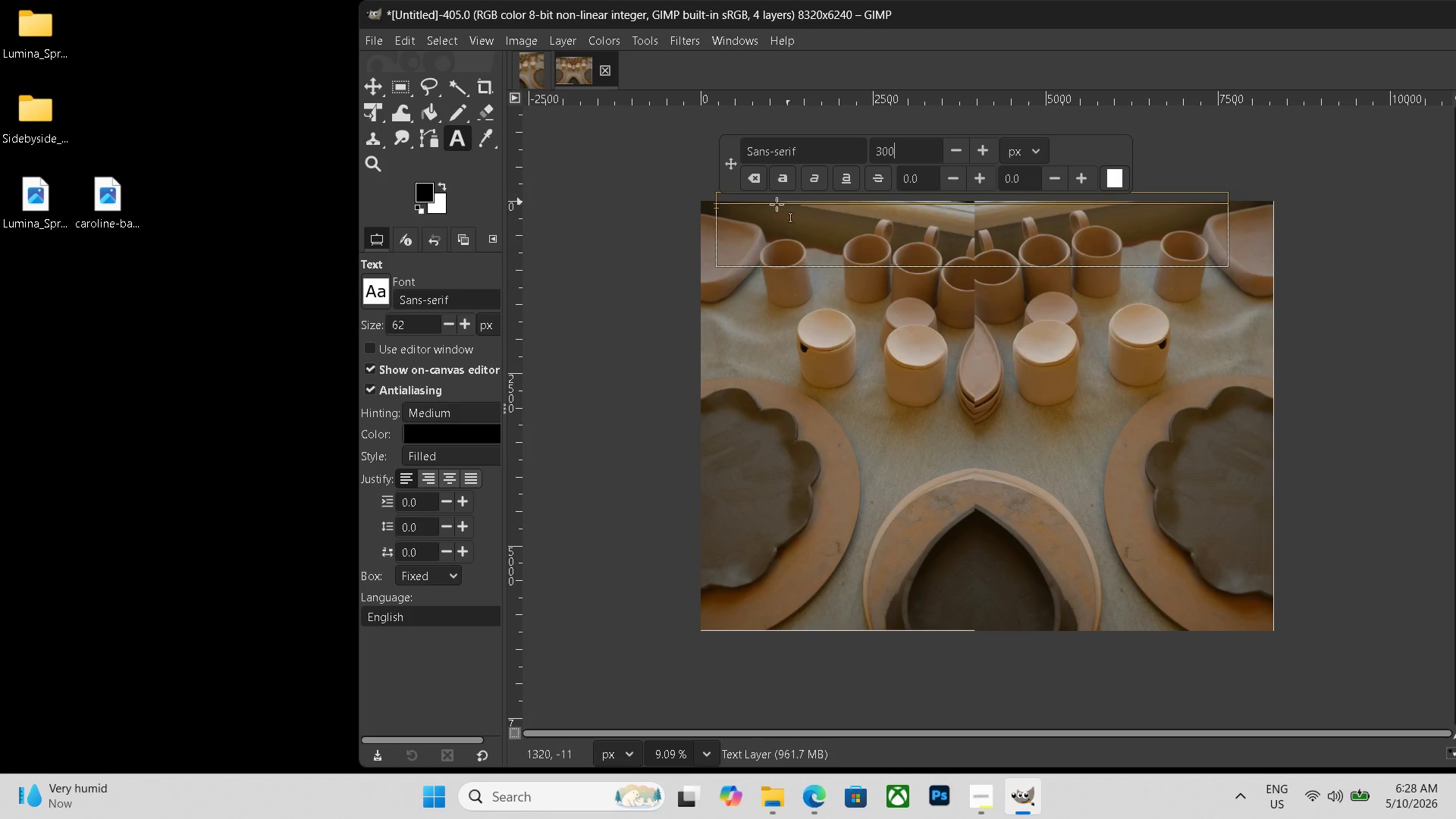 
left_click([742, 224])
 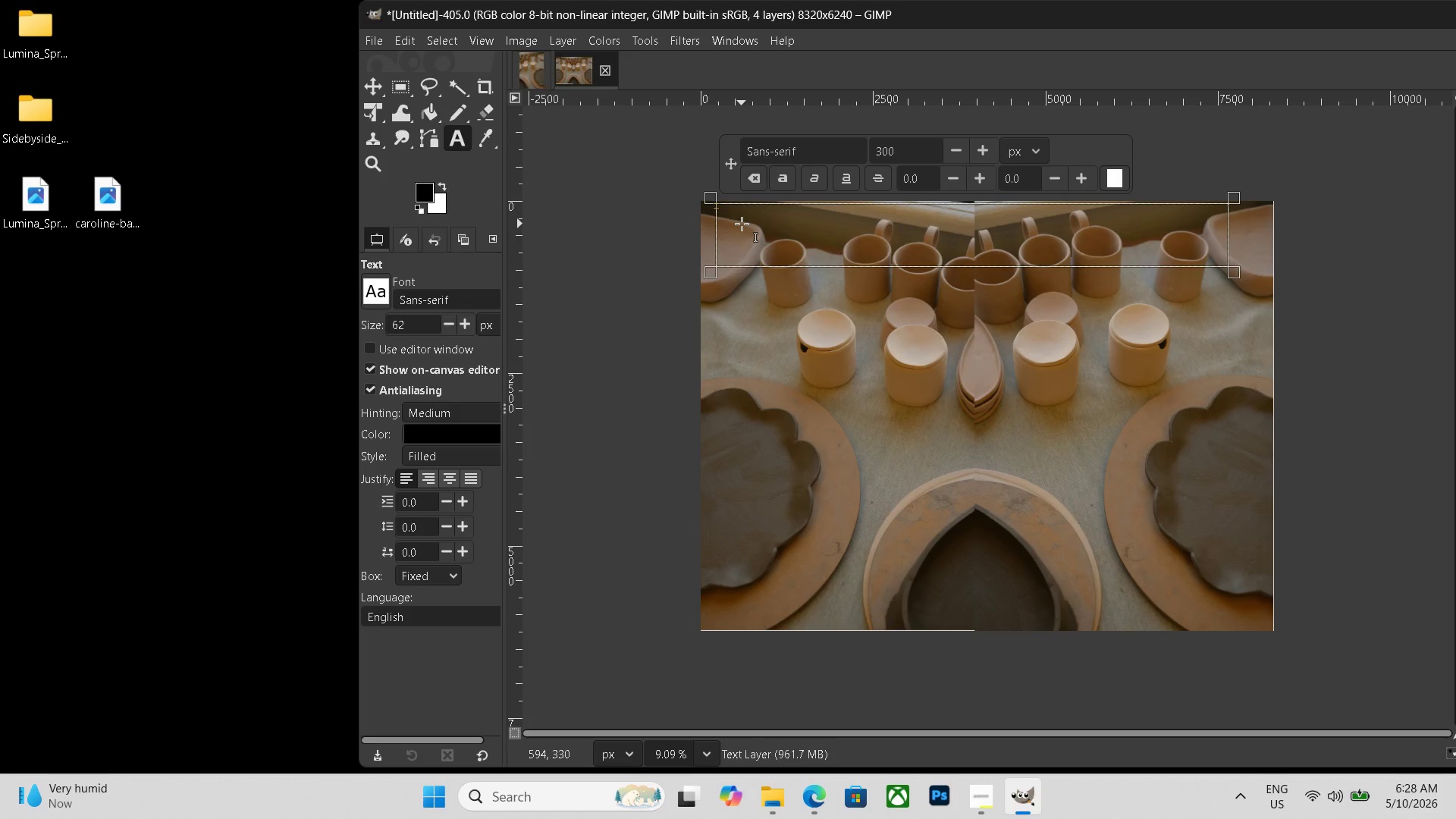 
type(before)
 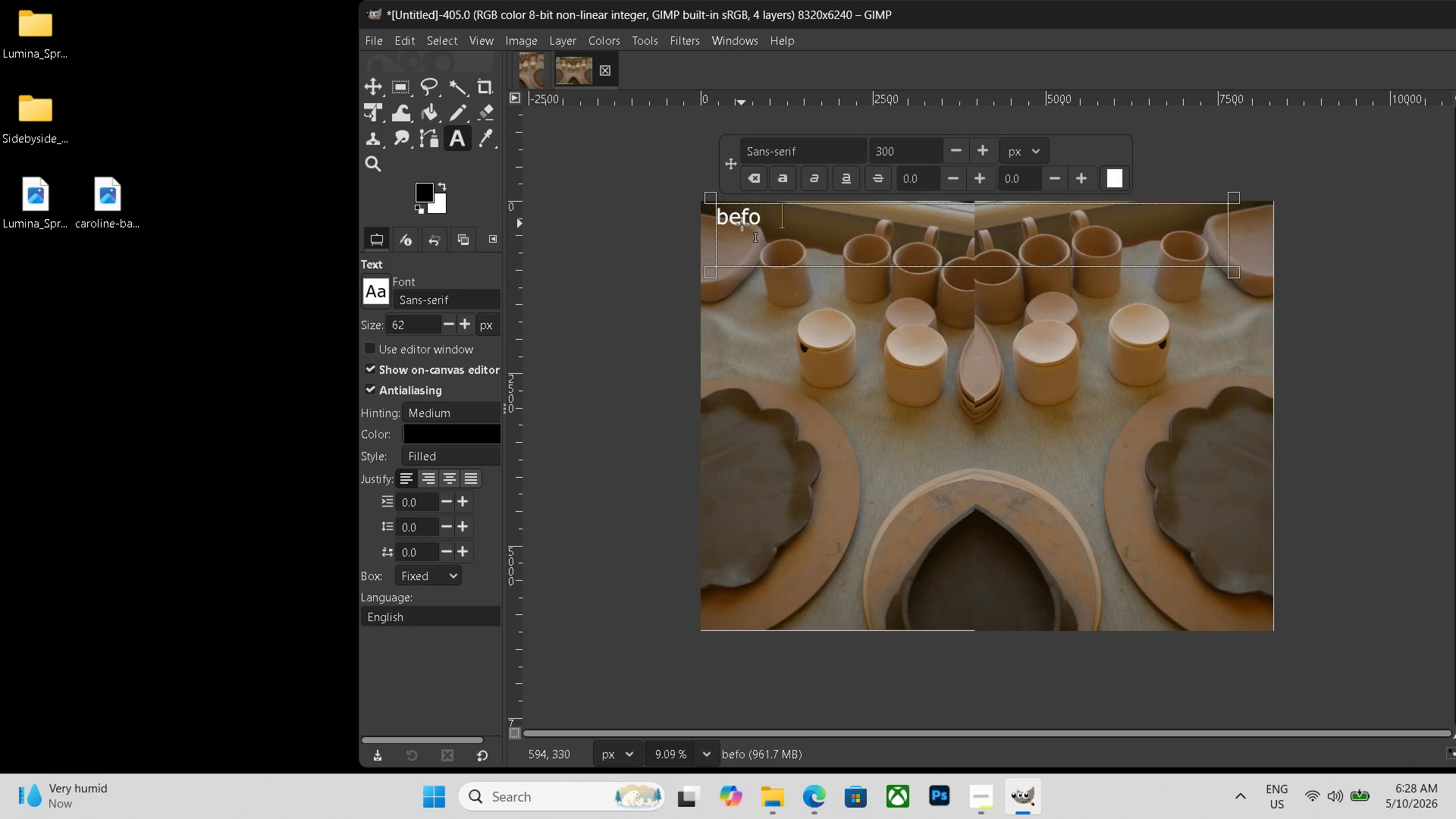 
hold_key(key=Space, duration=1.51)
 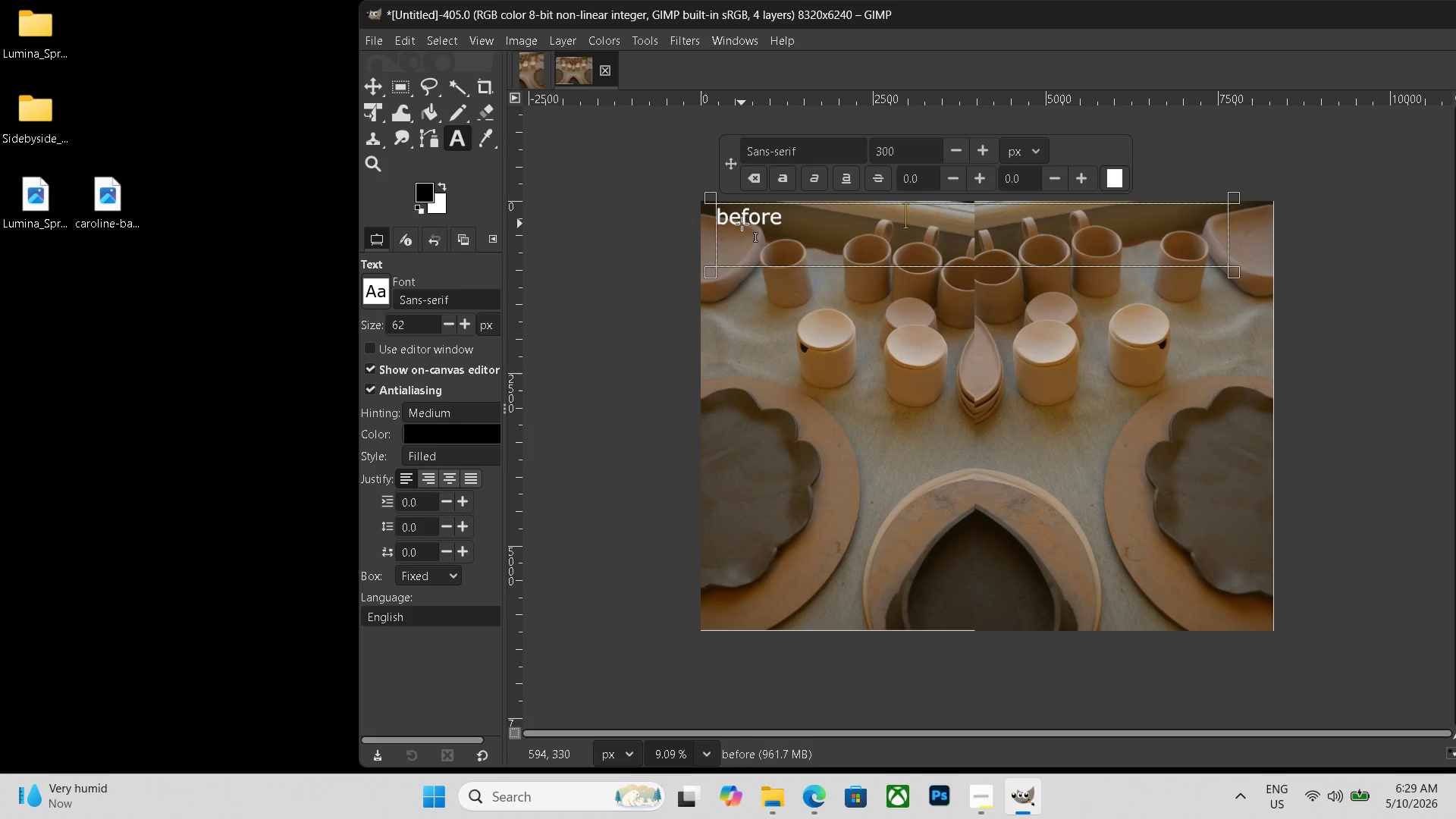 
hold_key(key=Space, duration=1.45)
 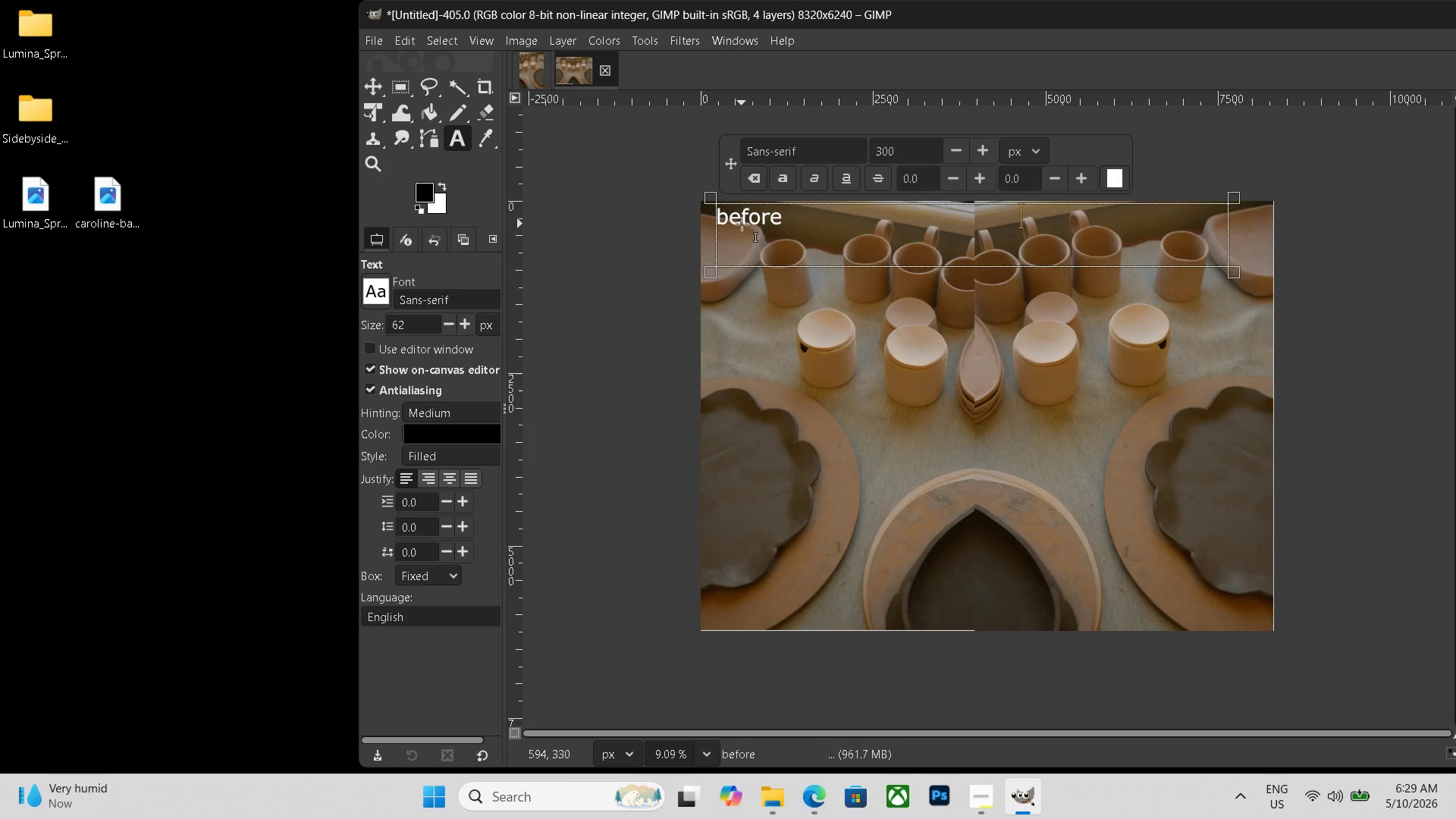 
type(after)
 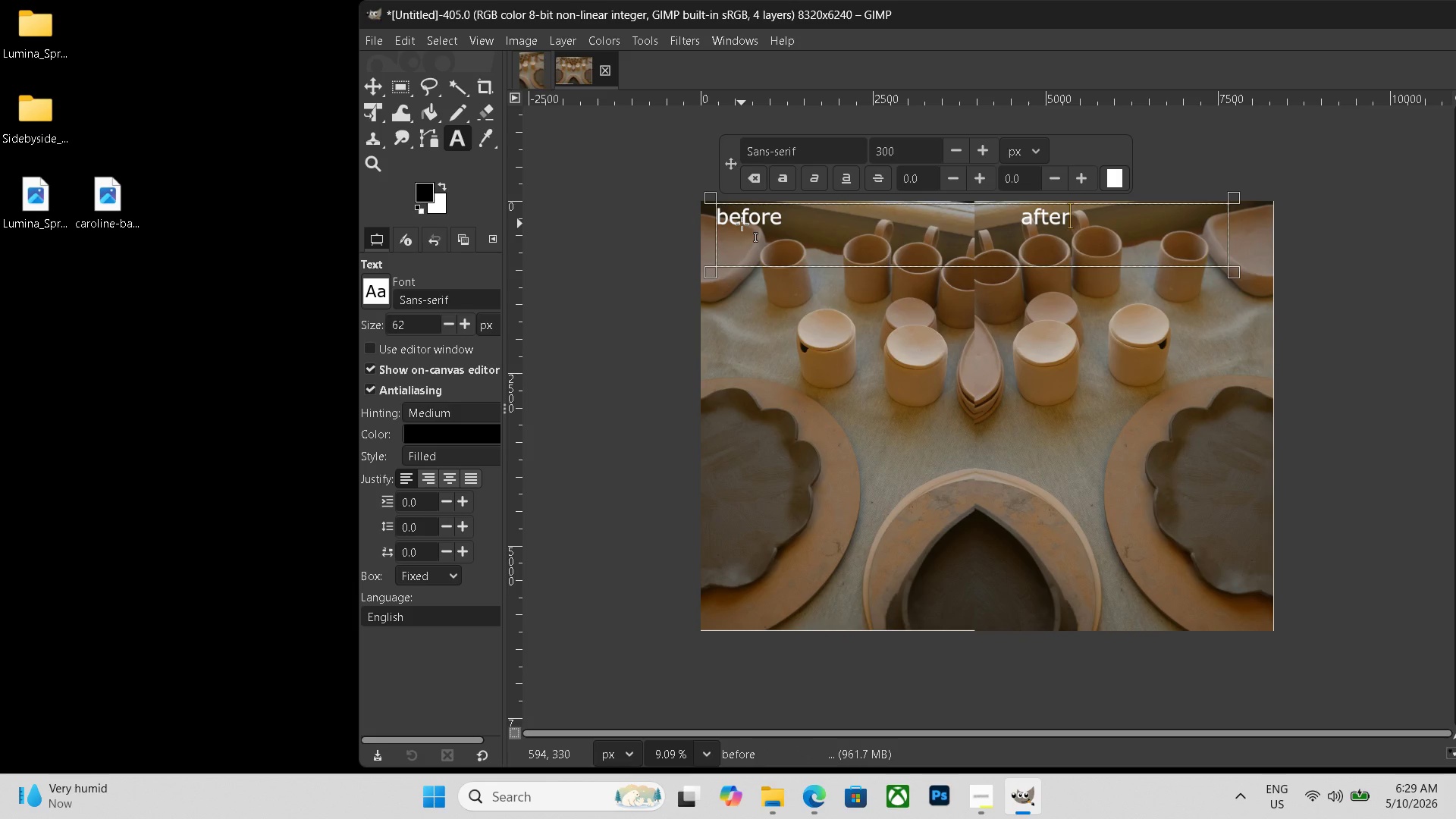 
key(Control+Shift+ShiftLeft)
 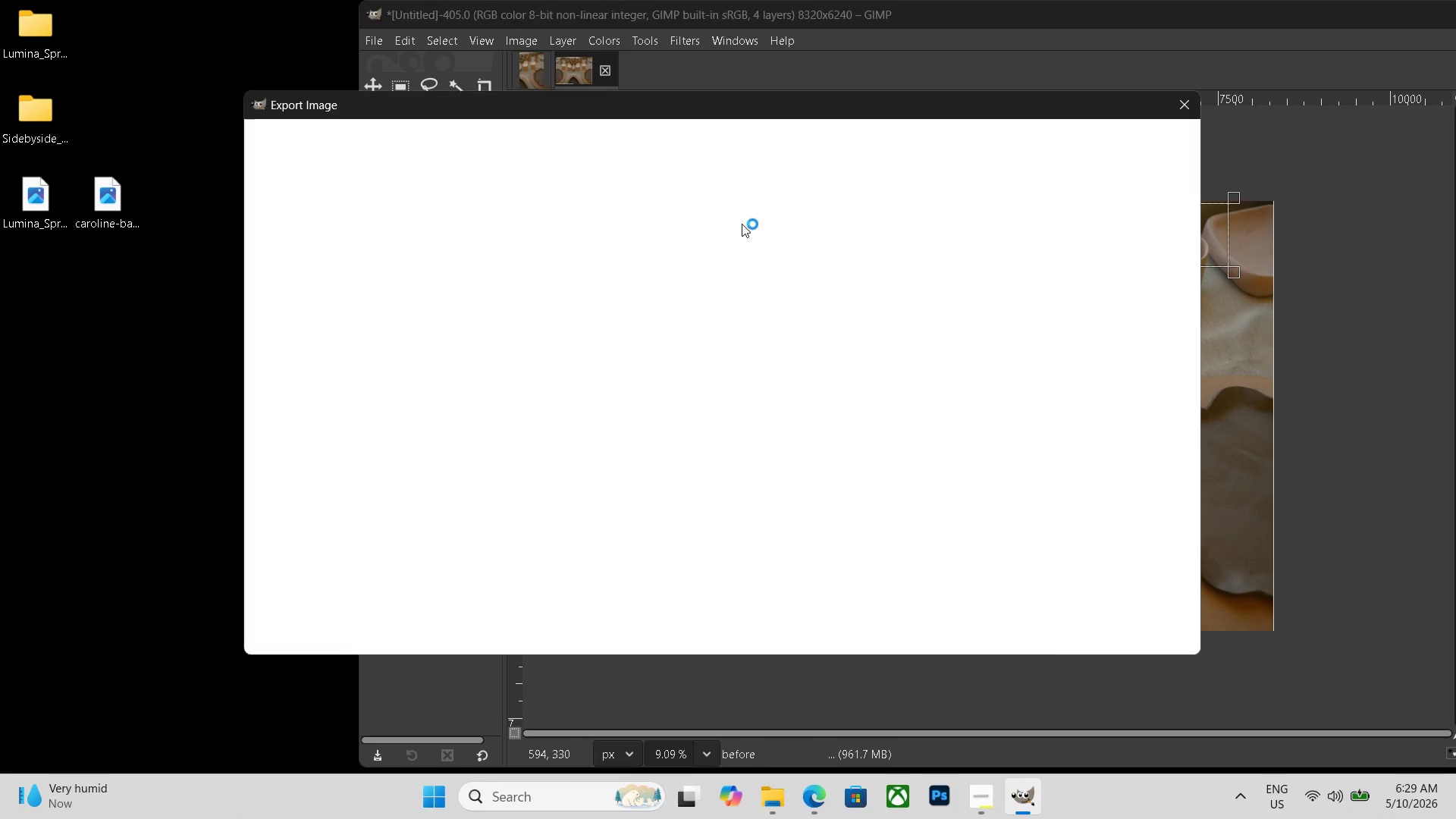 
key(Control+Shift+E)
 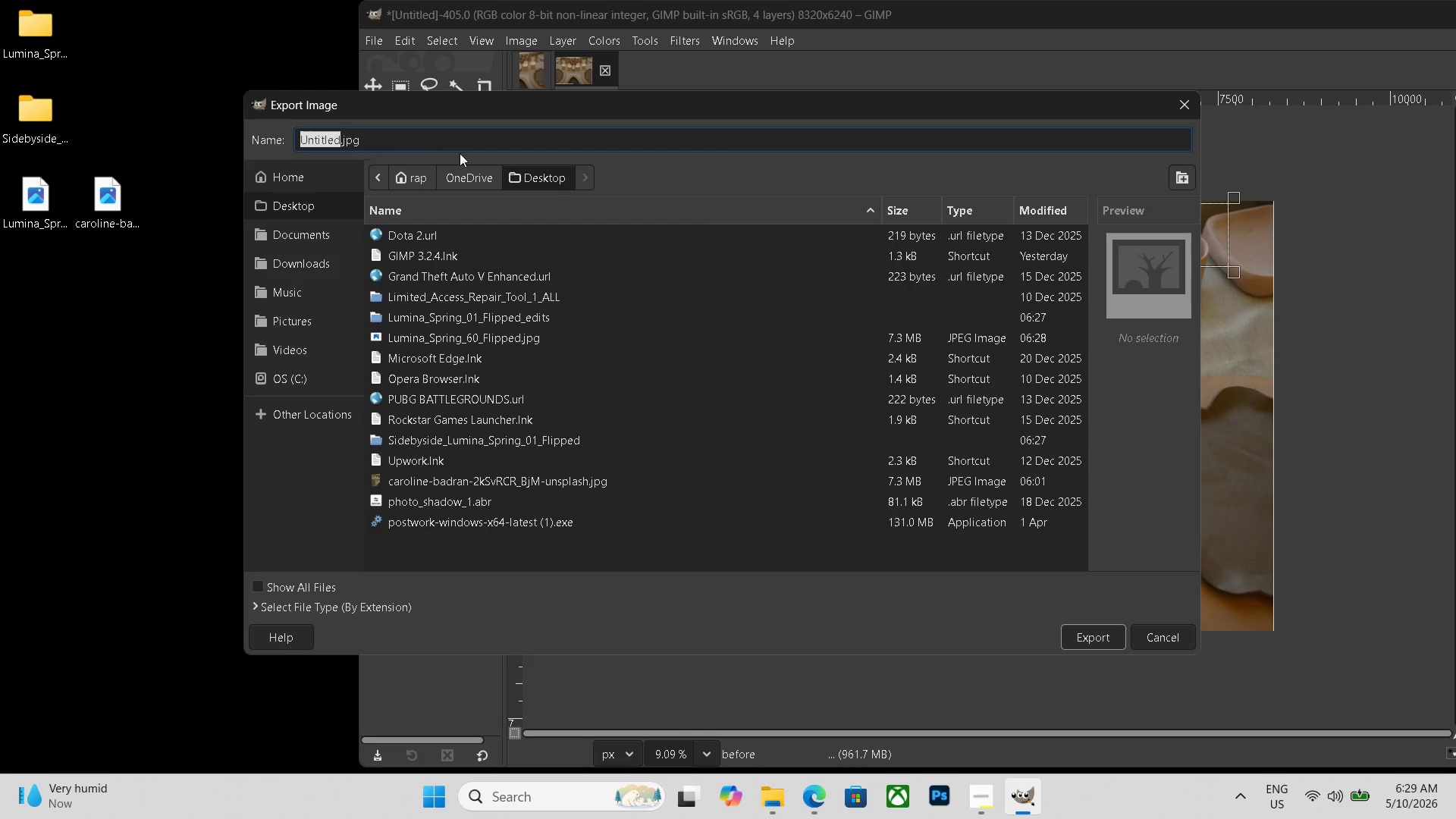 
left_click_drag(start_coordinate=[421, 143], to_coordinate=[80, 96])
 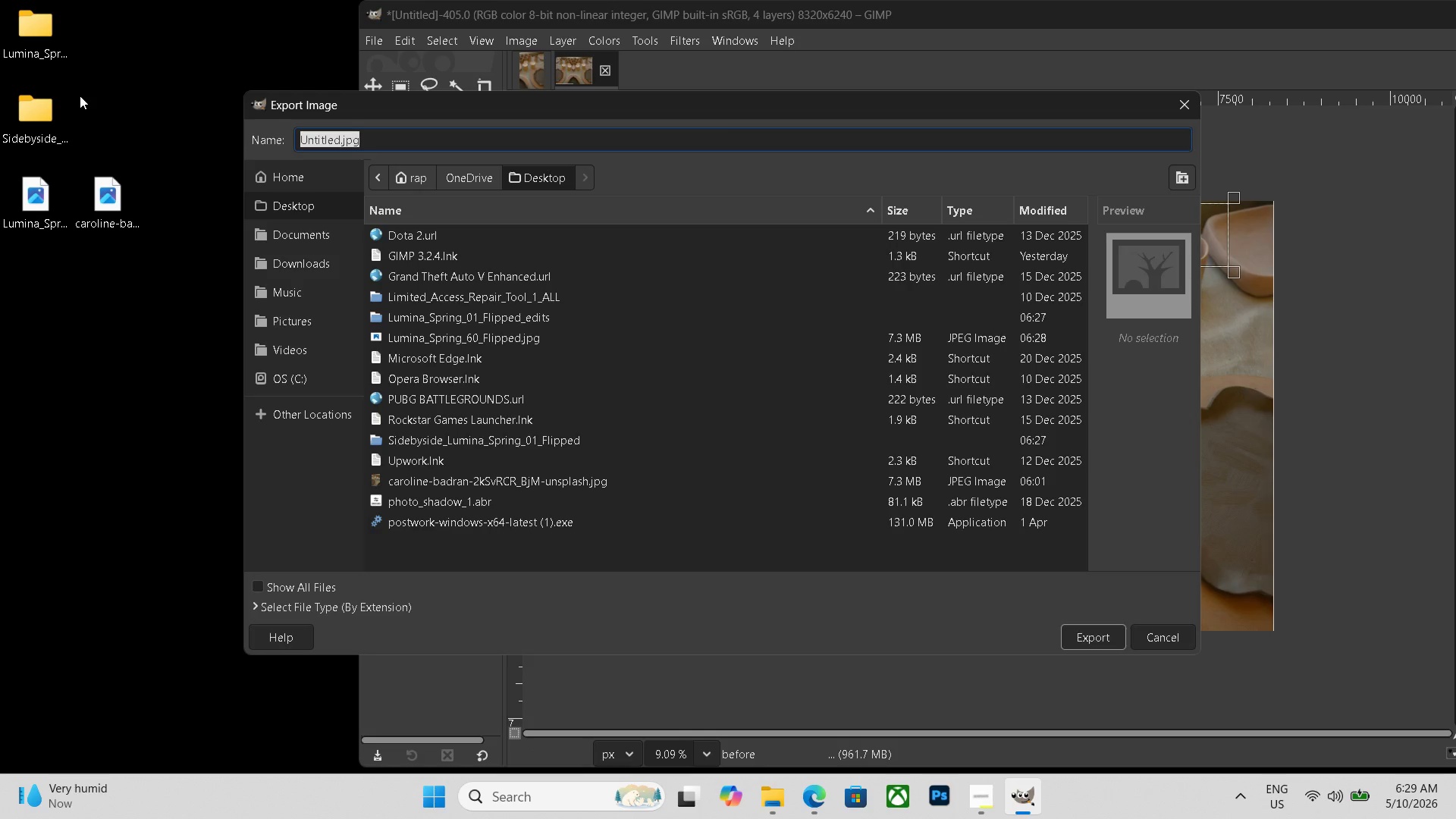 
key(Backspace)
 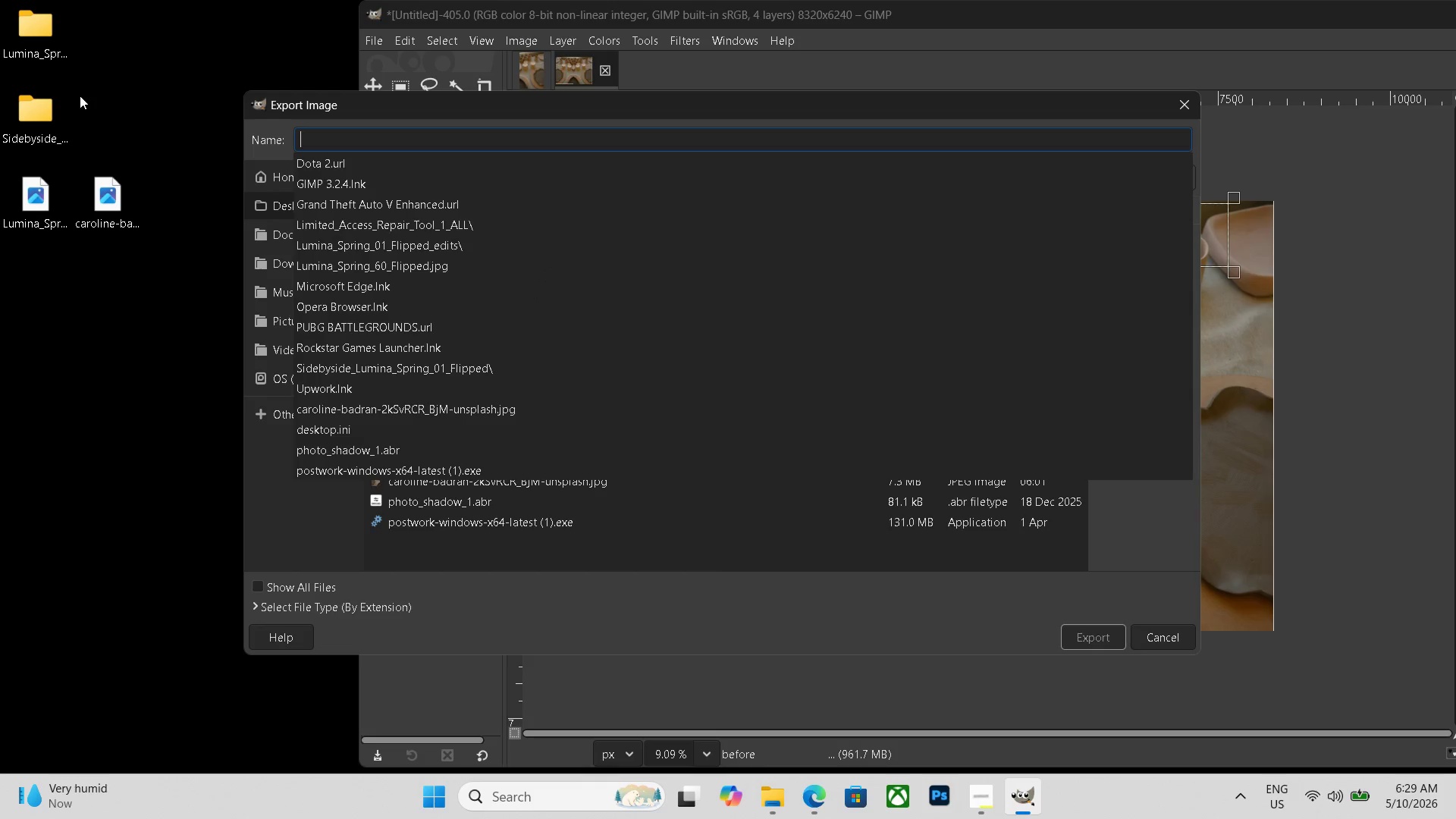 
key(Control+V)
 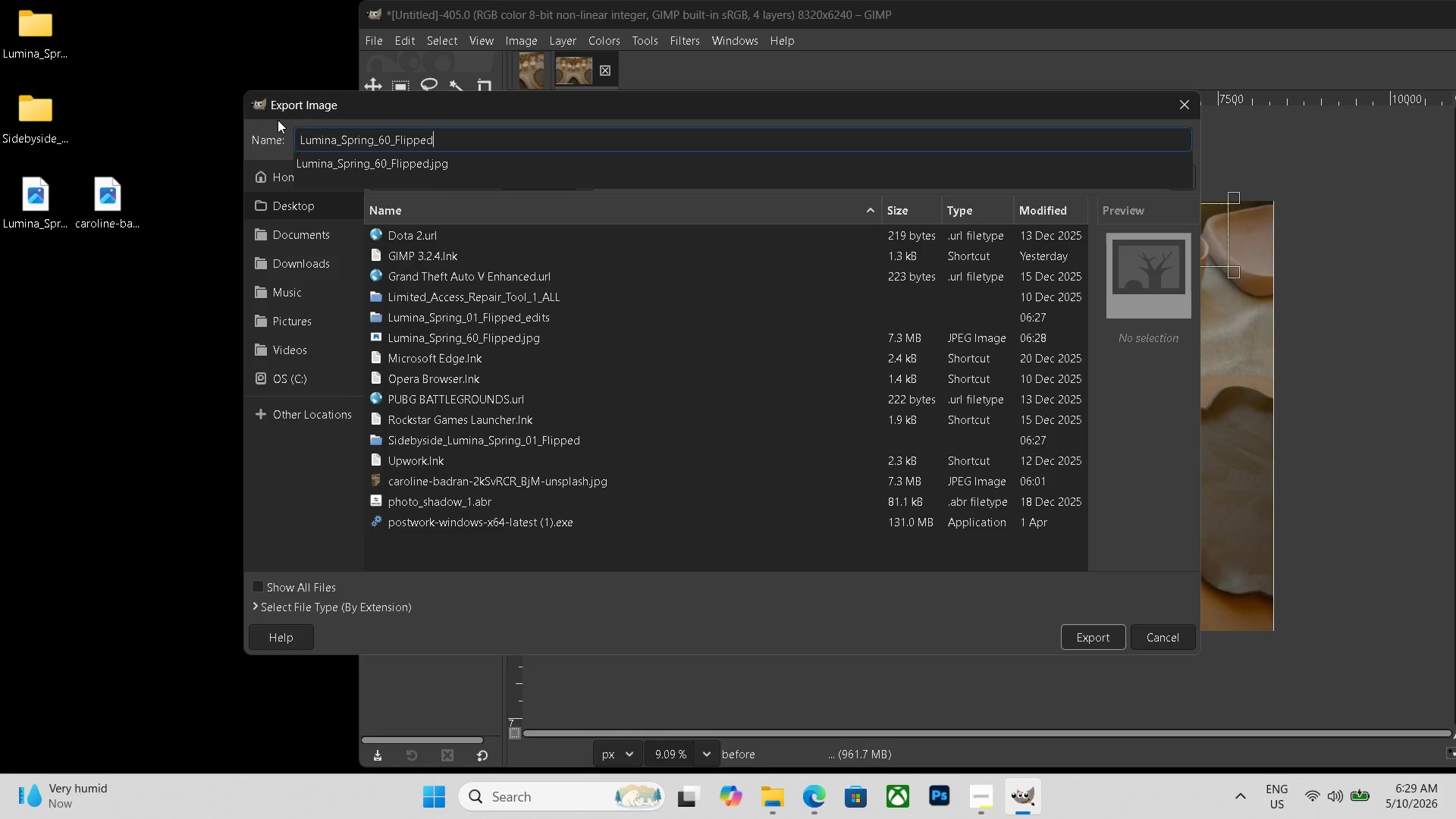 
left_click([298, 138])
 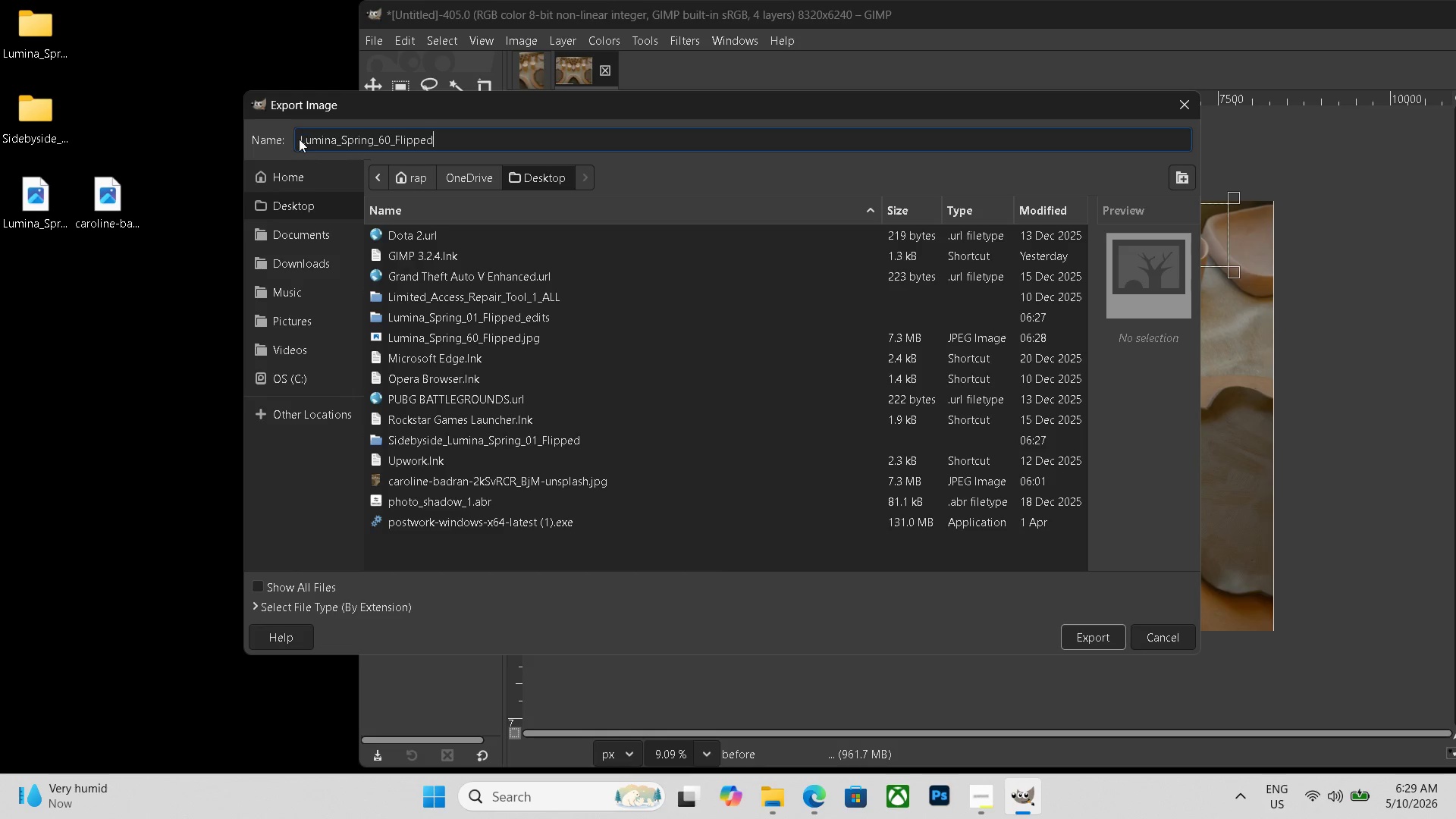 
left_click([298, 139])
 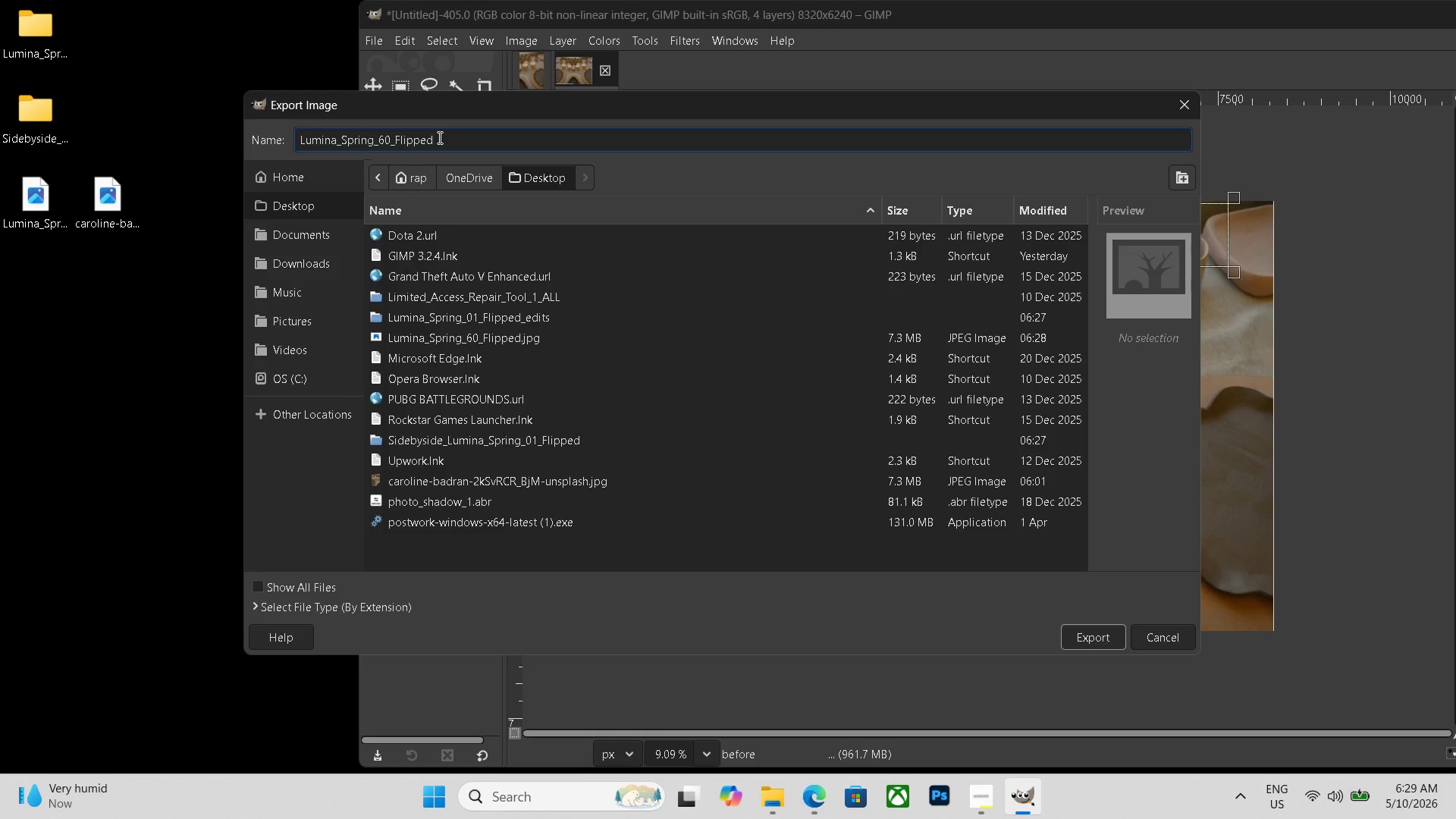 
type(side)
 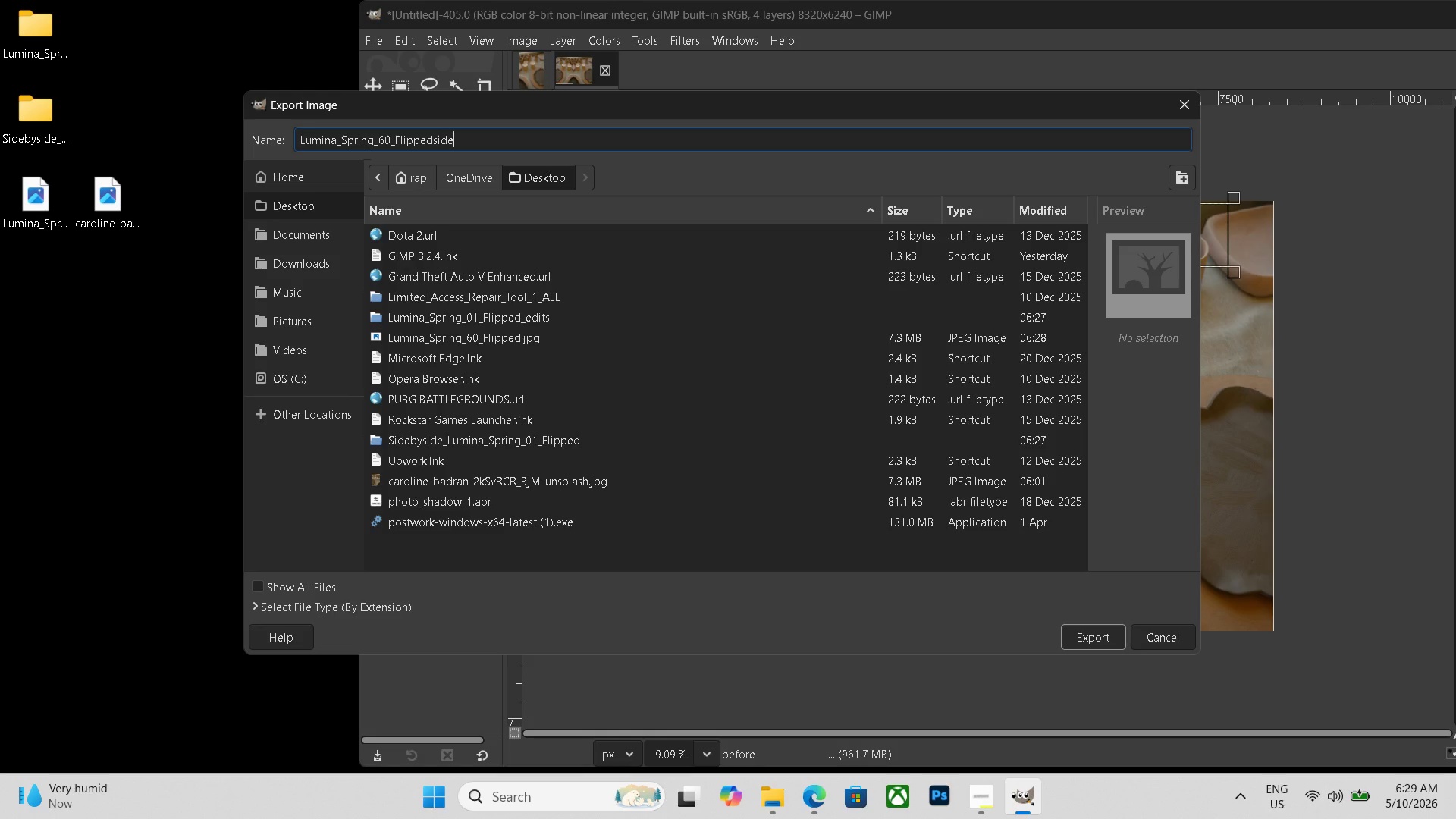 
key(Backspace)
key(Backspace)
key(Backspace)
key(Backspace)
key(Backspace)
type(sidebyside)
 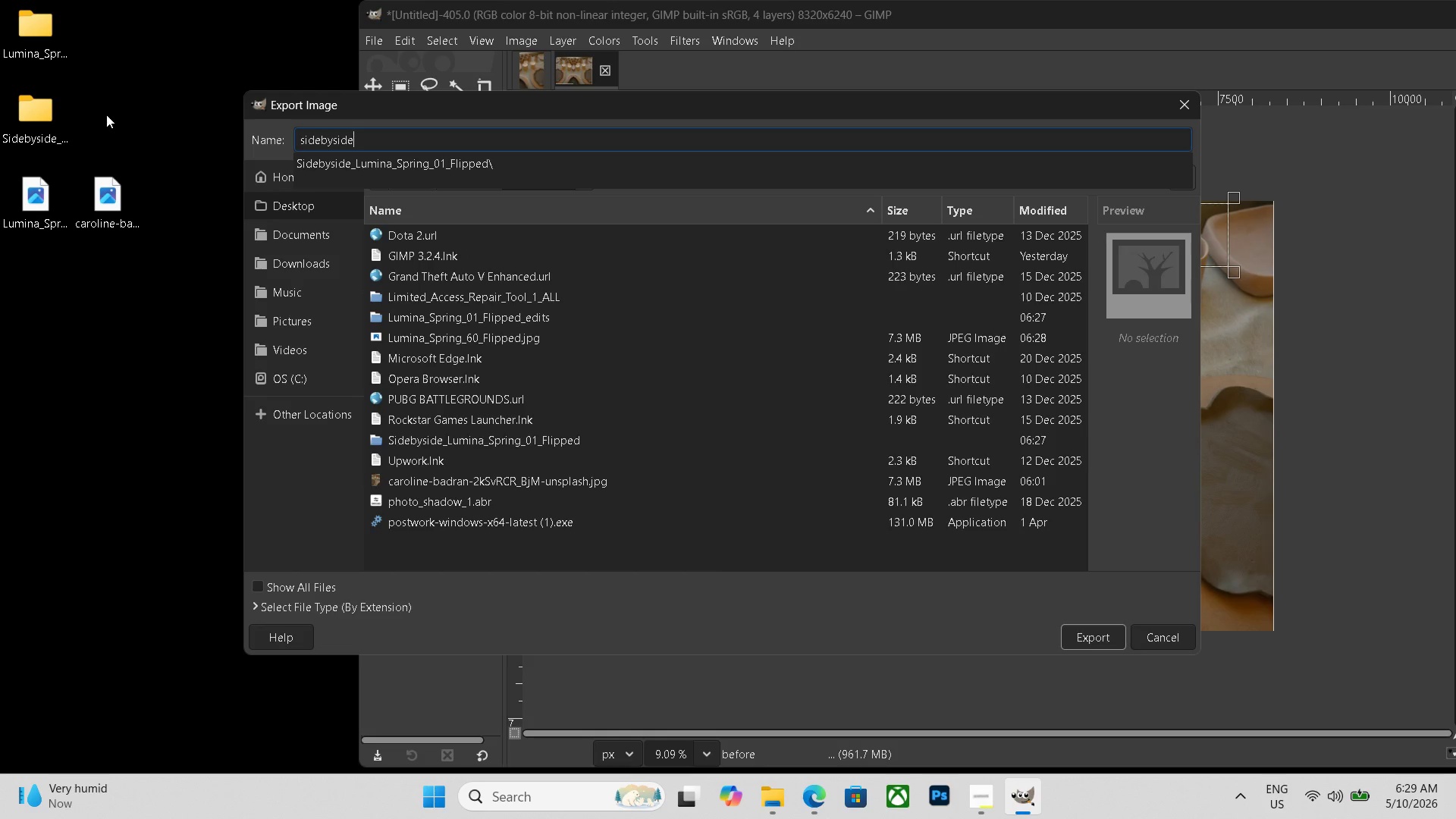 
left_click_drag(start_coordinate=[482, 143], to_coordinate=[0, 98])
 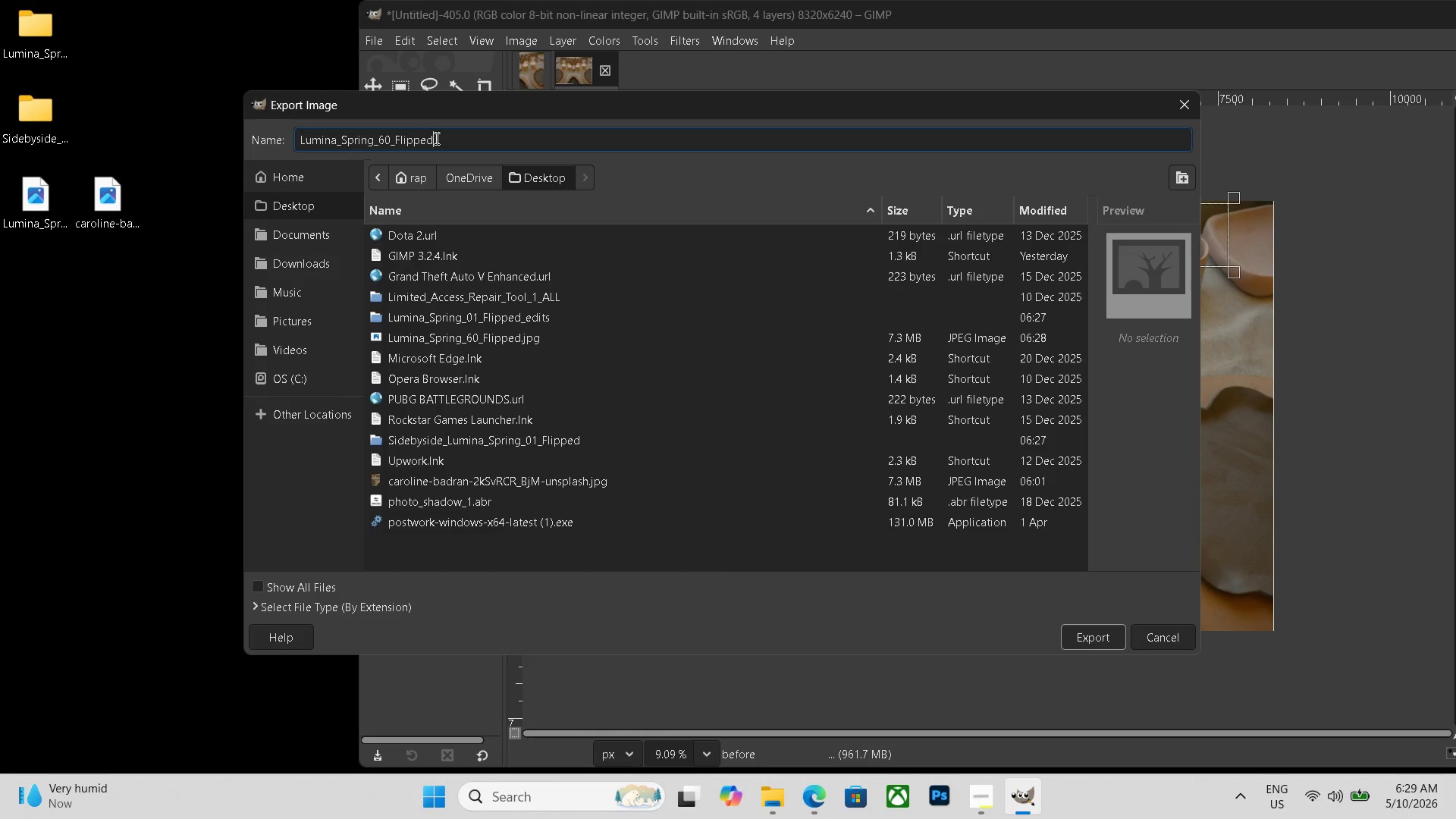 
left_click_drag(start_coordinate=[436, 137], to_coordinate=[117, 118])
 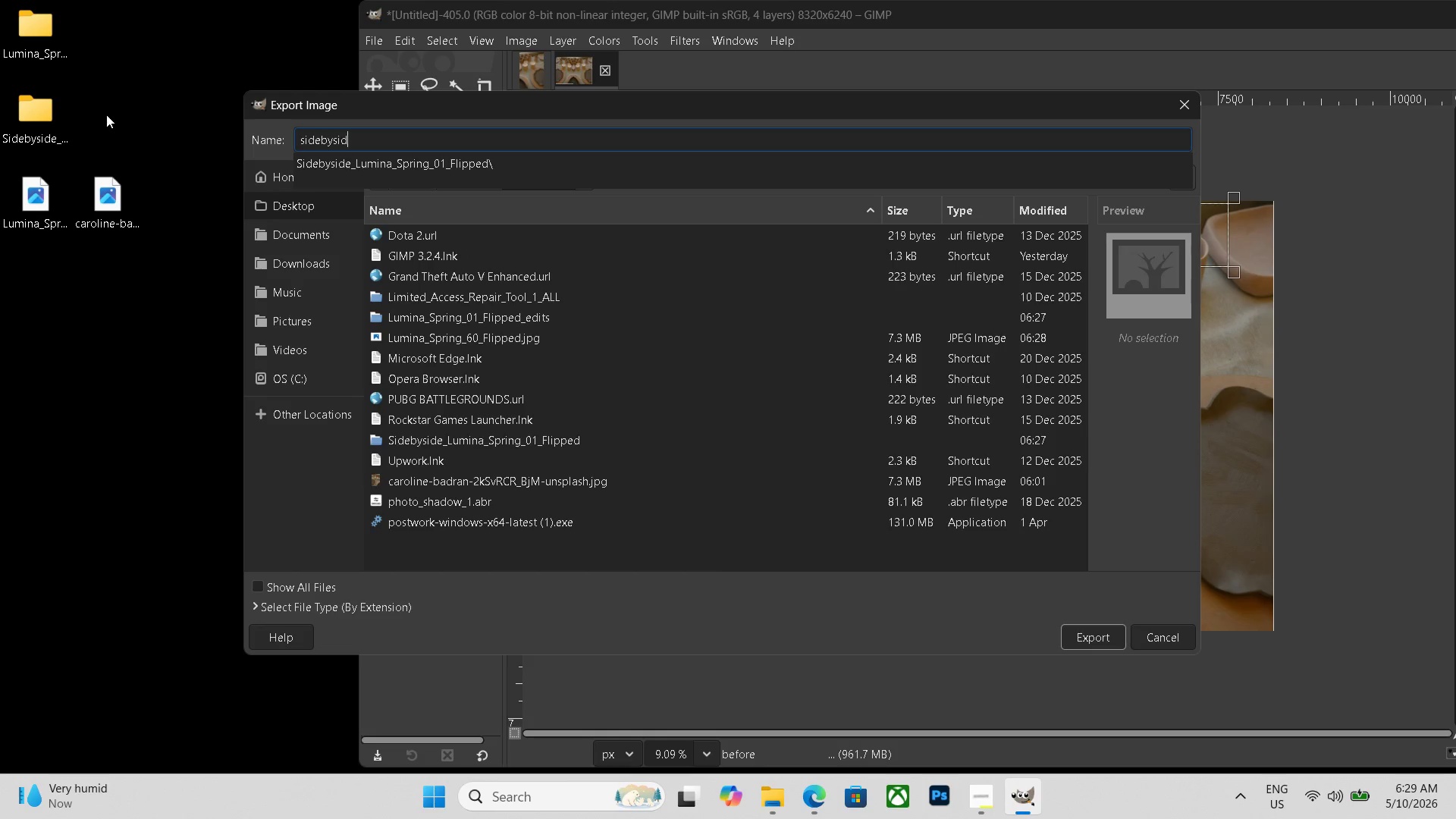 
key(Shift+Minus)
 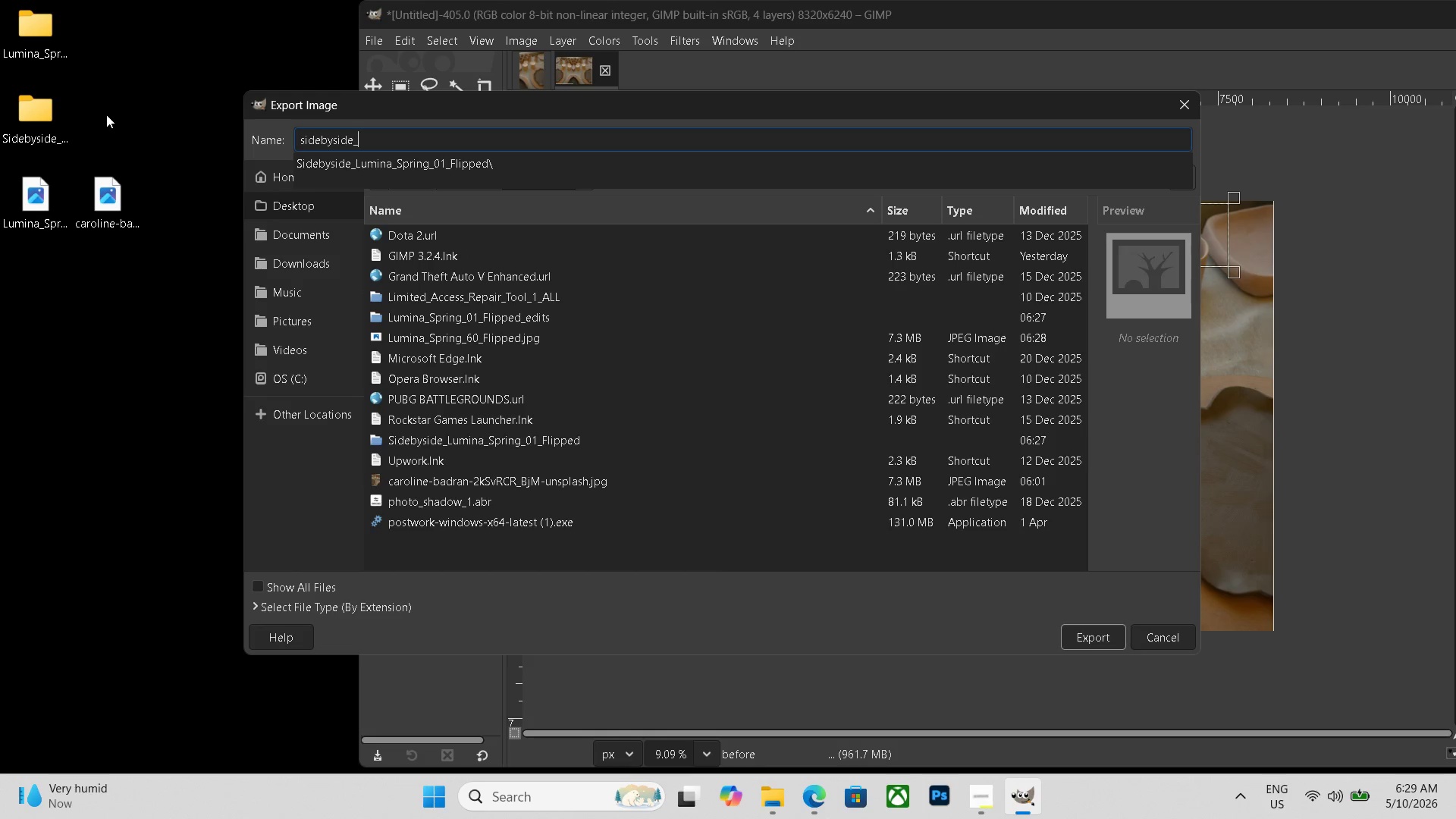 
key(Control+ControlLeft)
 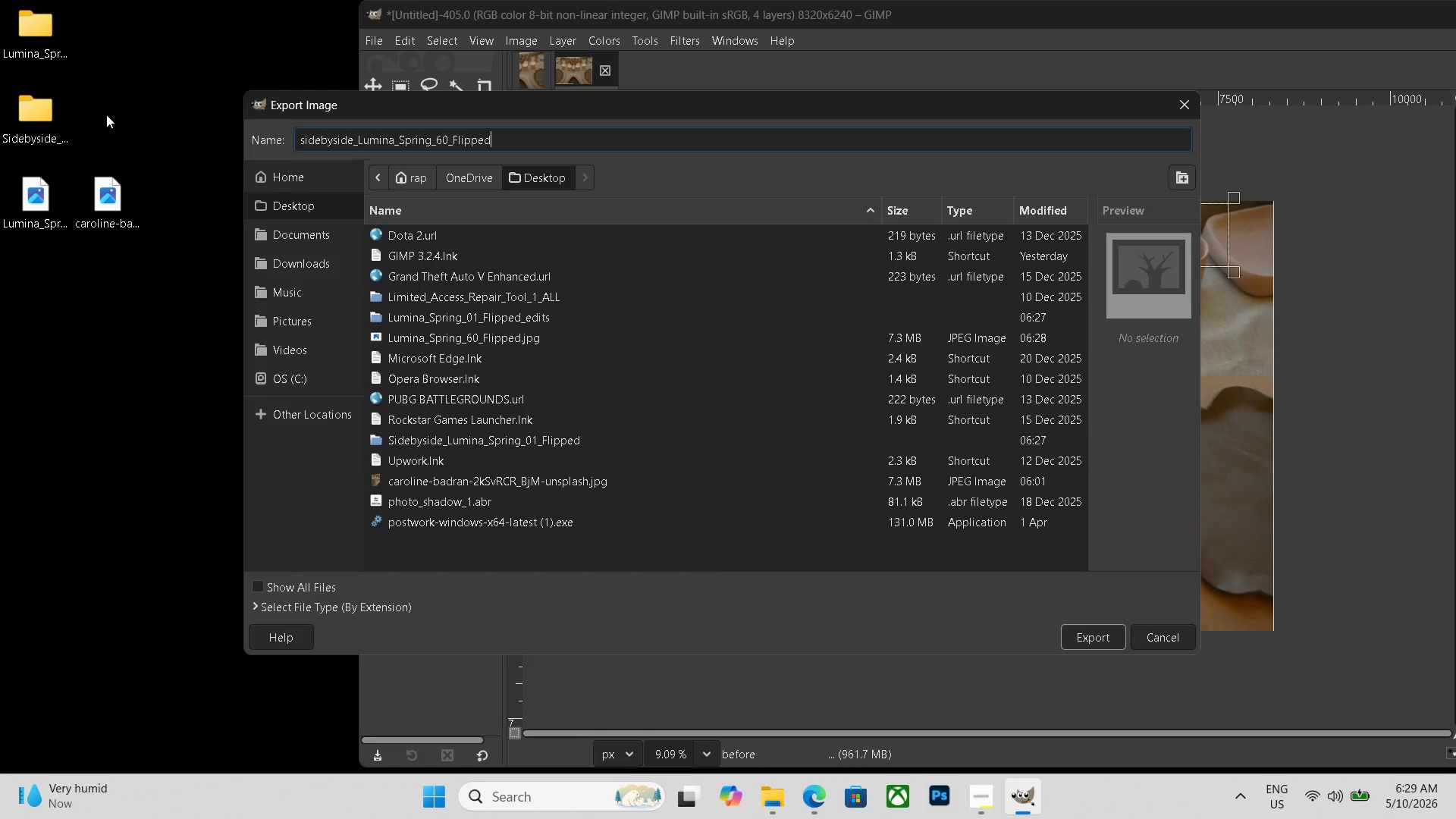 
key(Control+V)
 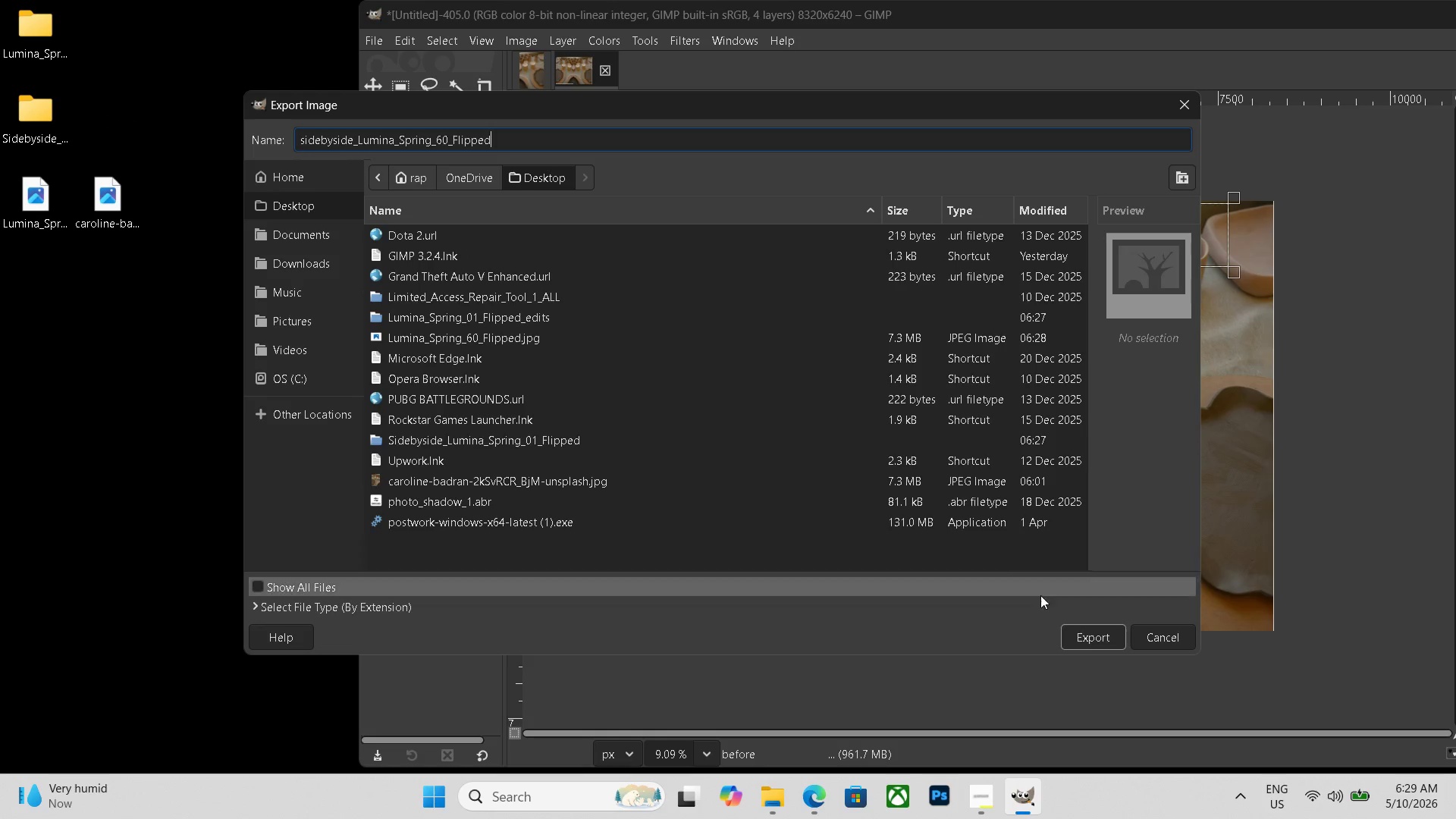 
left_click([394, 606])
 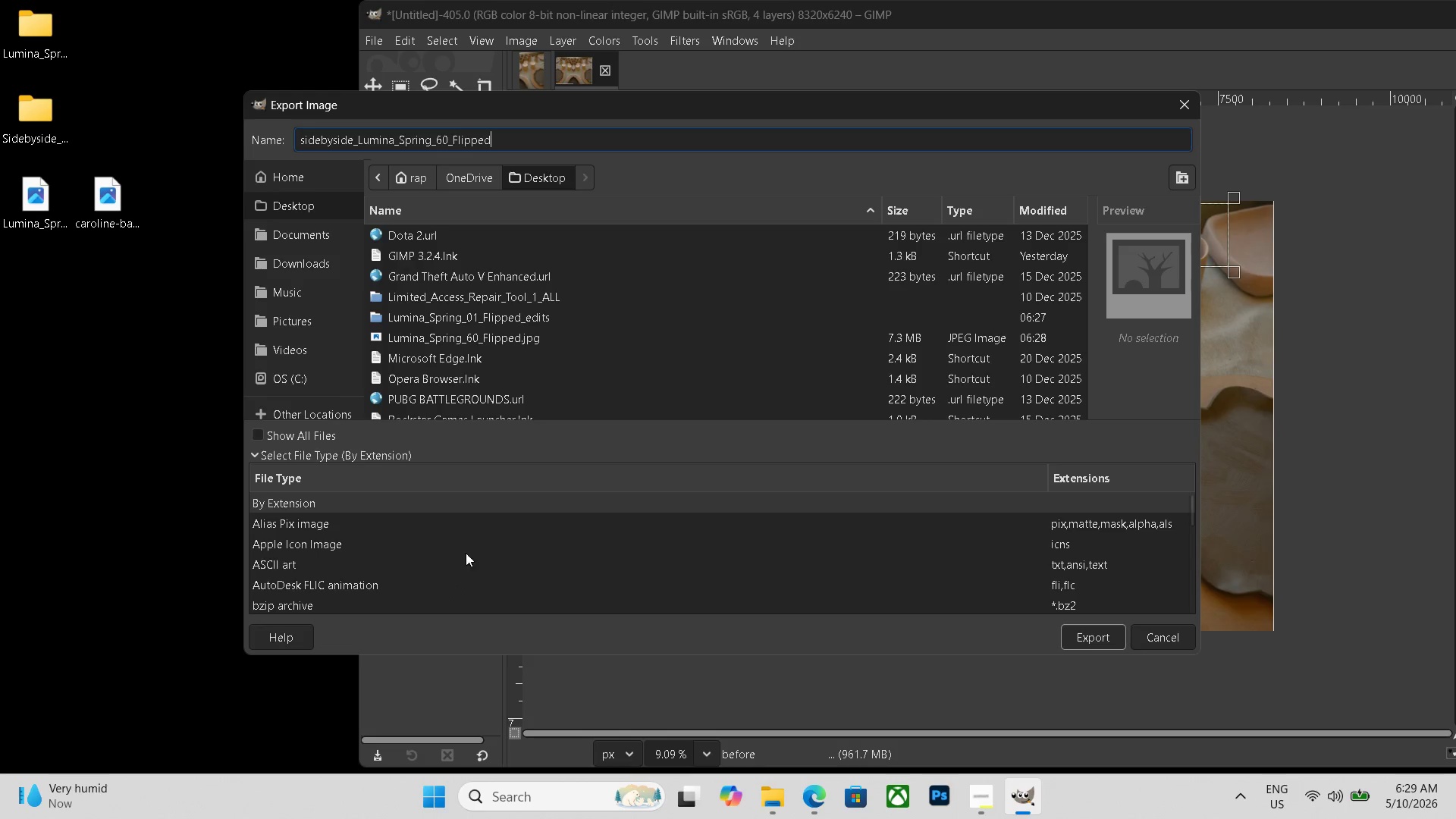 
scroll: coordinate [384, 561], scroll_direction: down, amount: 21.0
 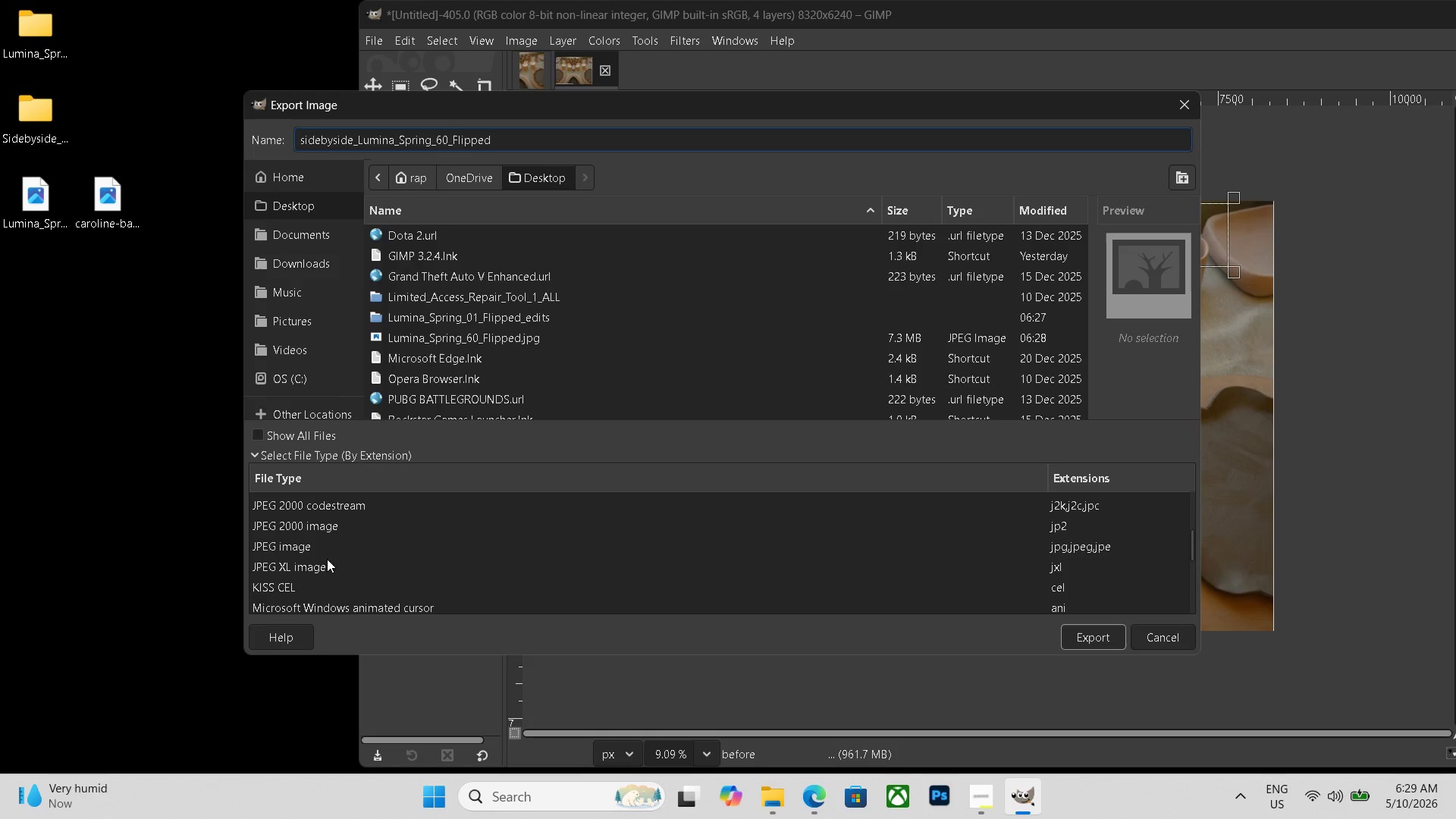 
left_click([307, 548])
 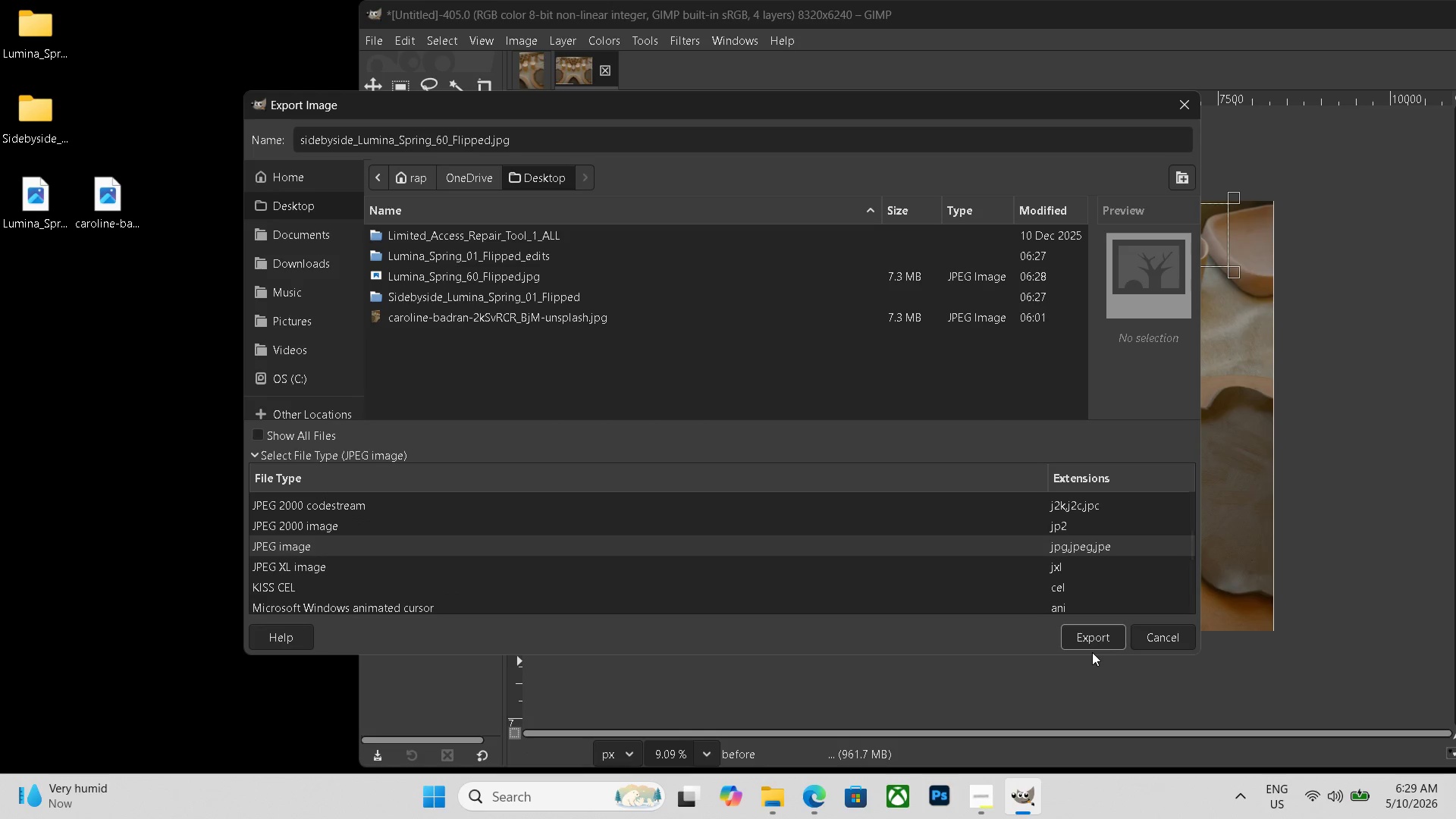 
left_click([1092, 635])
 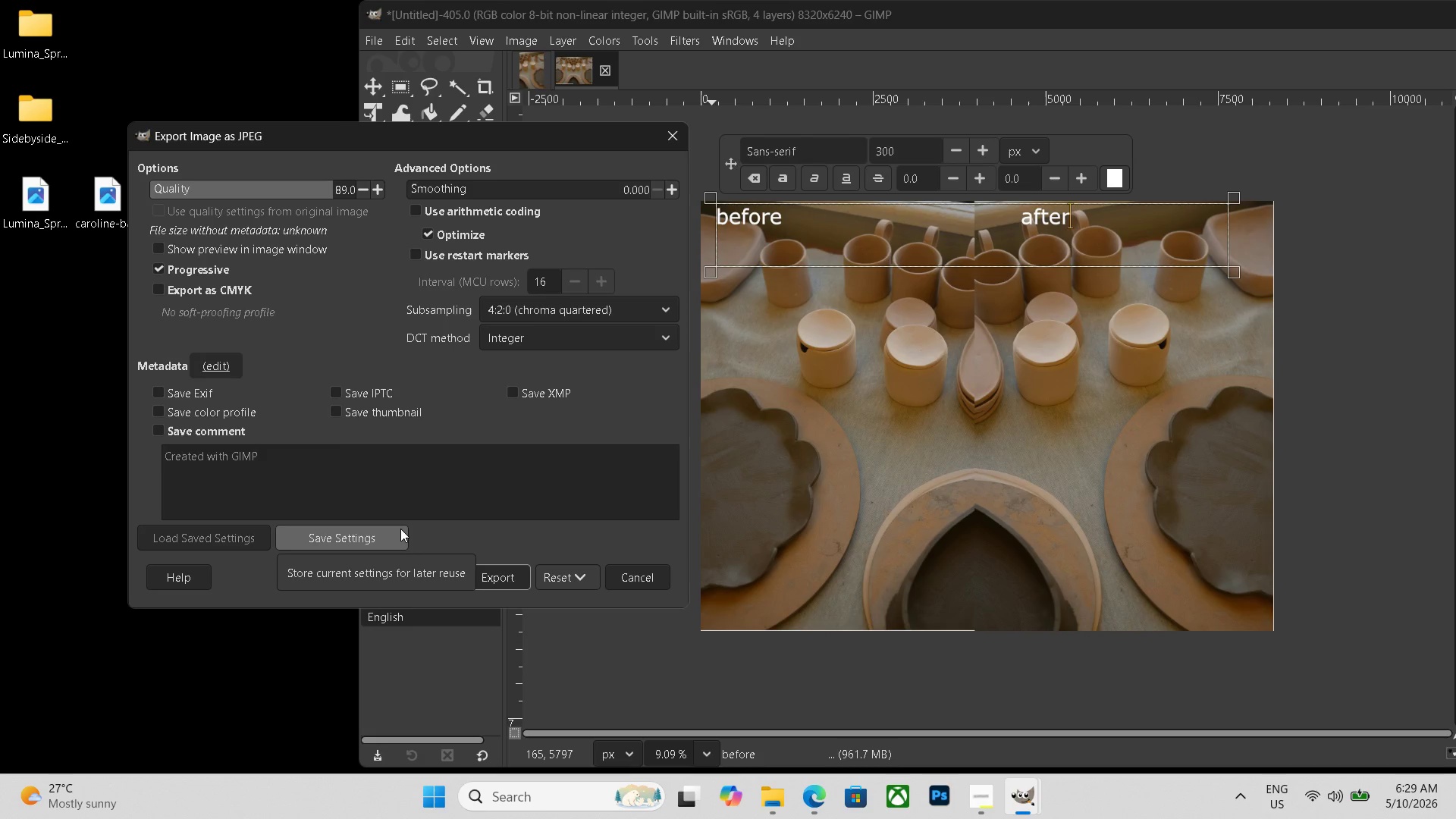 
wait(5.91)
 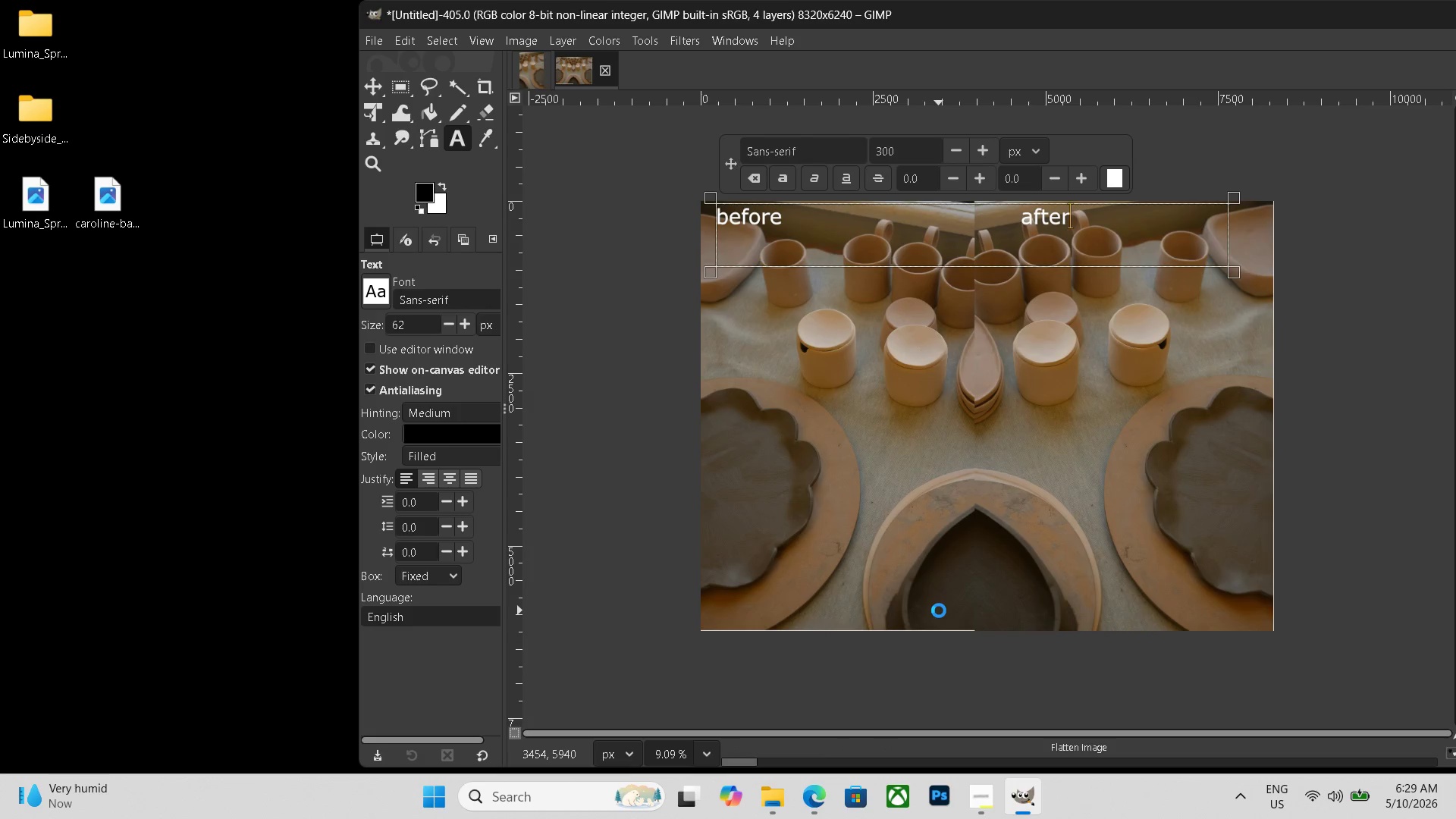 
left_click([482, 573])
 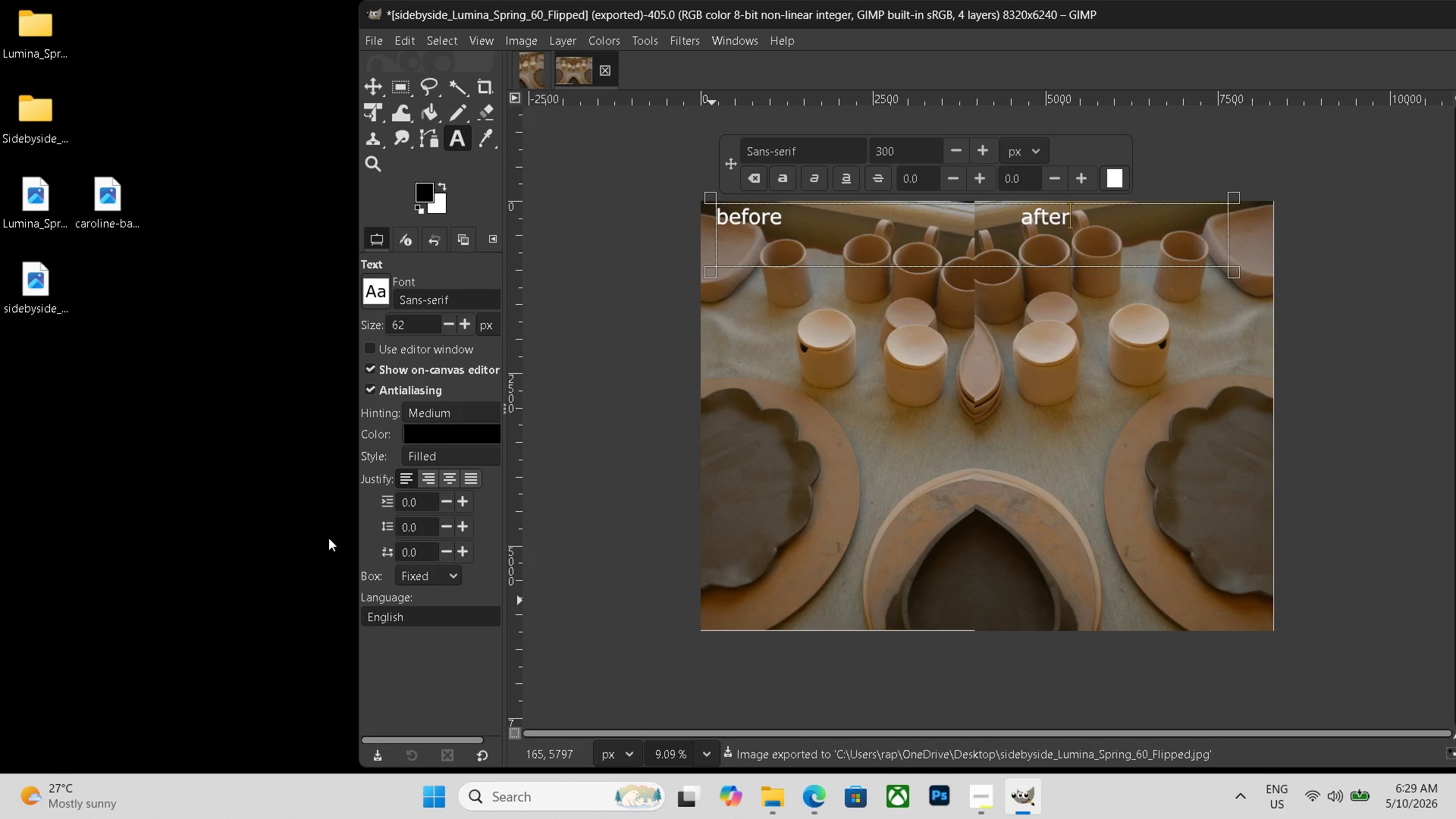 
left_click_drag(start_coordinate=[40, 193], to_coordinate=[36, 42])
 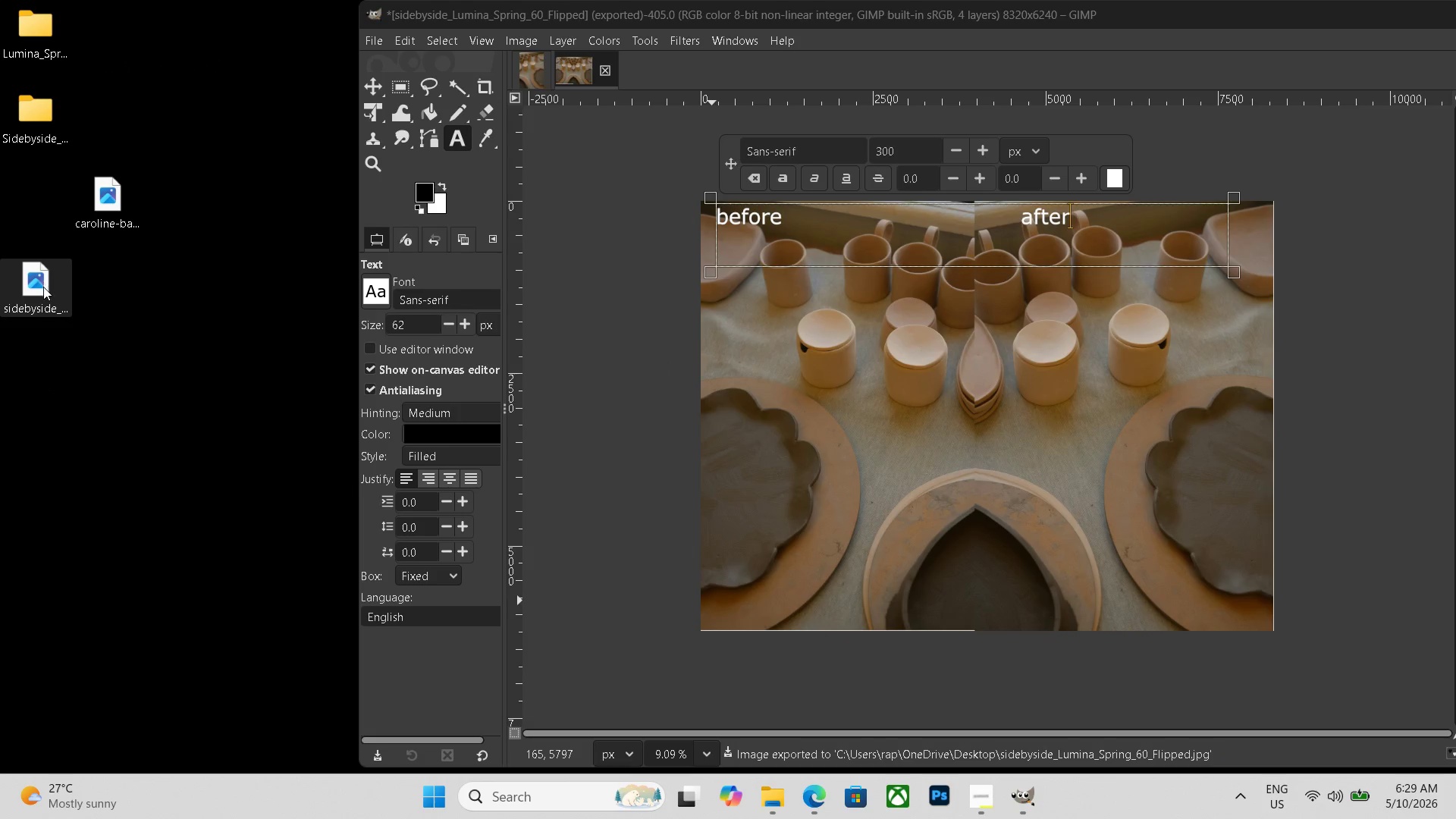 
left_click_drag(start_coordinate=[44, 287], to_coordinate=[38, 132])
 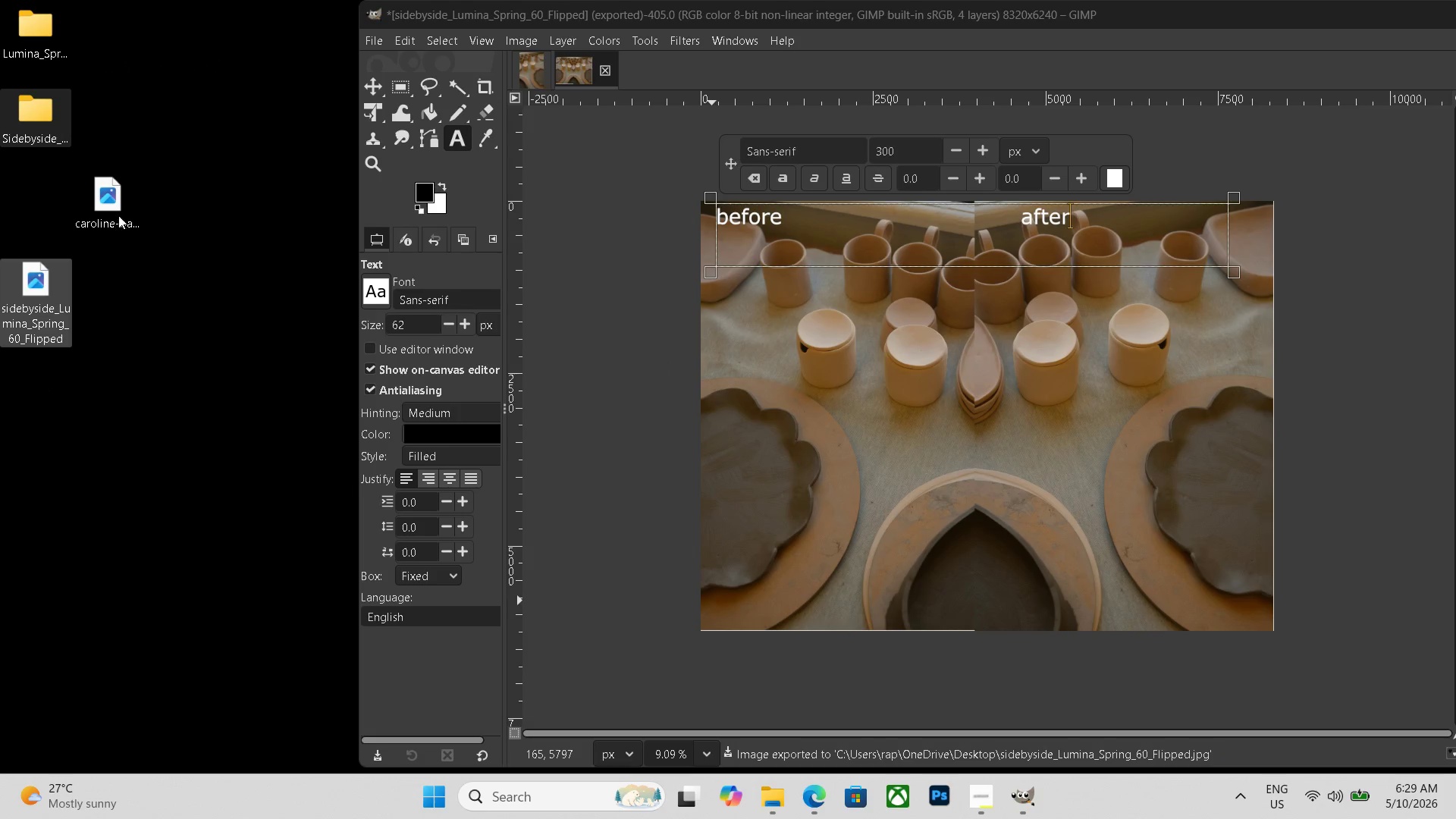 
left_click([118, 215])
 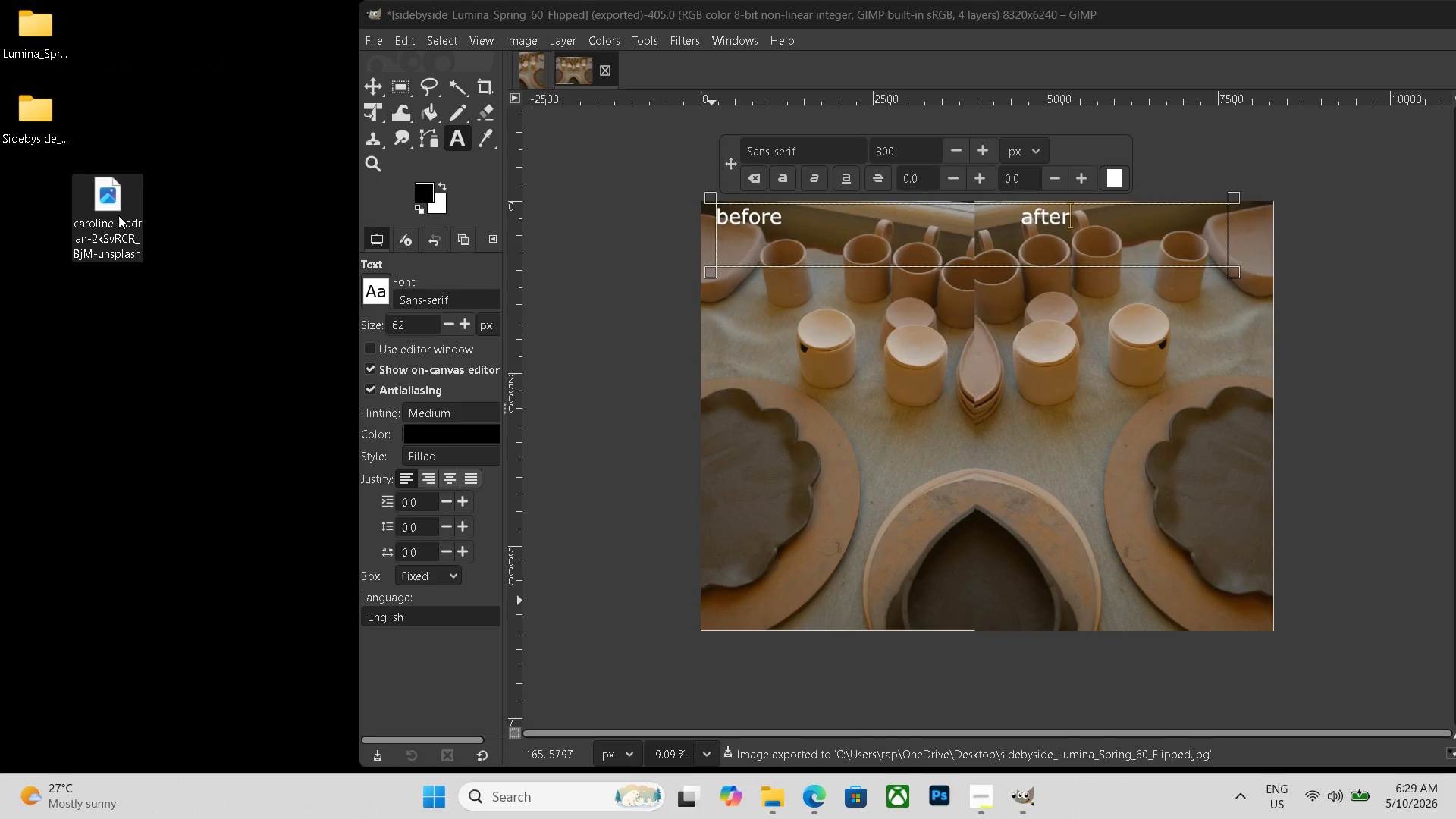 
wait(12.53)
 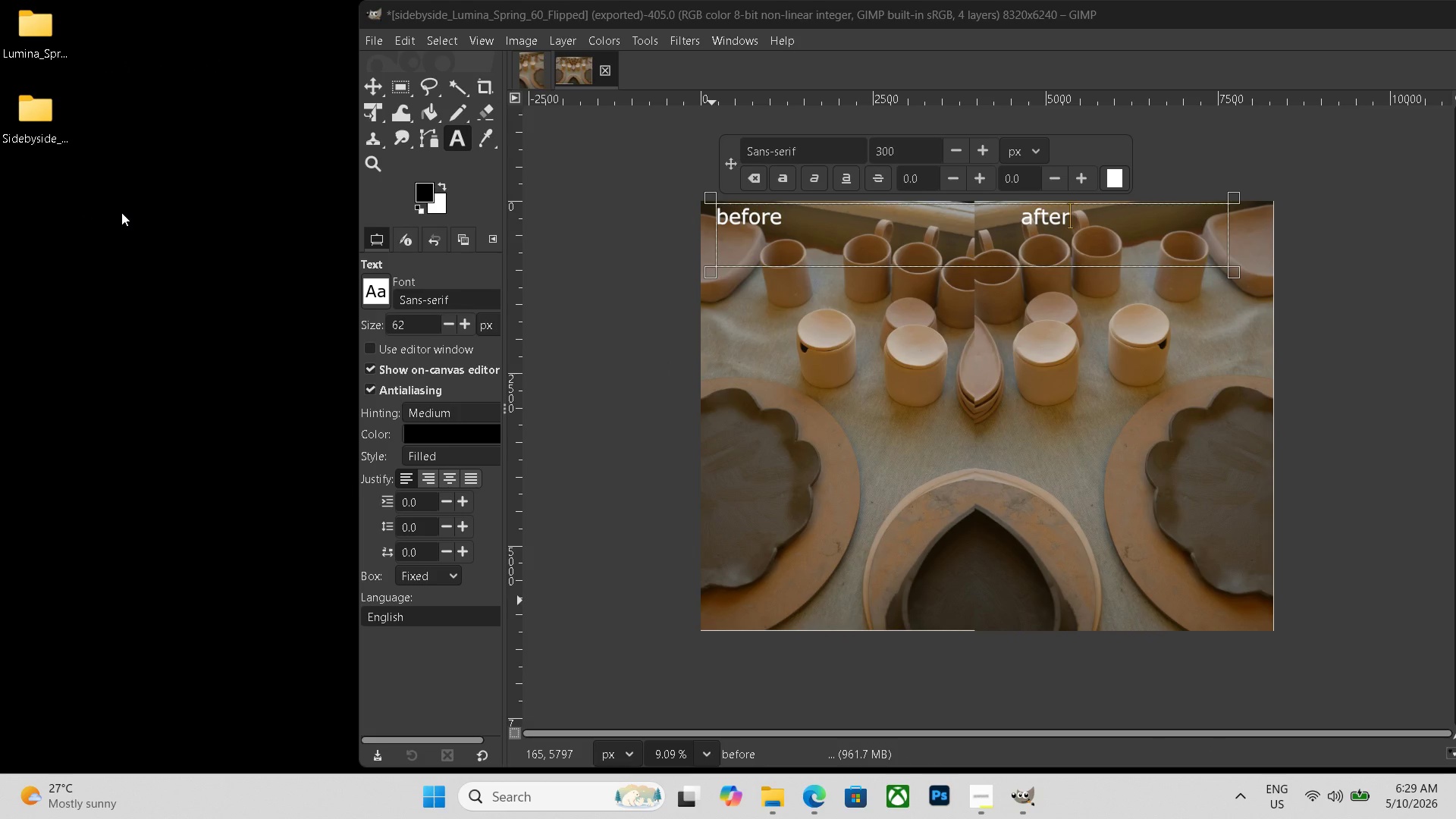 
left_click([604, 73])
 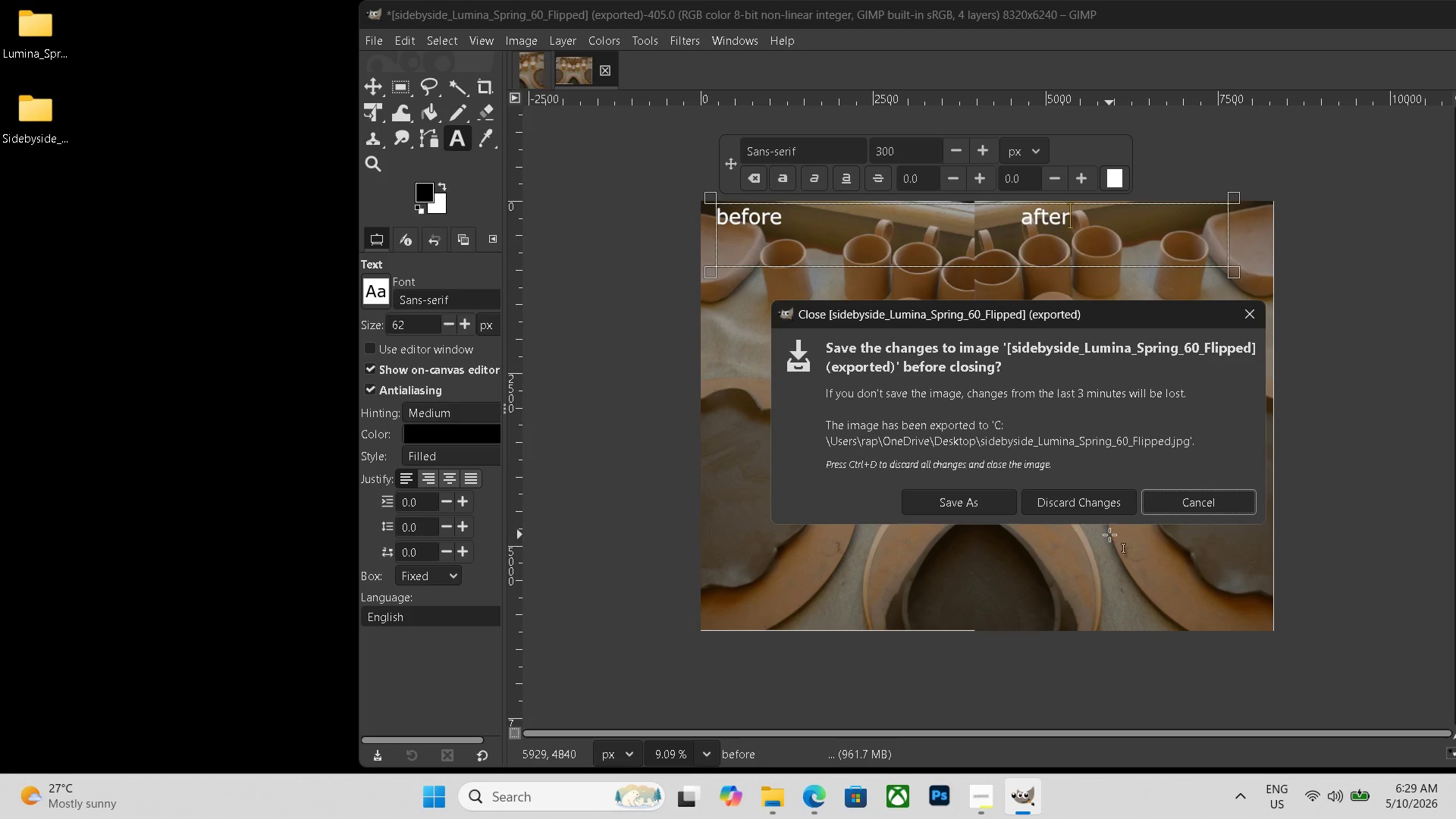 
left_click([1096, 514])
 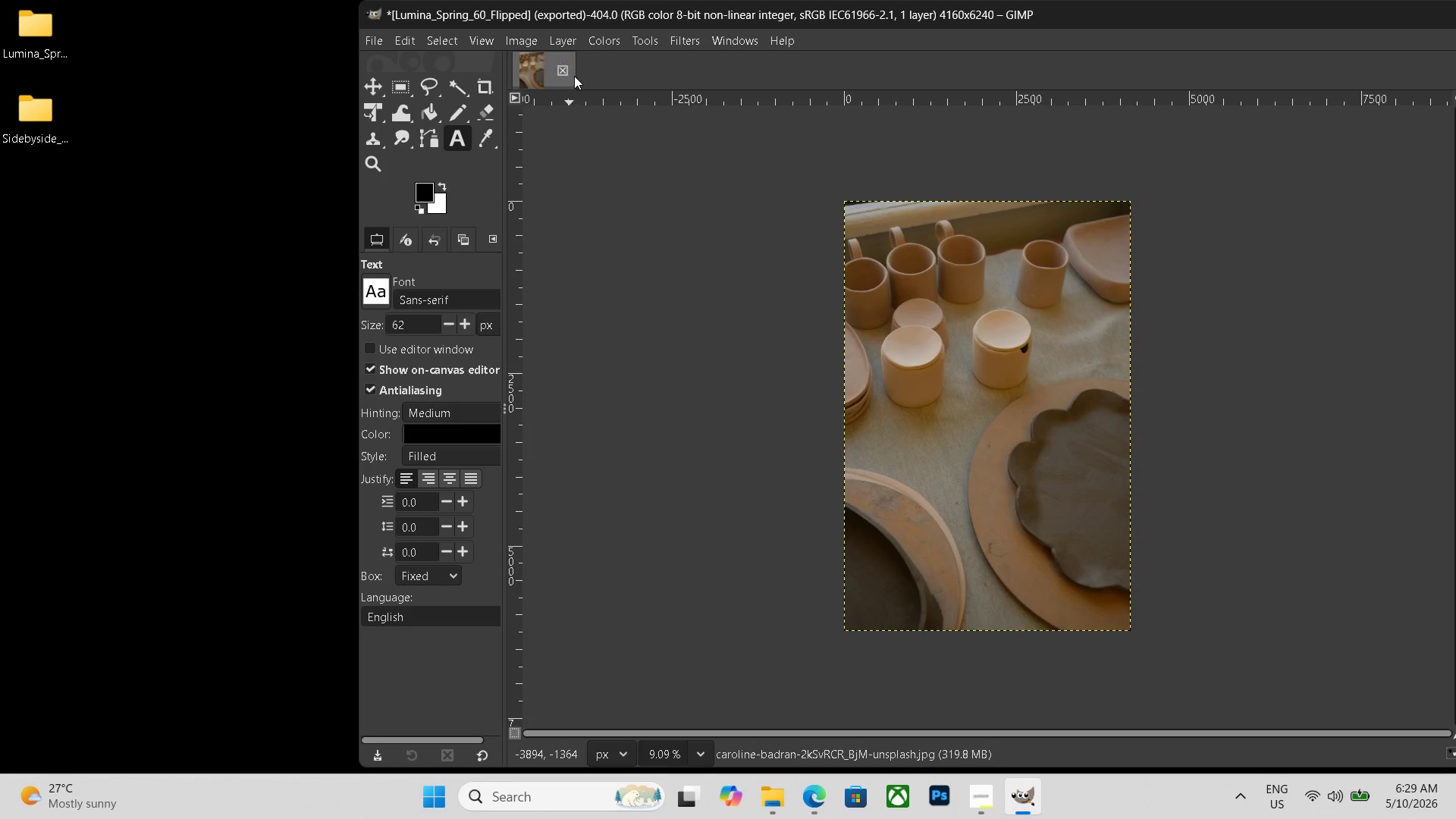 
left_click([566, 64])
 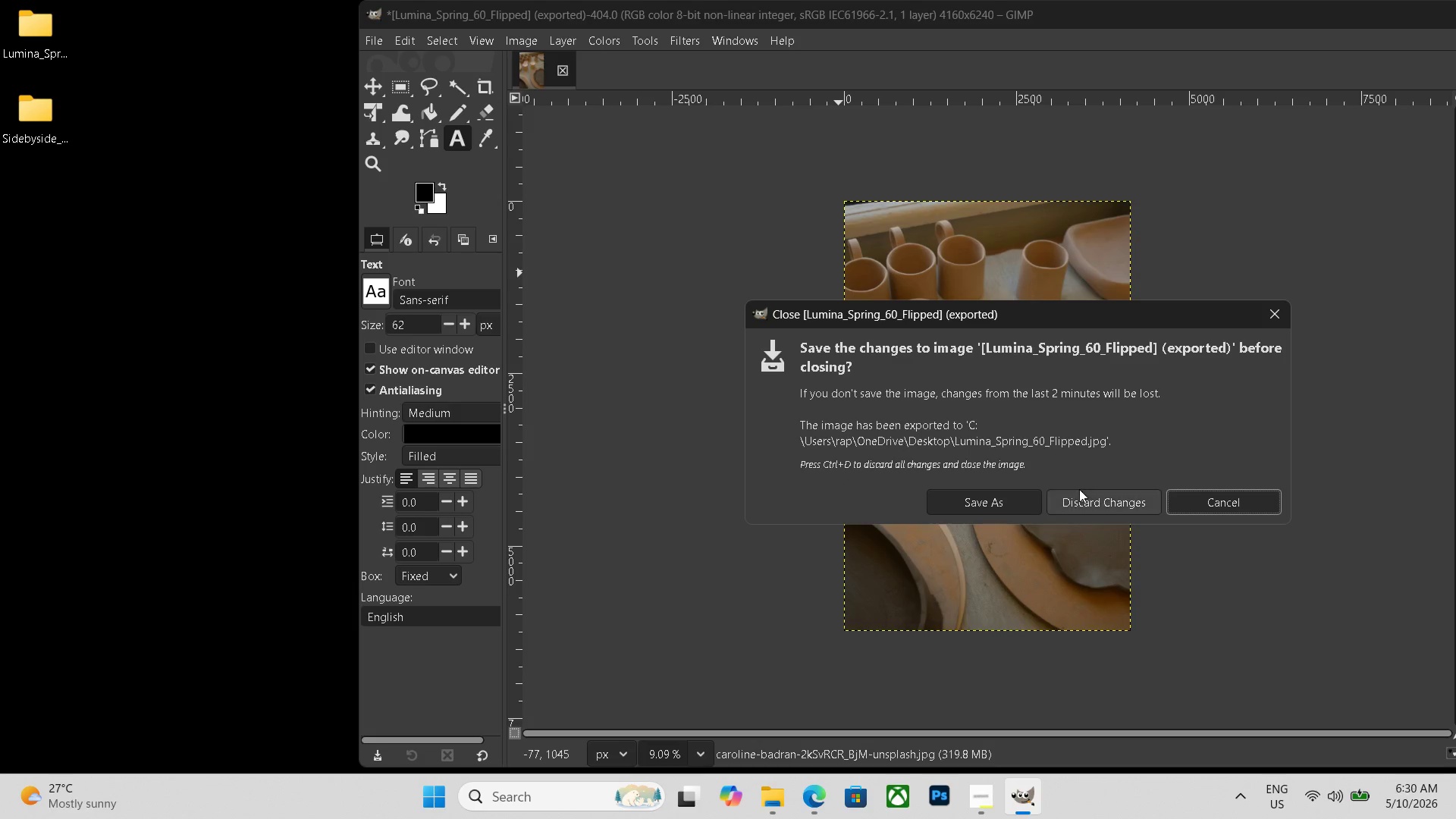 
double_click([1079, 498])
 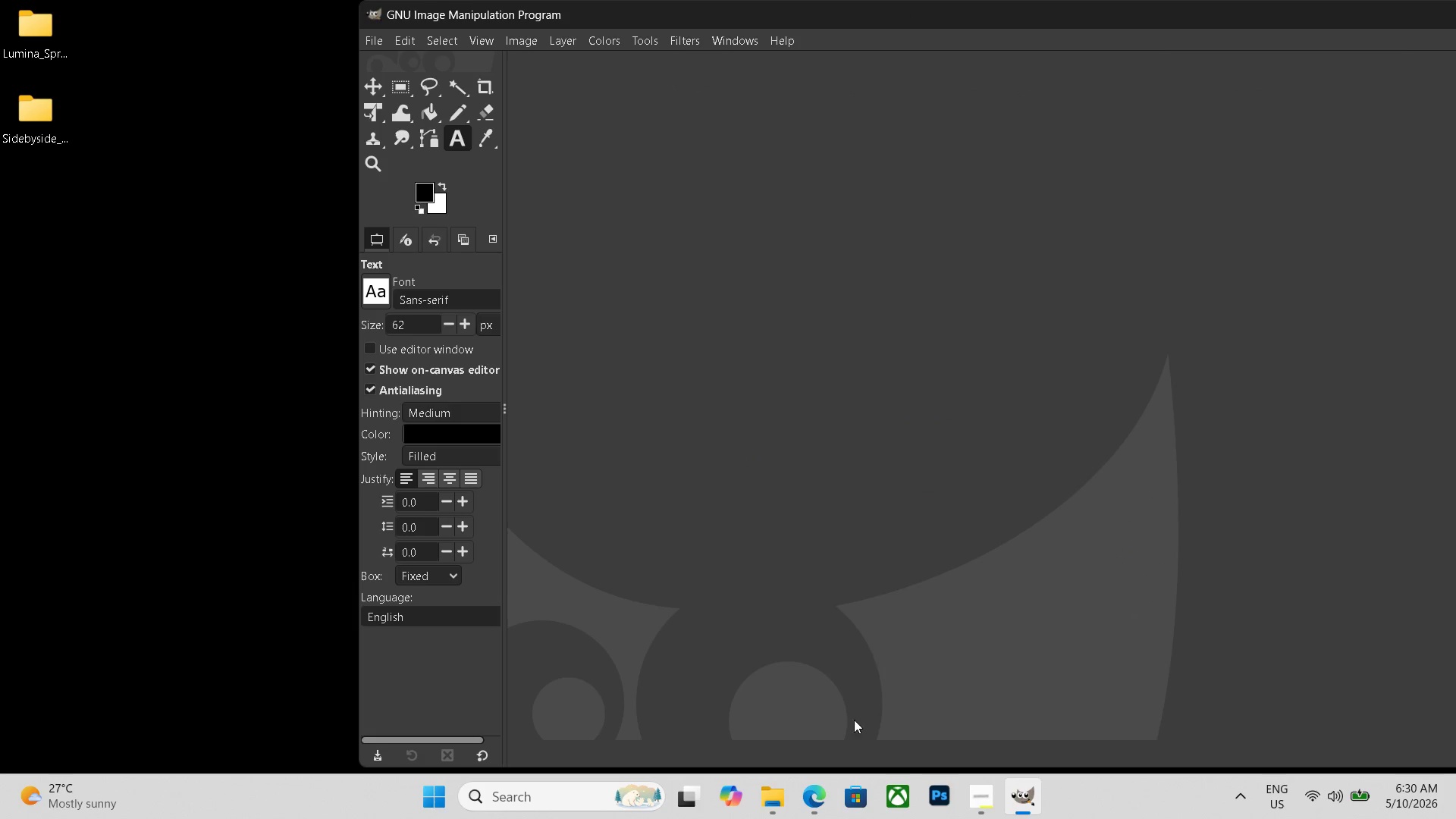 
double_click([819, 798])
 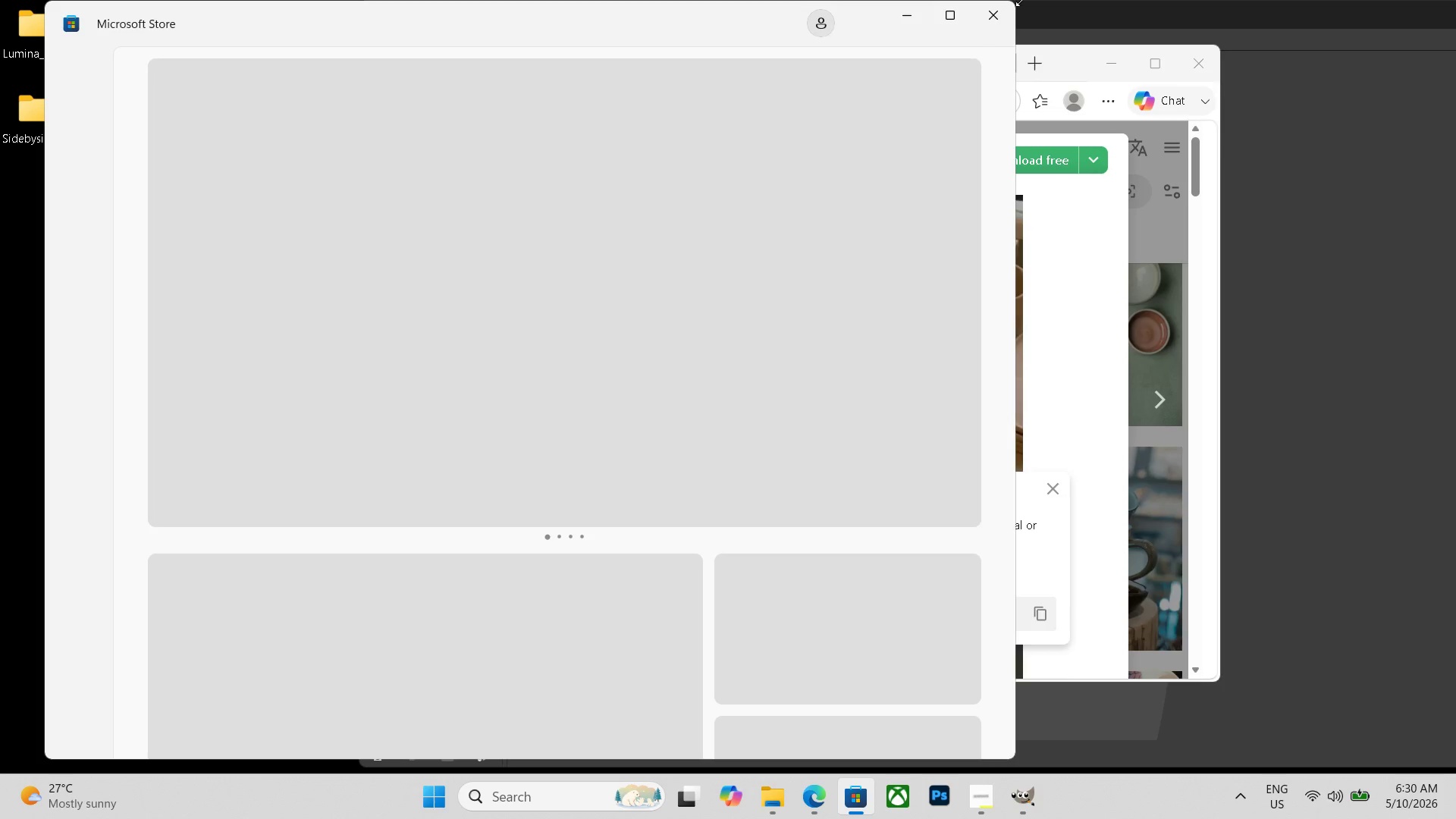 
left_click([1001, 20])
 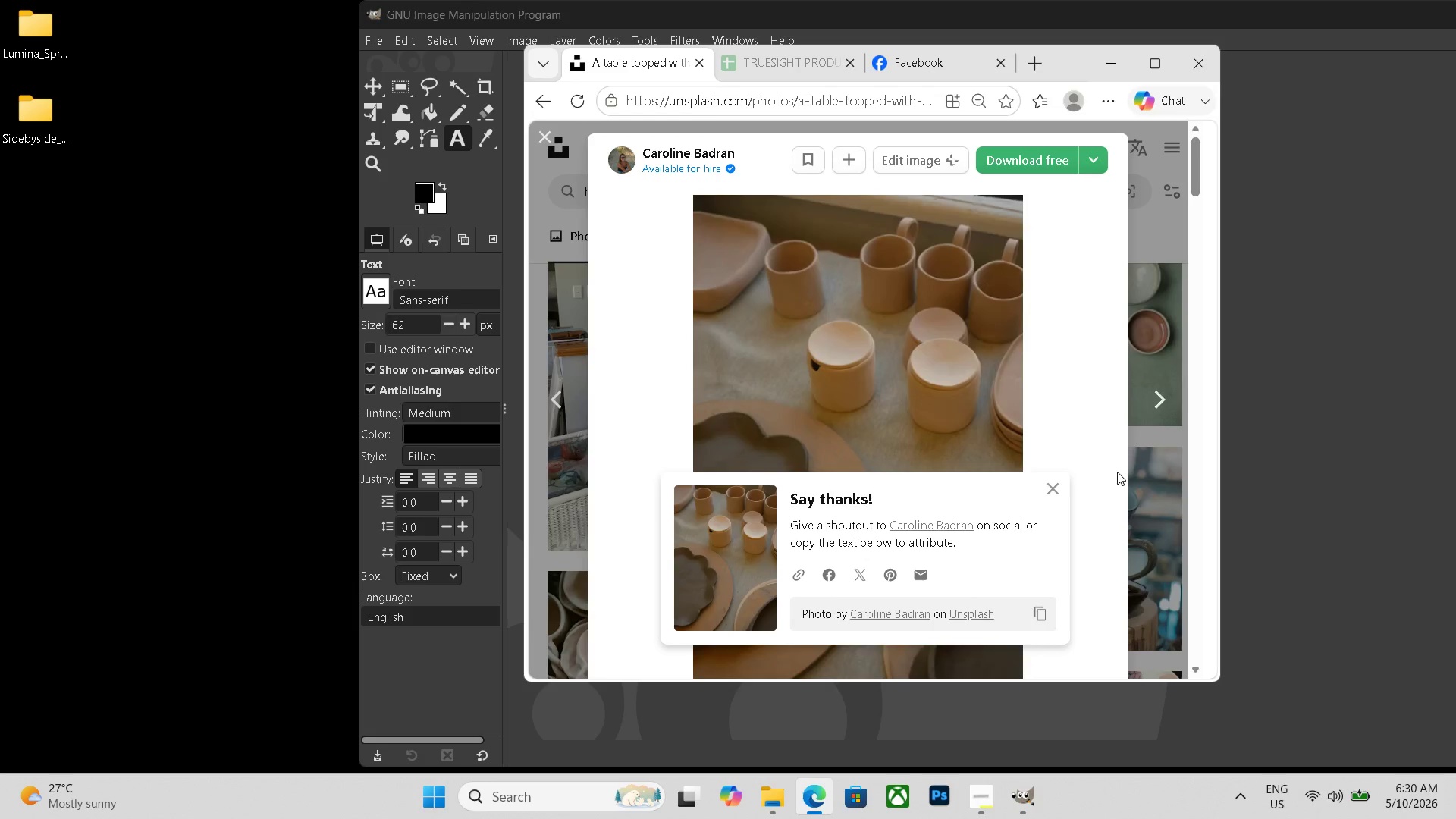 
key(Escape)
 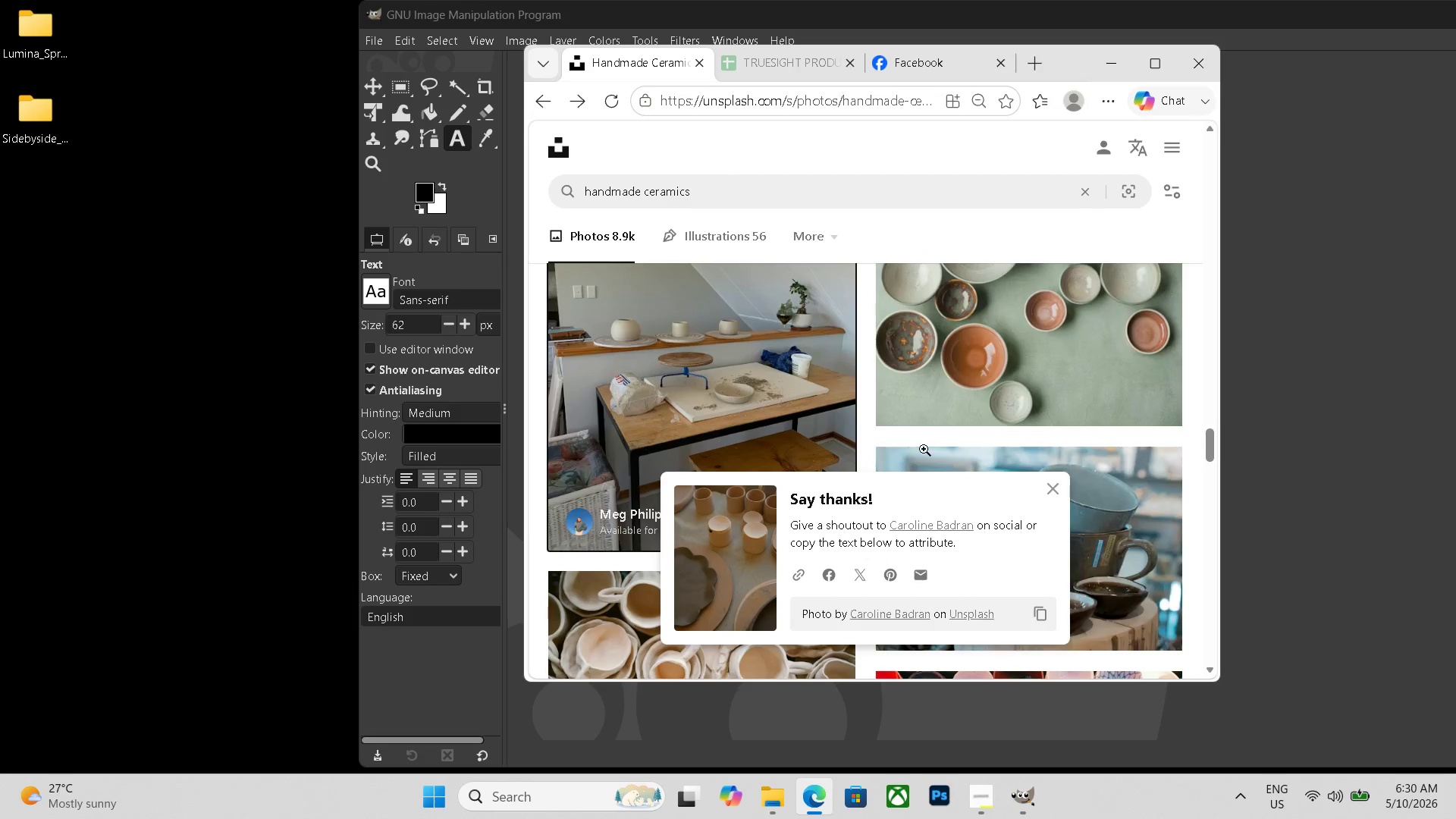 
scroll: coordinate [934, 433], scroll_direction: down, amount: 12.0
 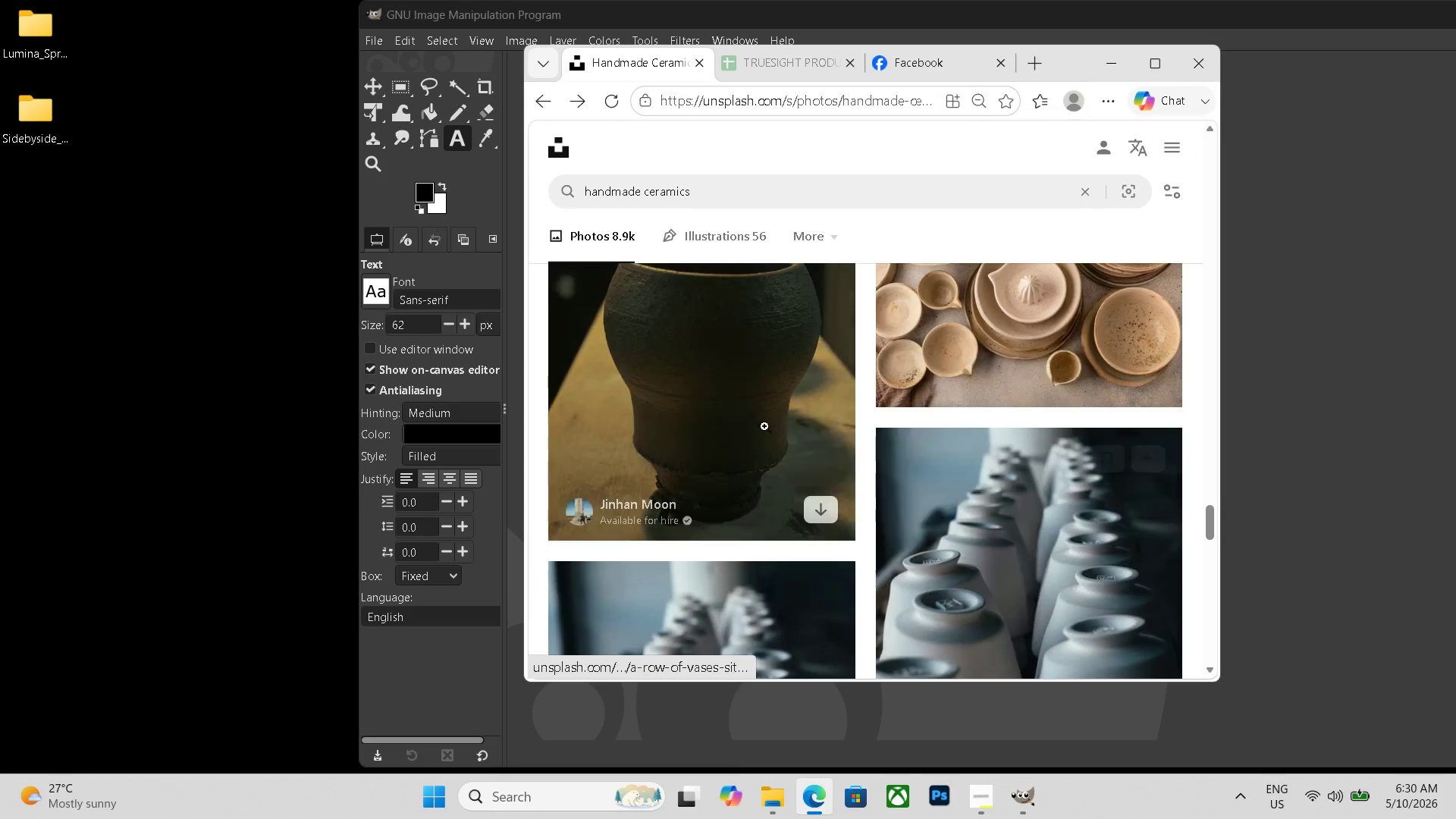 
left_click([754, 426])
 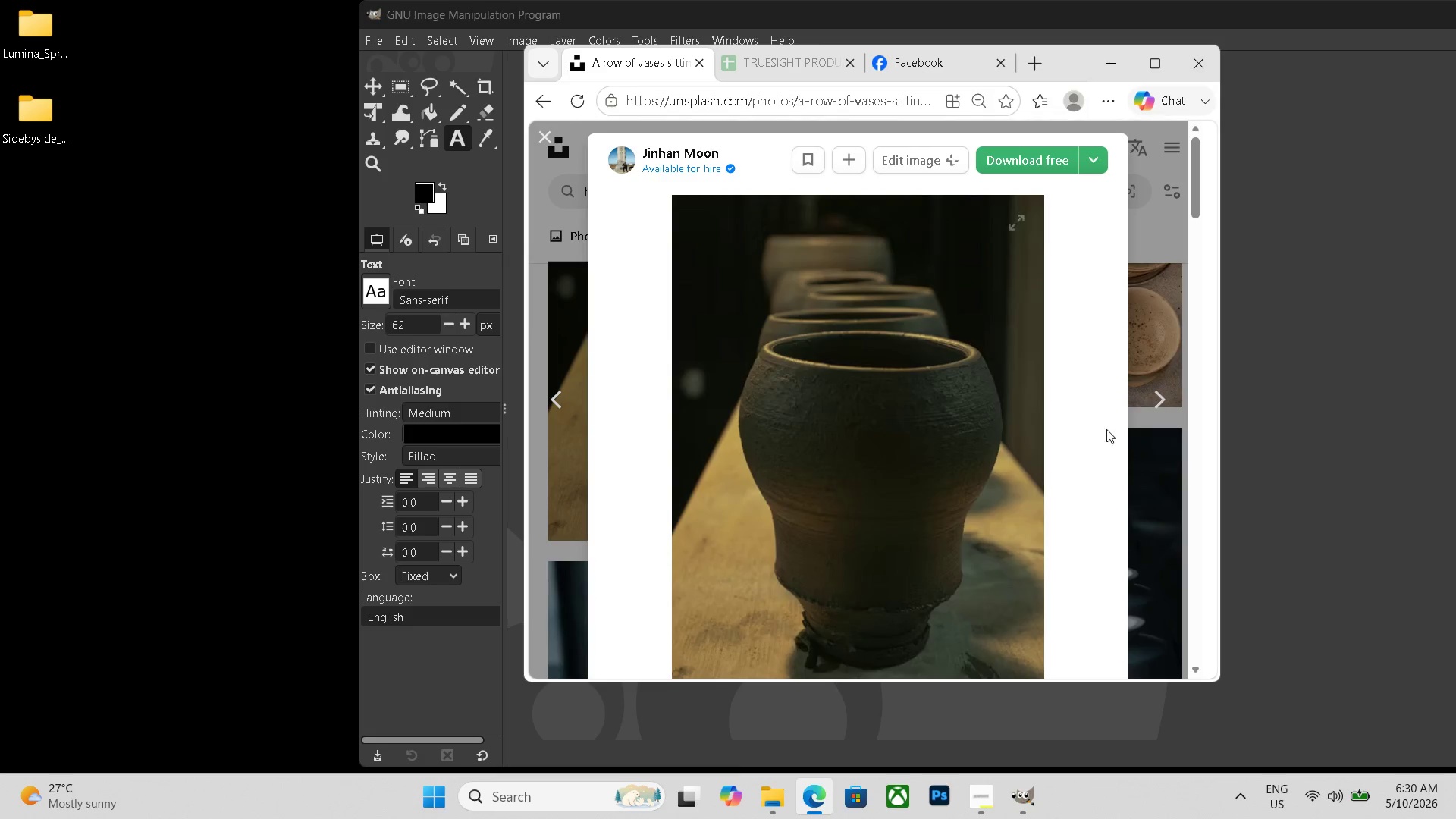 
scroll: coordinate [1013, 414], scroll_direction: down, amount: 11.0
 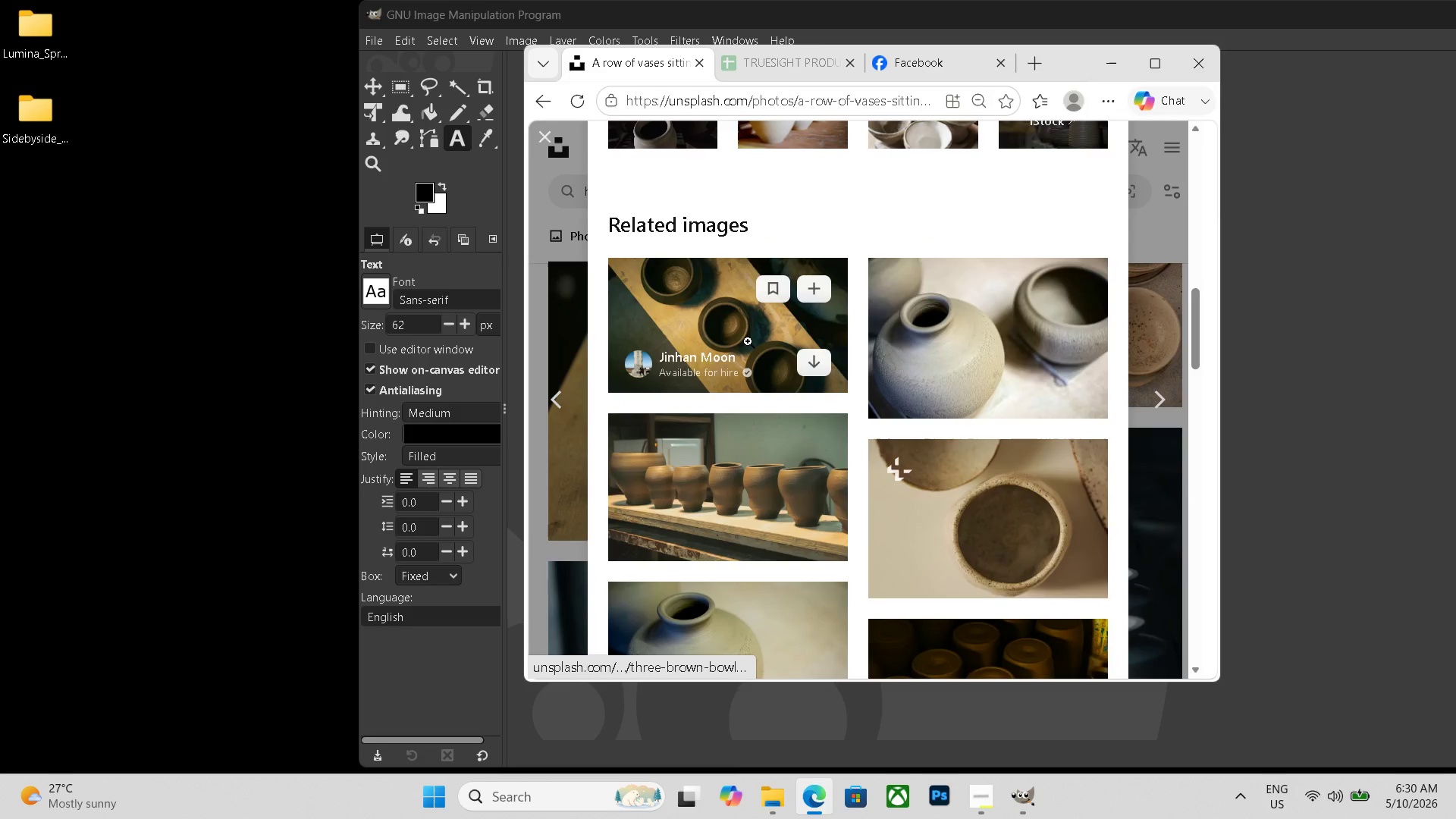 
left_click([748, 341])
 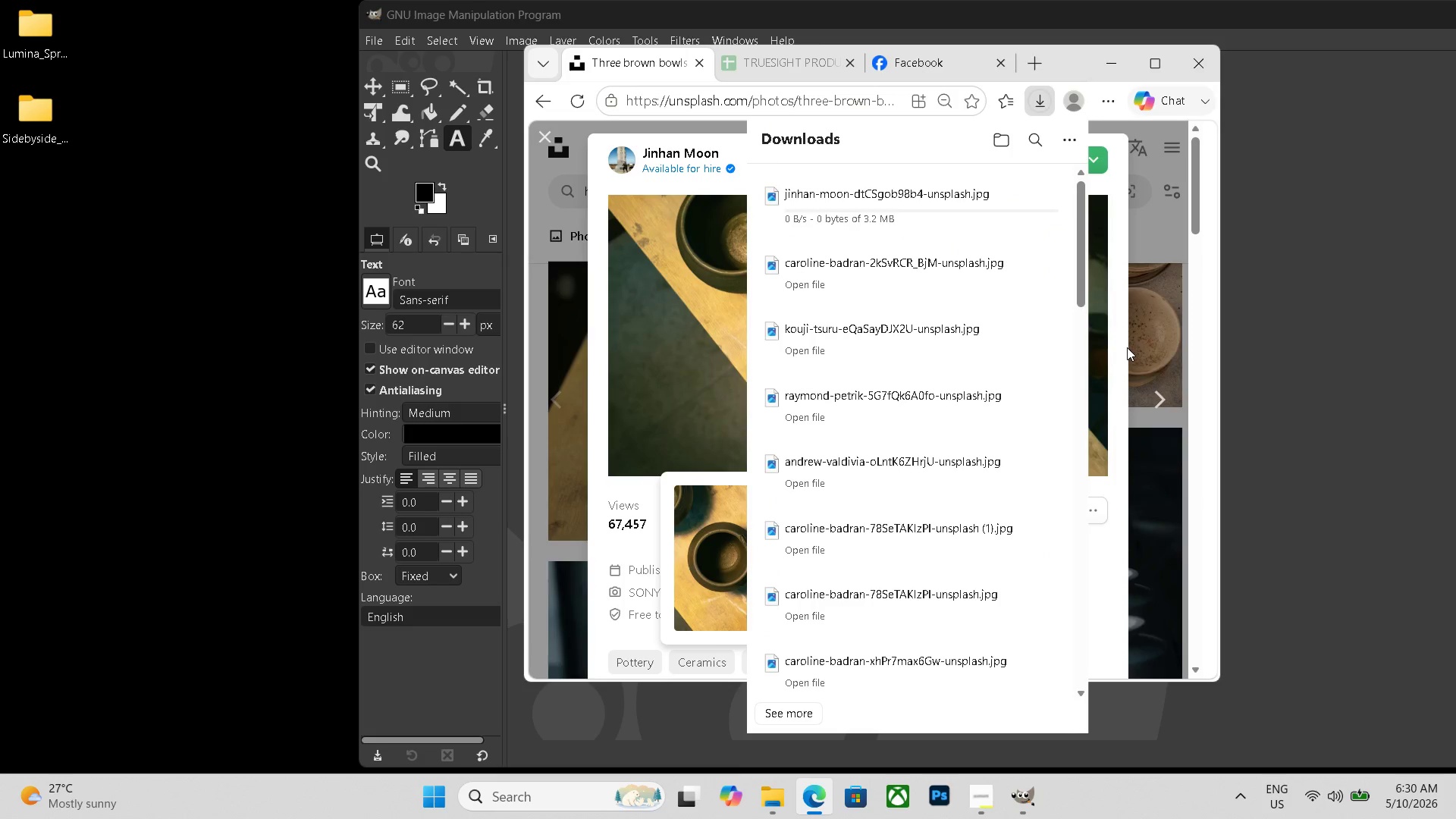 
left_click_drag(start_coordinate=[939, 202], to_coordinate=[25, 168])
 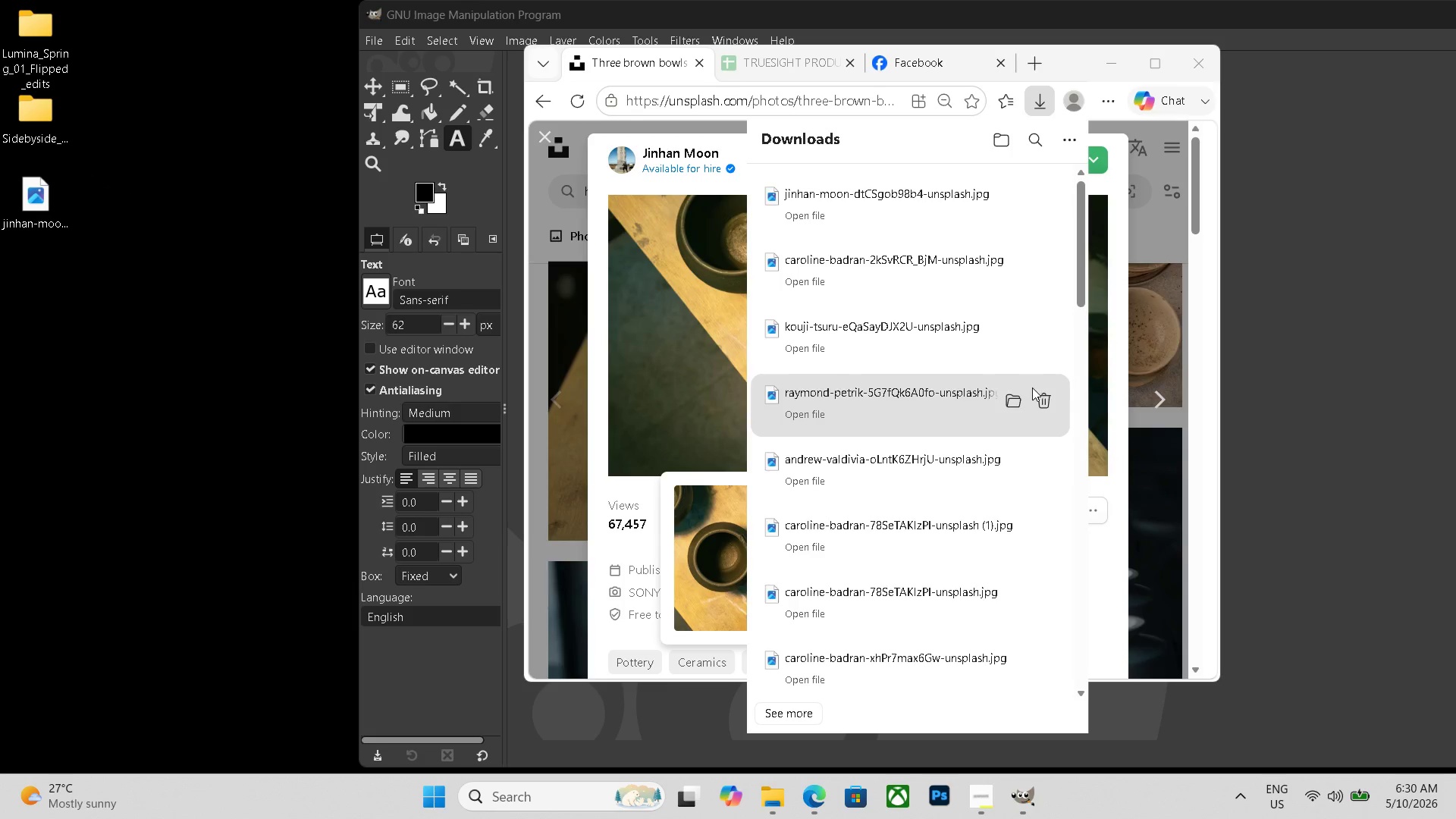 
left_click([1171, 400])
 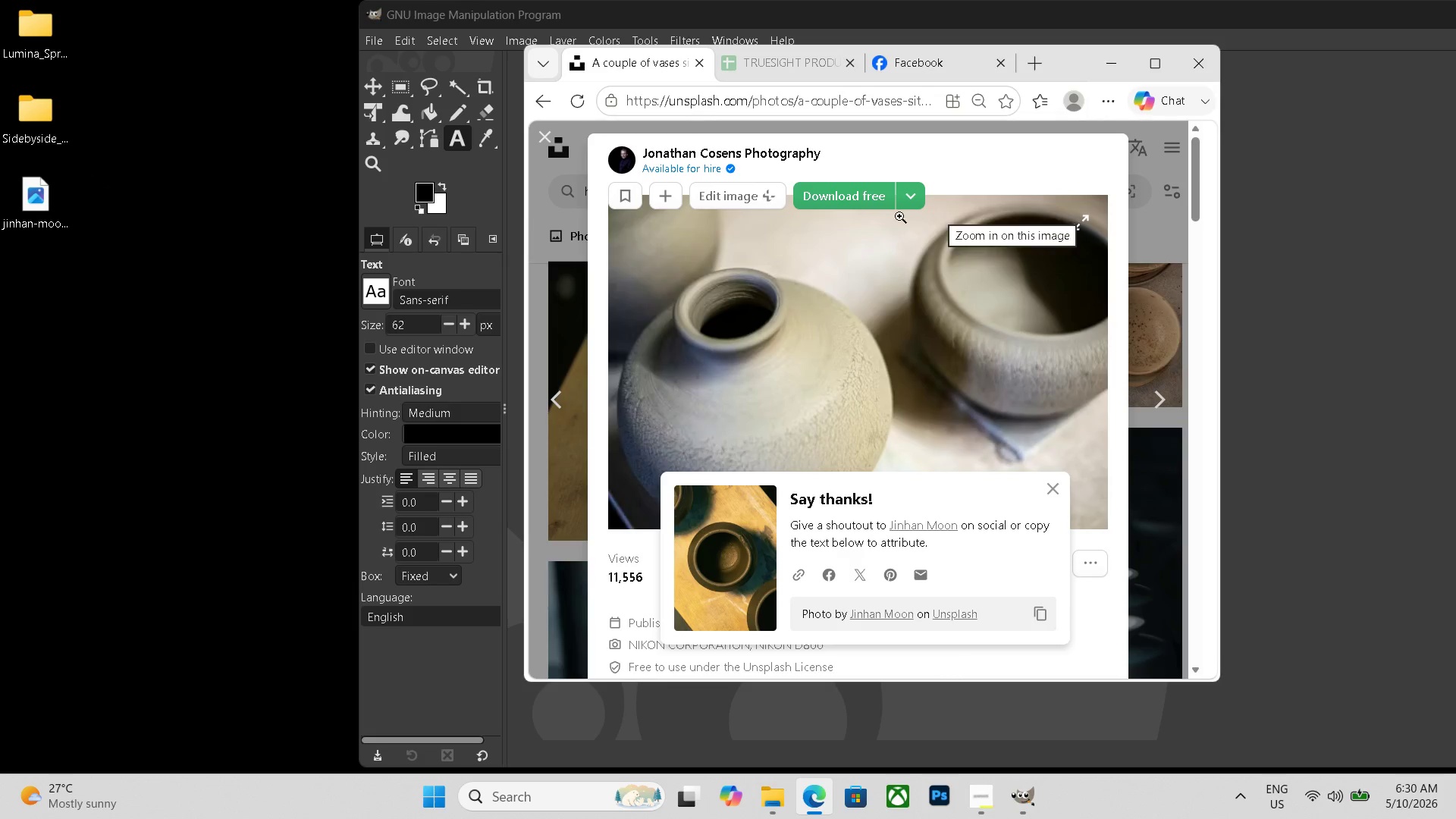 
left_click([863, 212])
 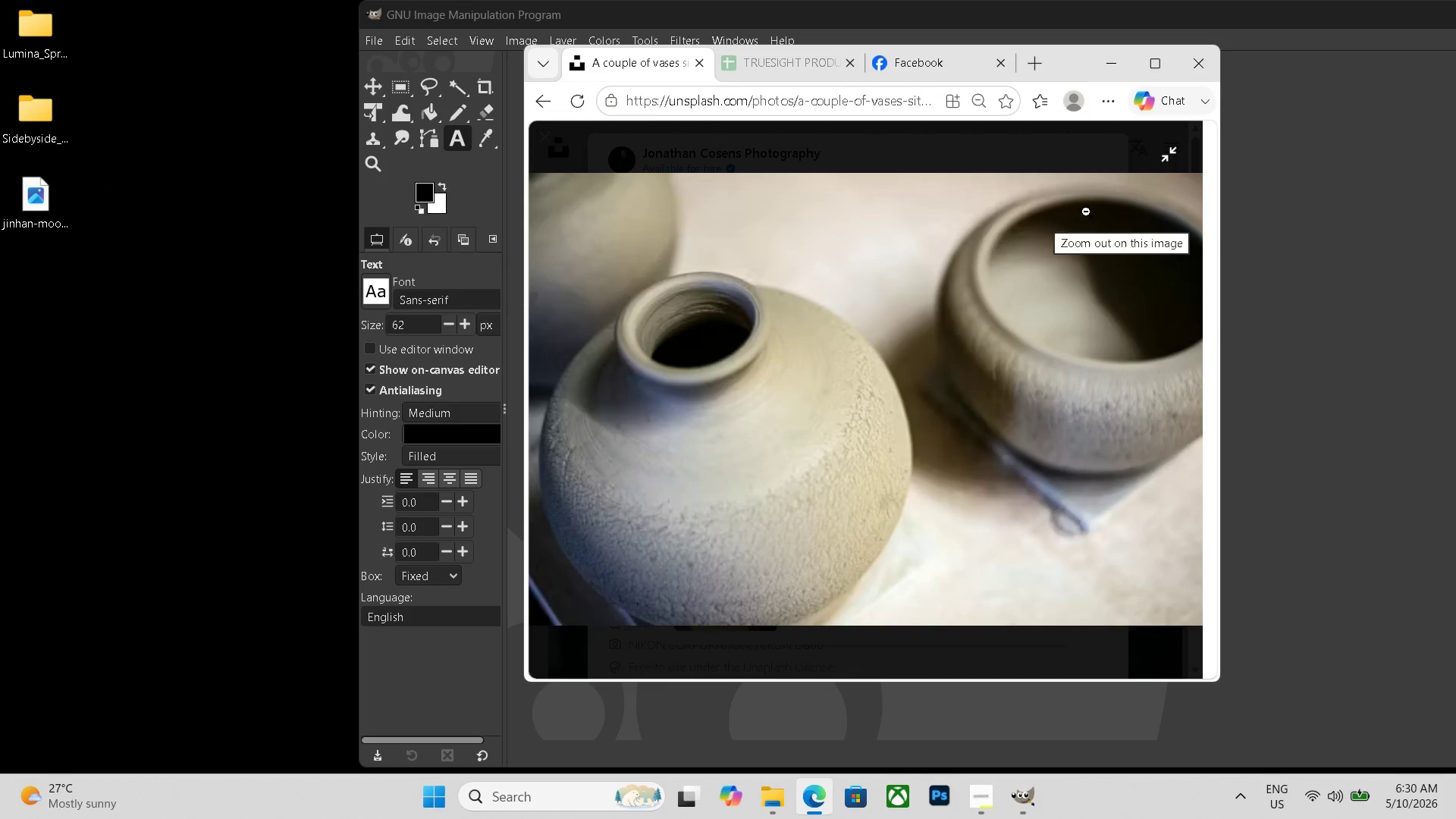 
key(Escape)
 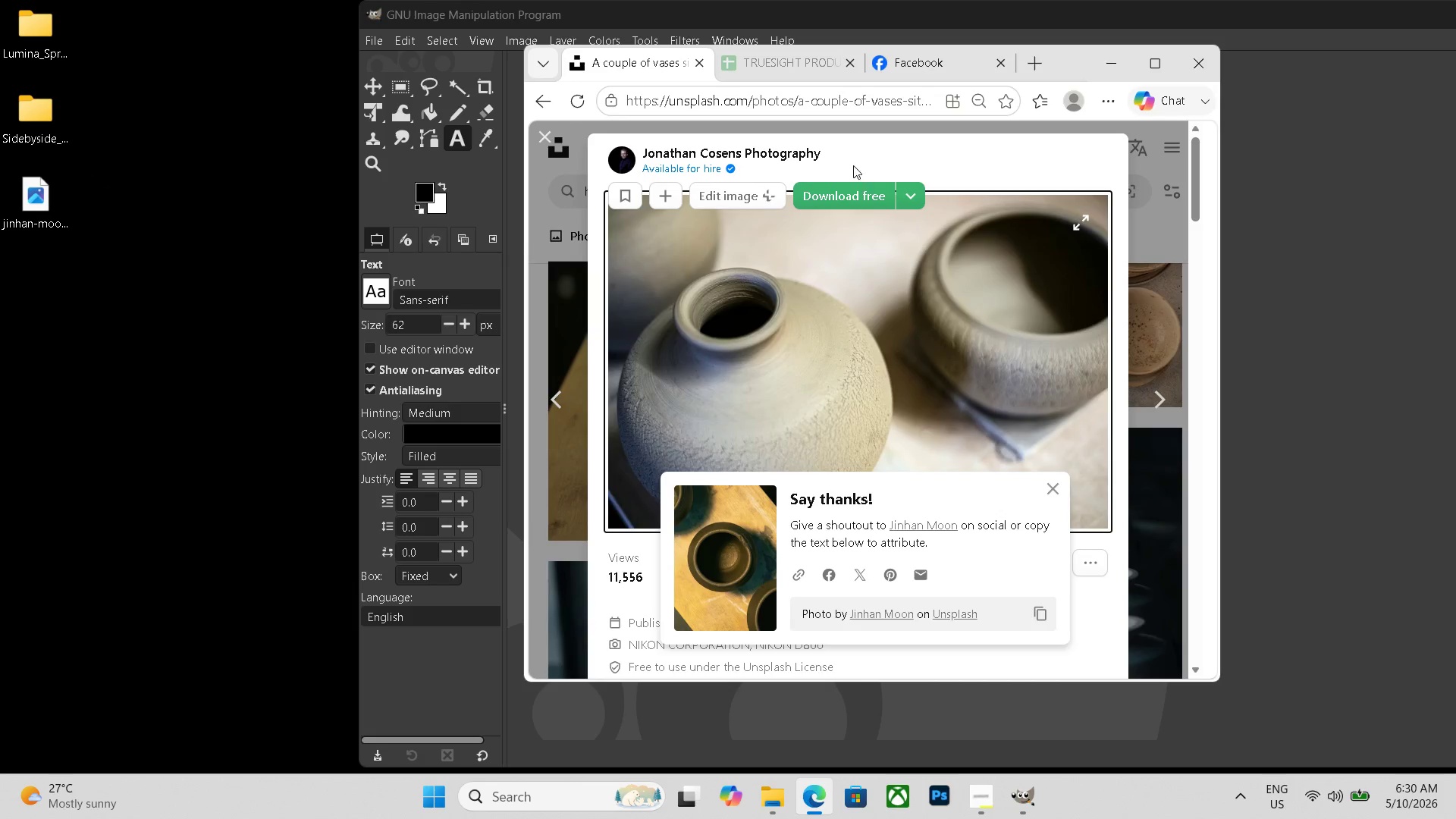 
left_click([849, 184])
 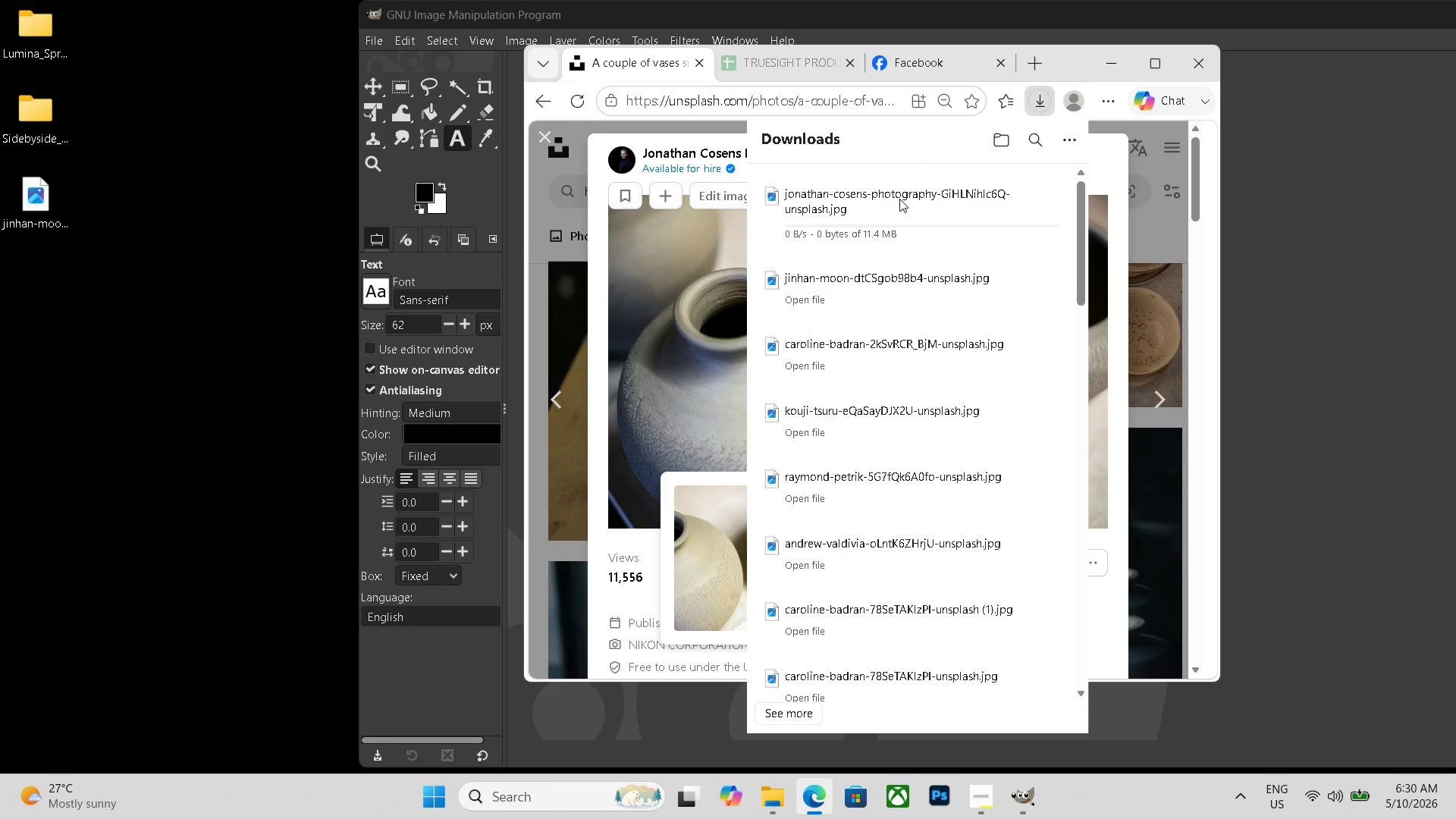 
left_click_drag(start_coordinate=[937, 206], to_coordinate=[65, 254])
 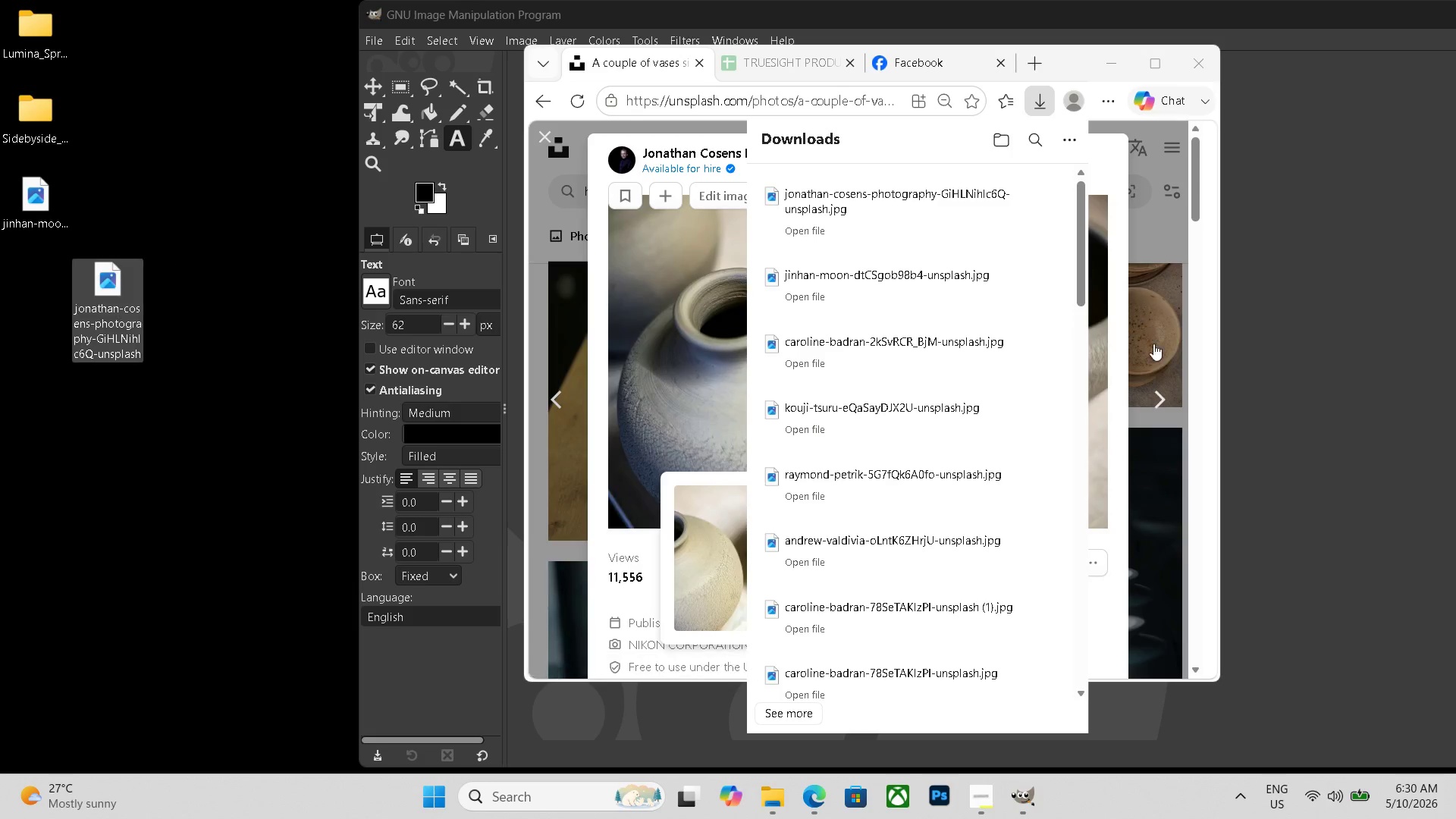 
left_click([1163, 386])
 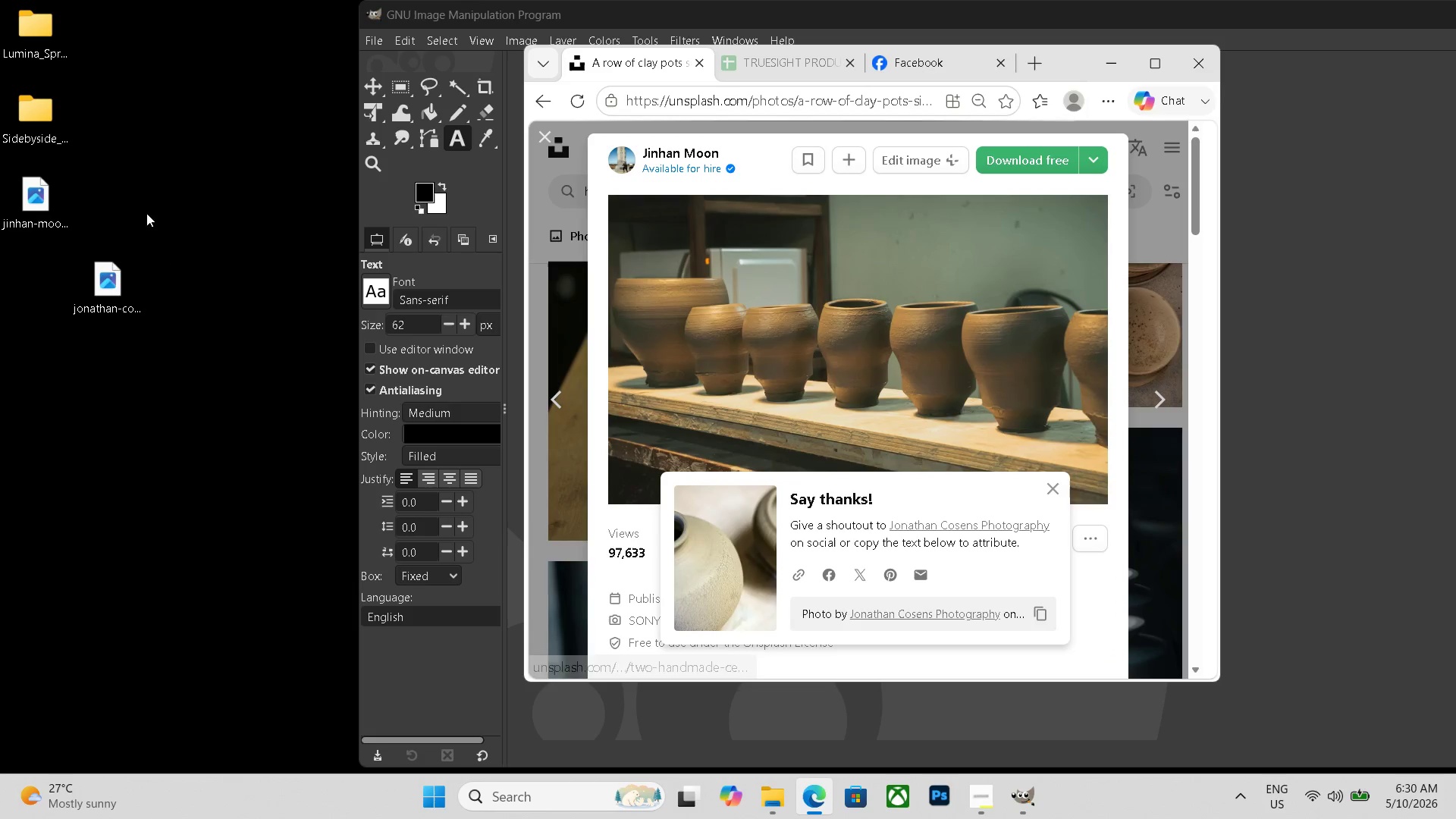 
left_click_drag(start_coordinate=[113, 276], to_coordinate=[21, 282])
 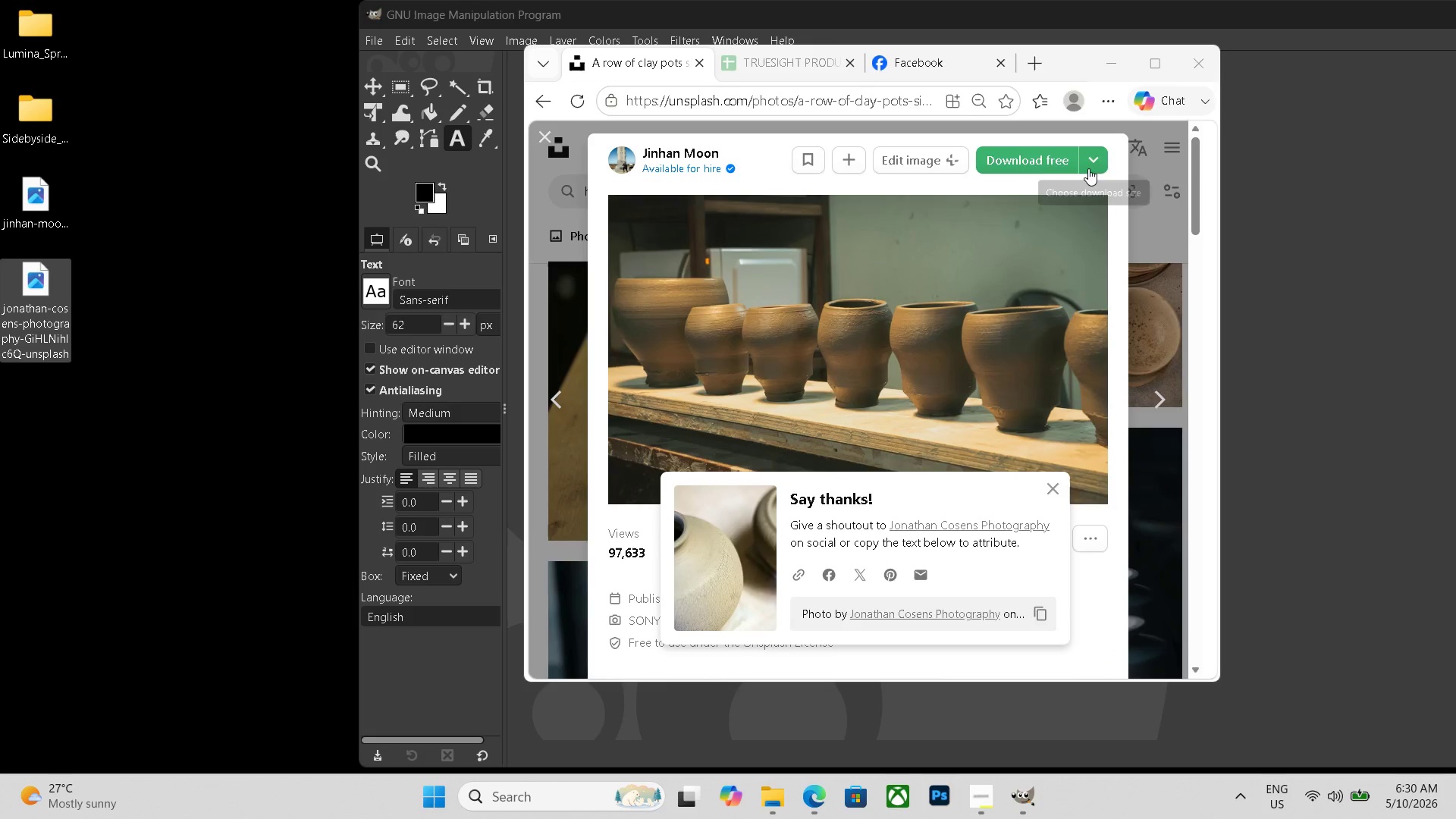 
left_click([1037, 158])
 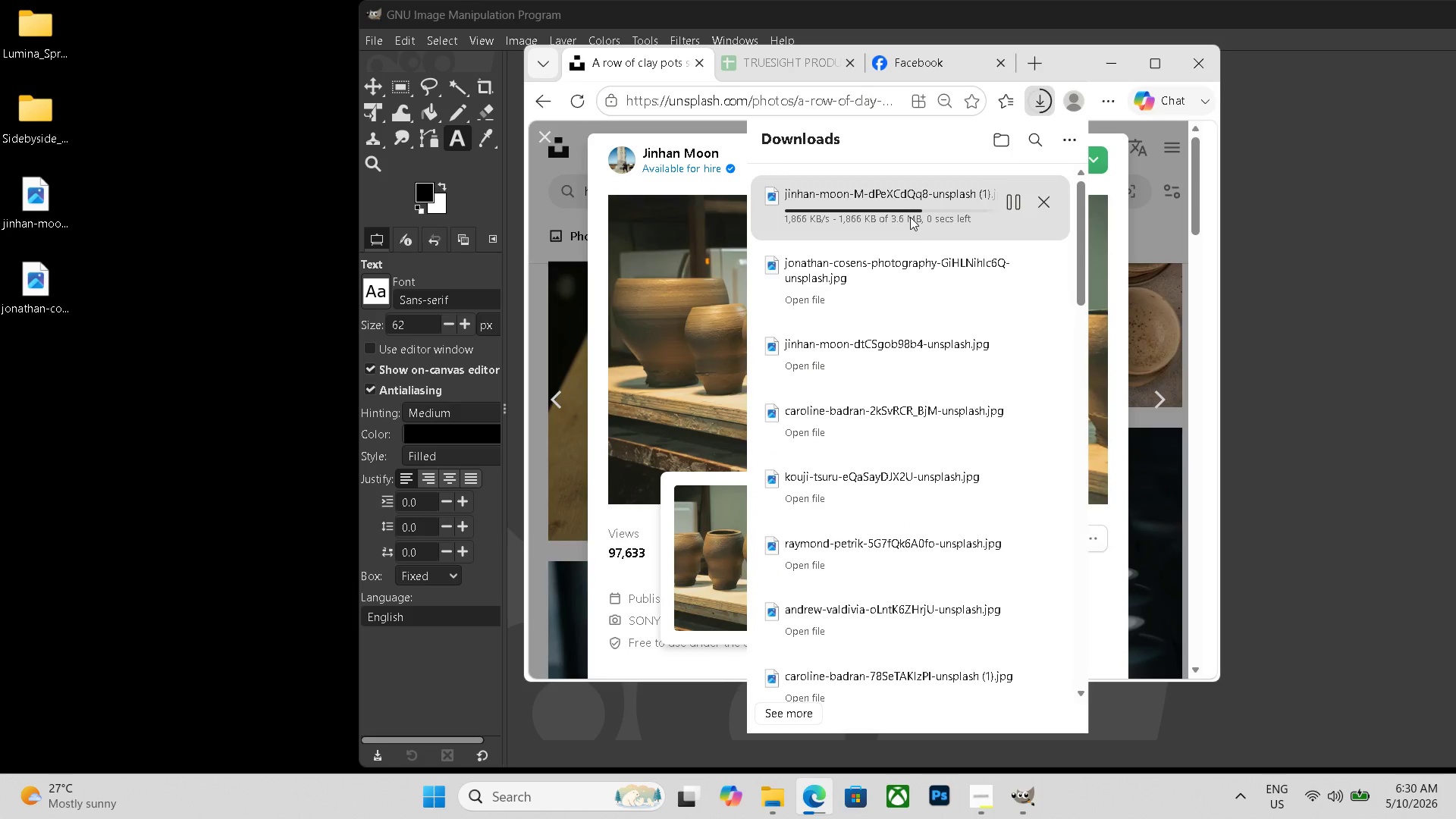 
left_click_drag(start_coordinate=[935, 206], to_coordinate=[46, 339])
 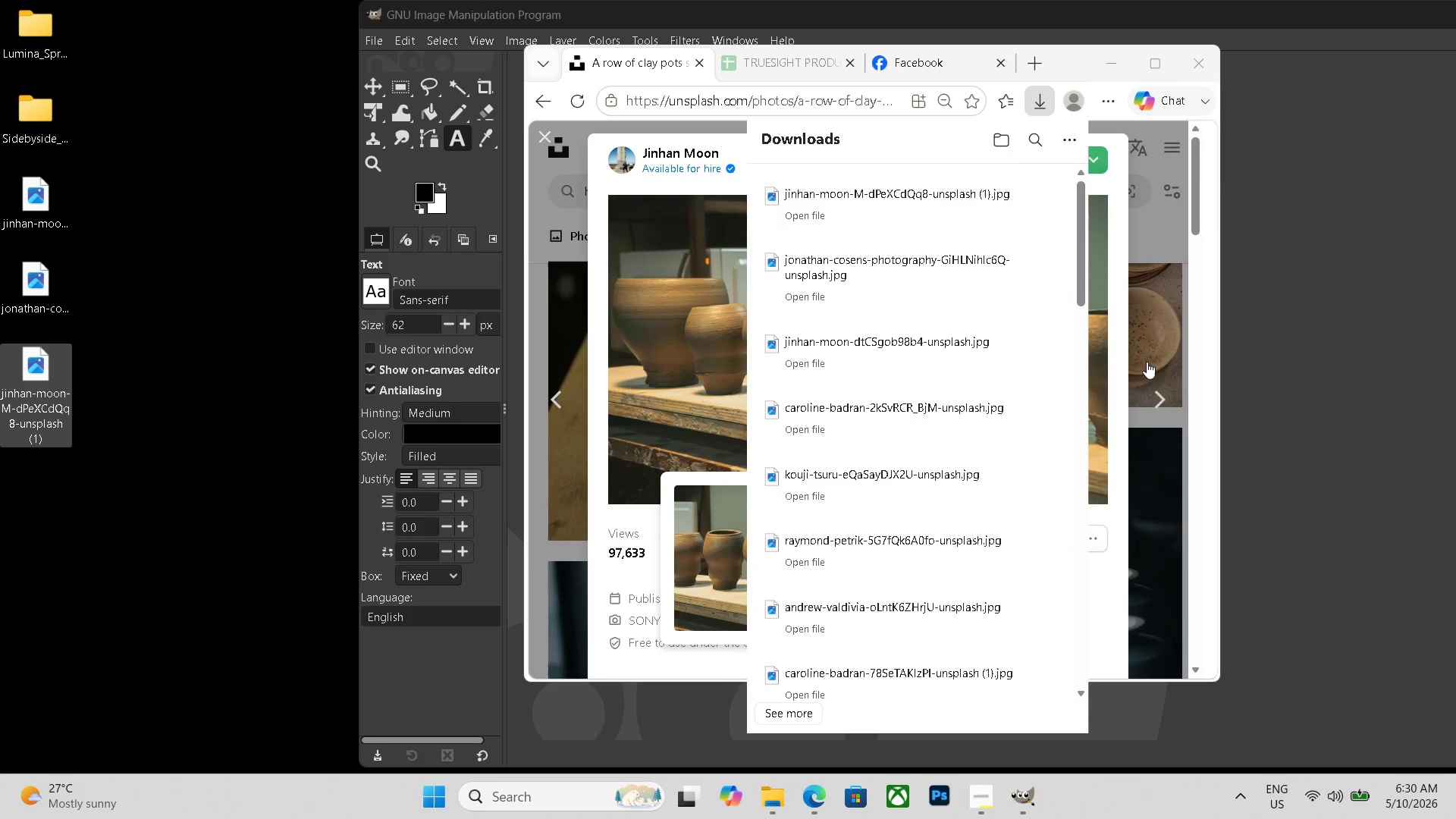 
left_click([1166, 388])
 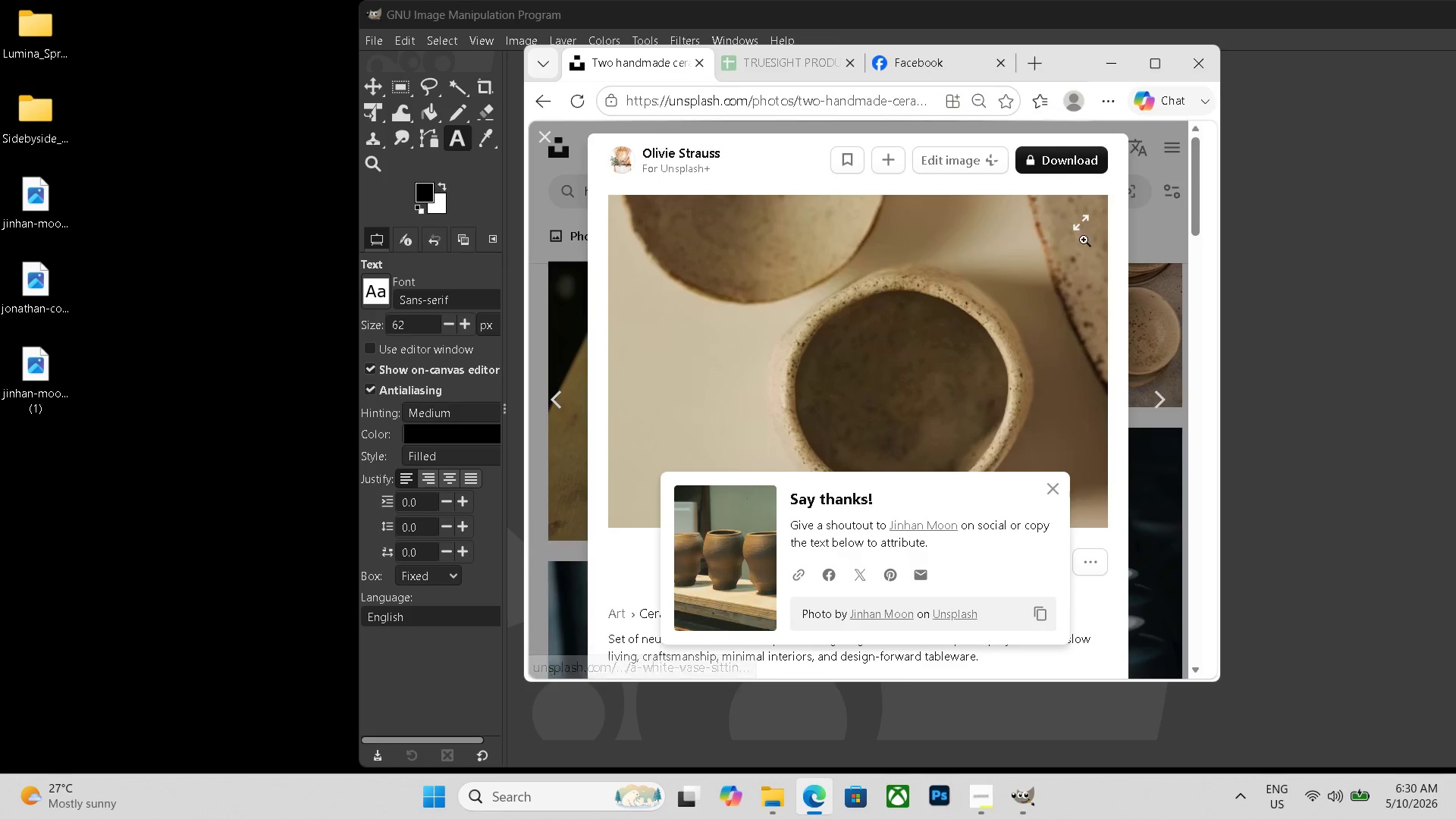 
left_click([1167, 413])
 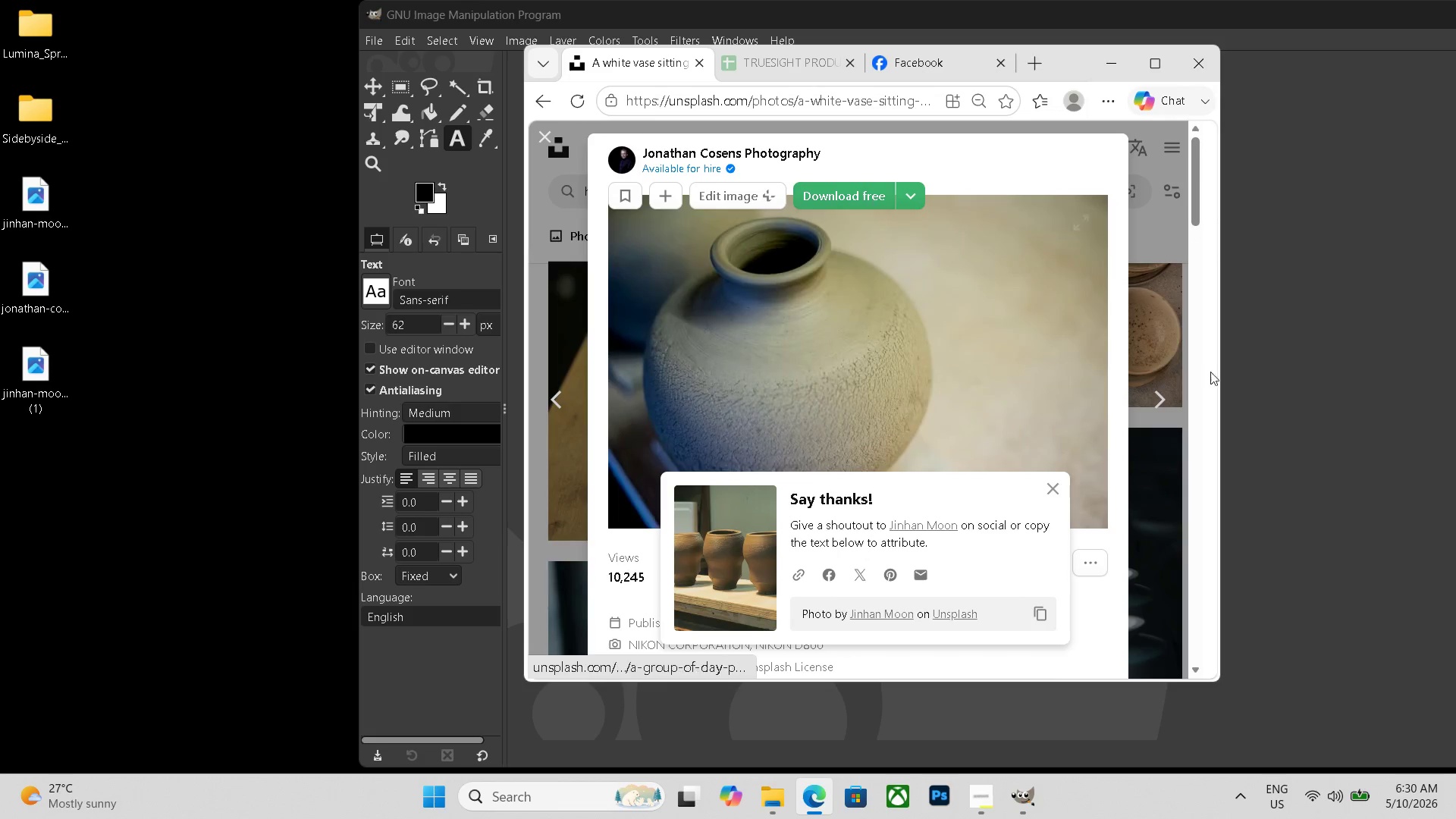 
left_click([1174, 398])
 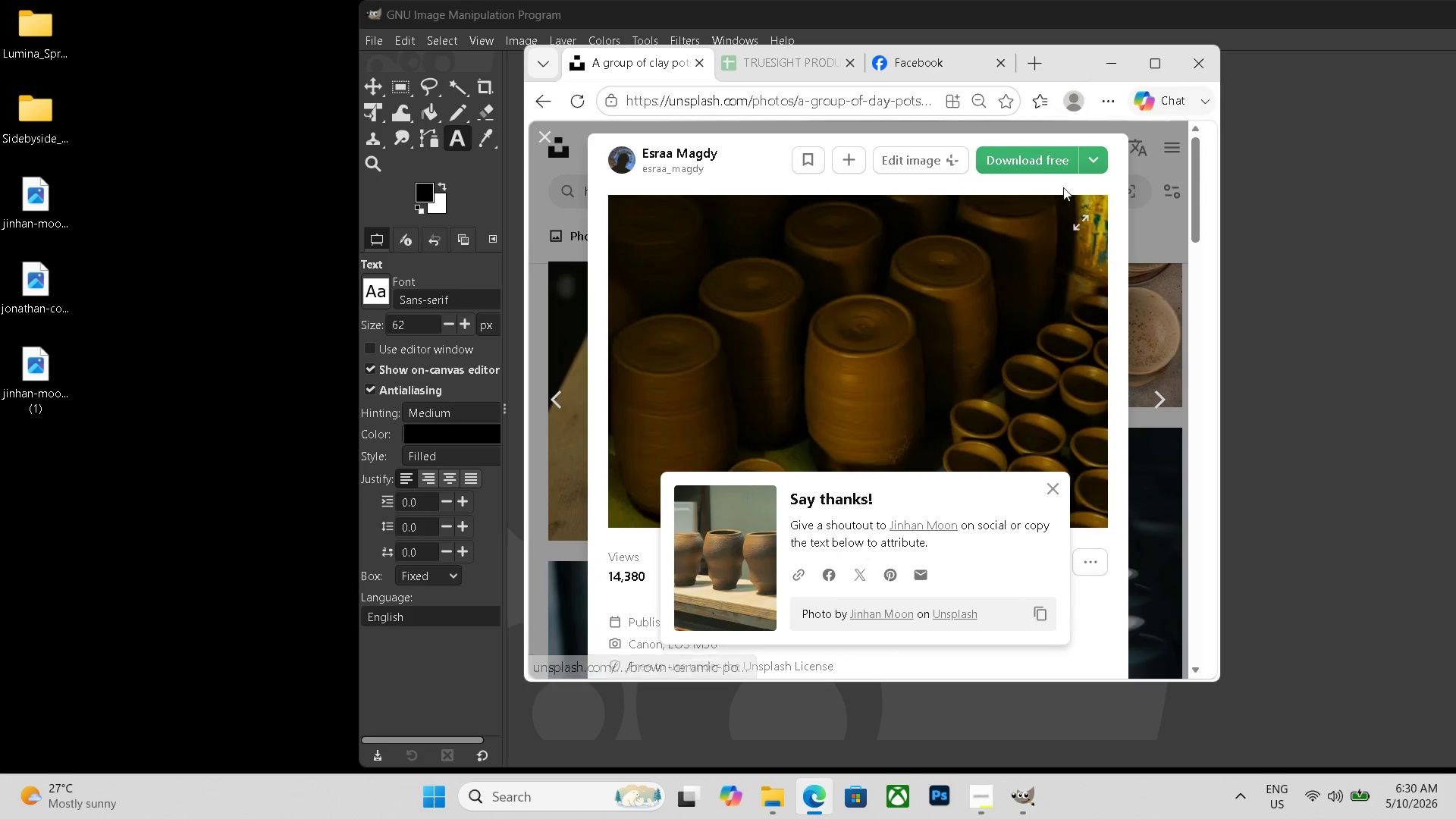 
left_click([1046, 162])
 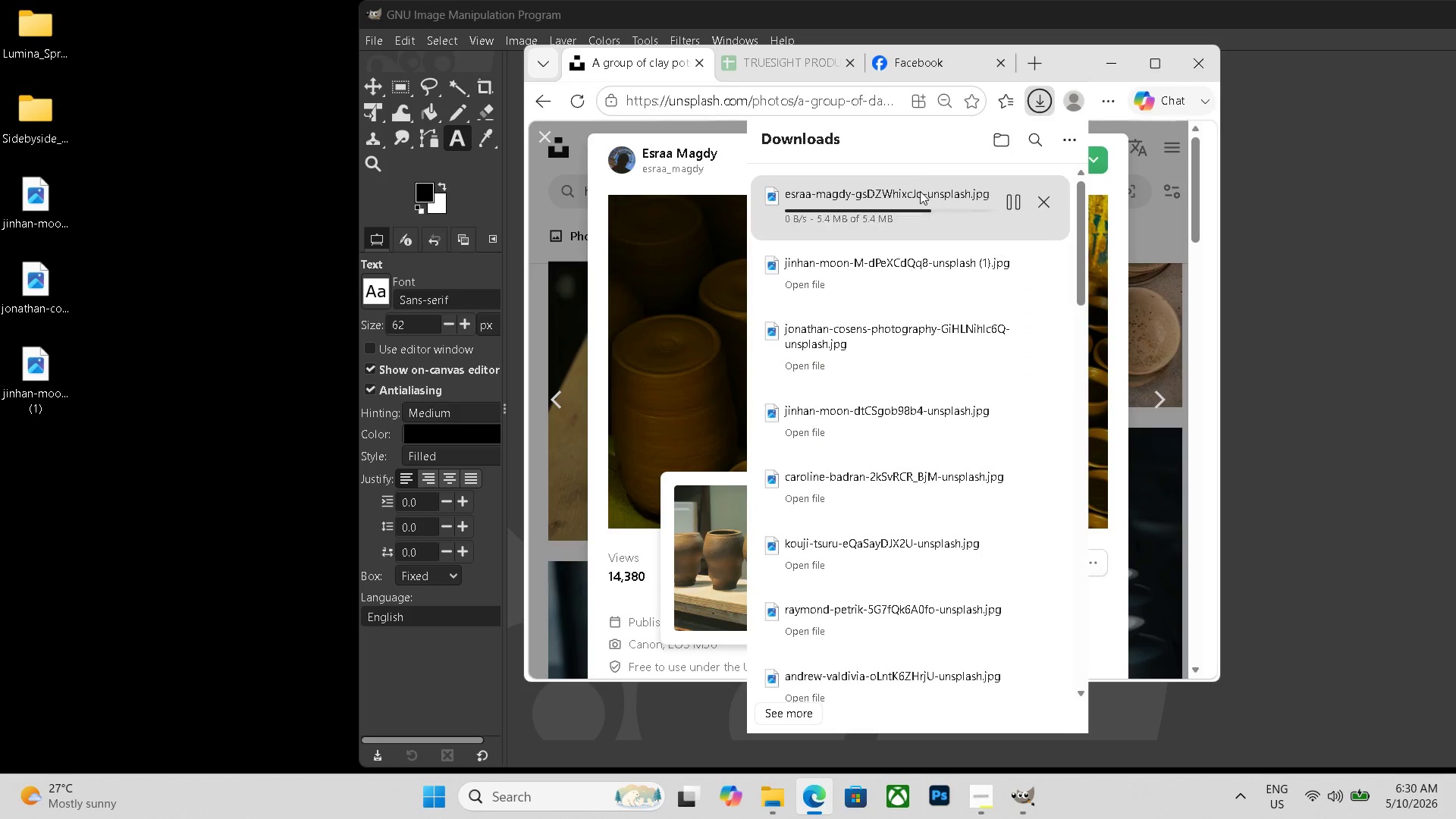 
left_click_drag(start_coordinate=[927, 200], to_coordinate=[38, 427])
 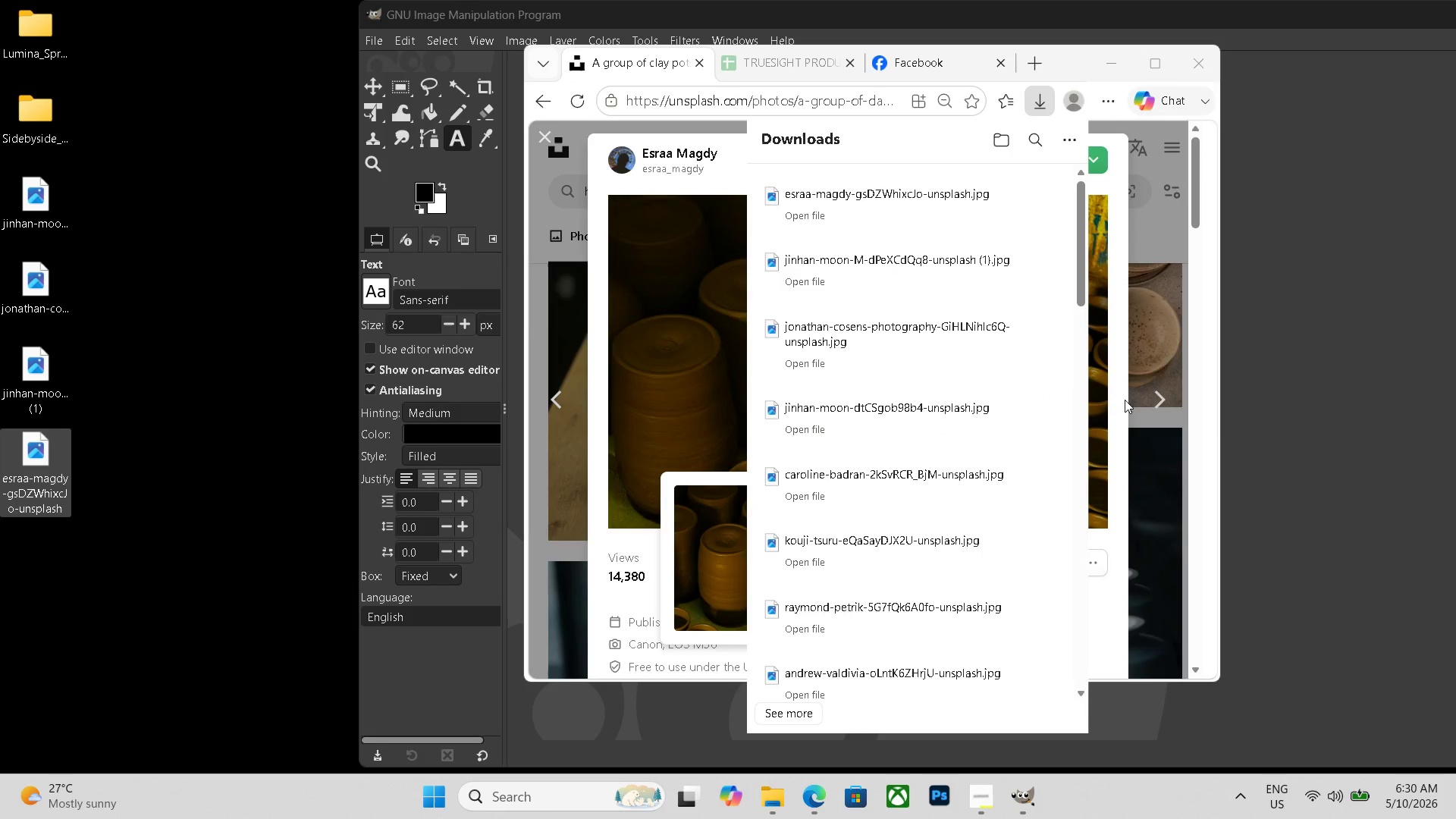 
left_click([1155, 394])
 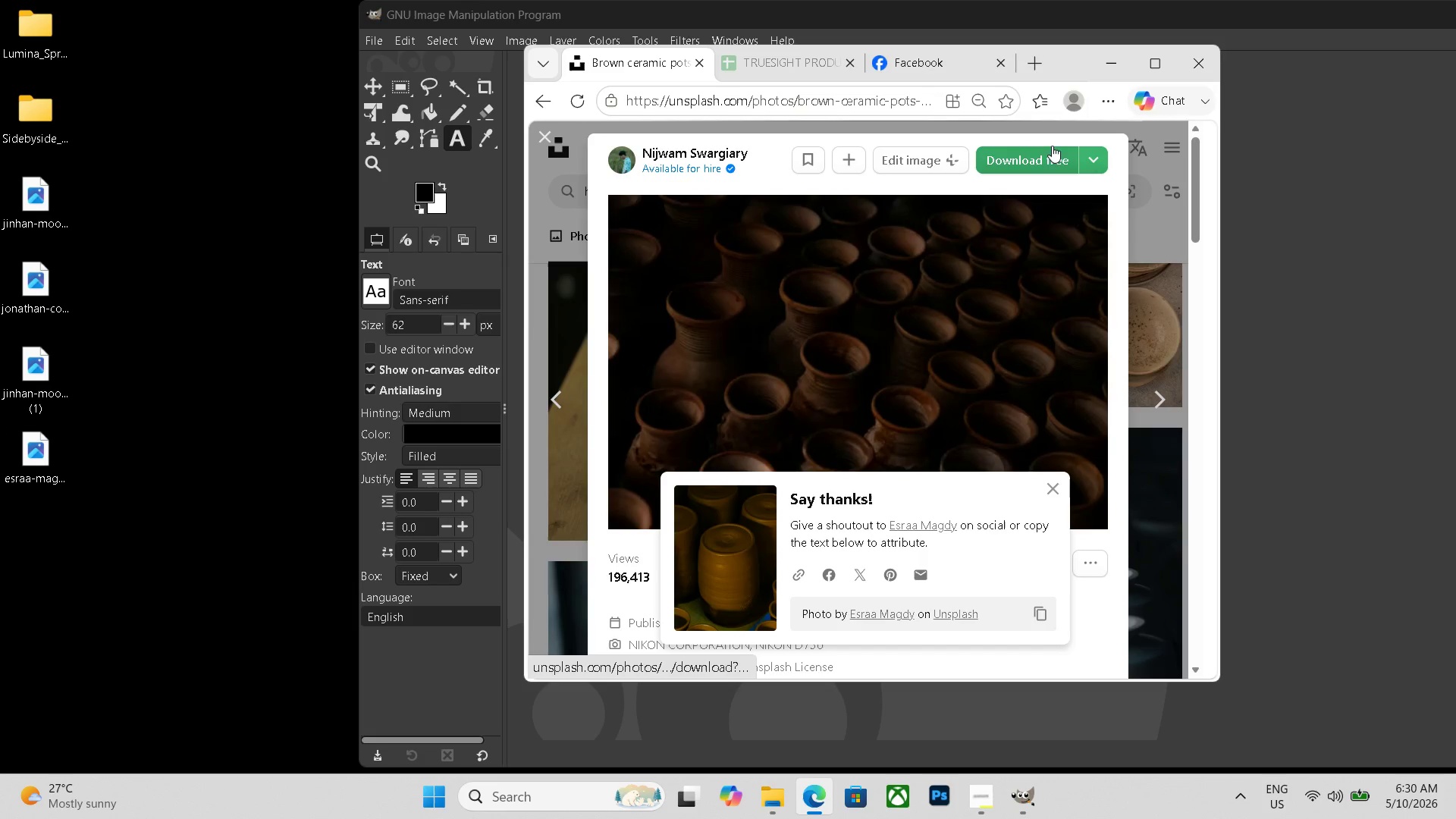 
left_click([1038, 154])
 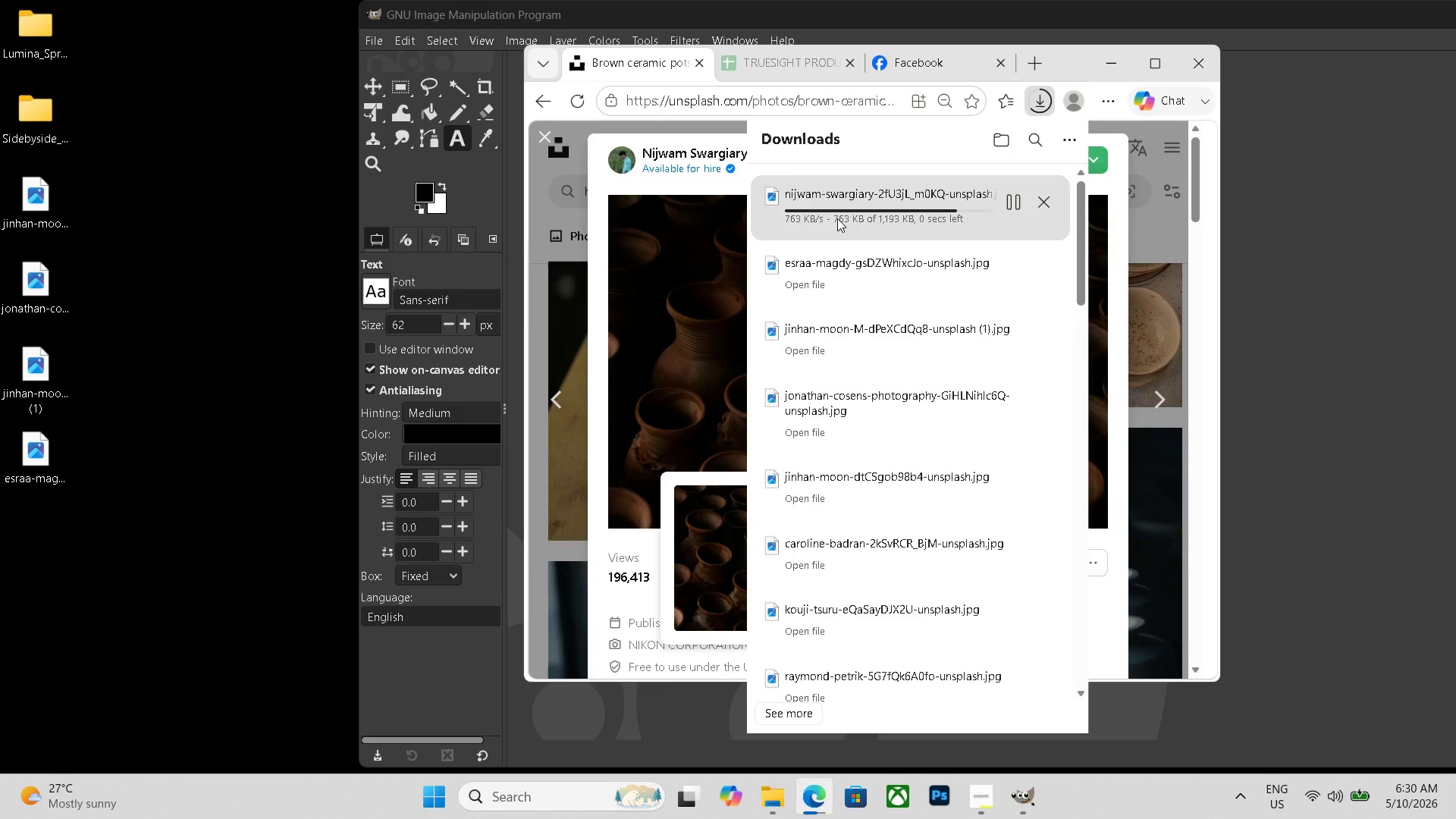 
left_click_drag(start_coordinate=[861, 218], to_coordinate=[35, 513])
 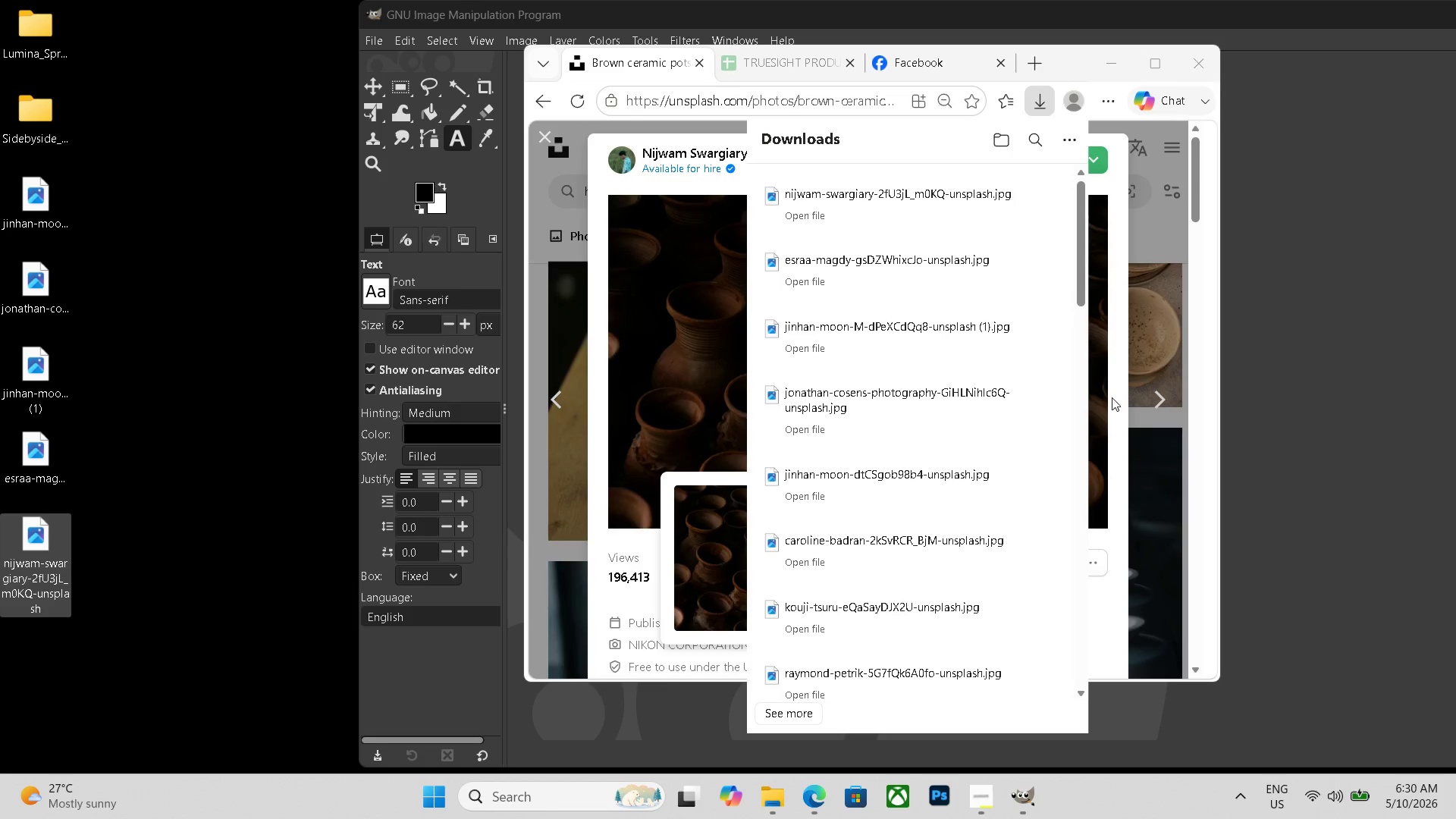 
left_click_drag(start_coordinate=[1158, 405], to_coordinate=[1169, 397])
 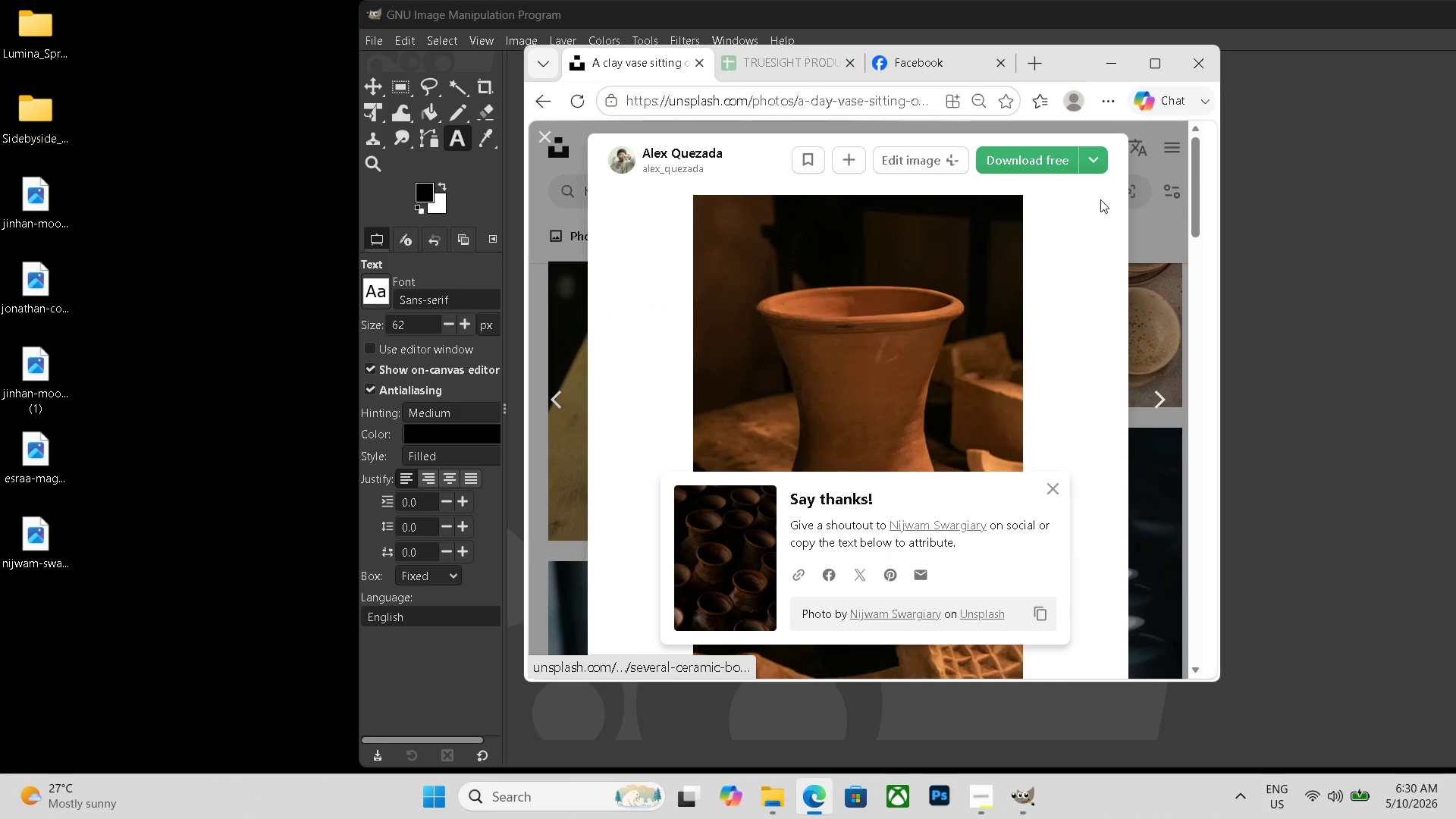 
left_click([1169, 397])
 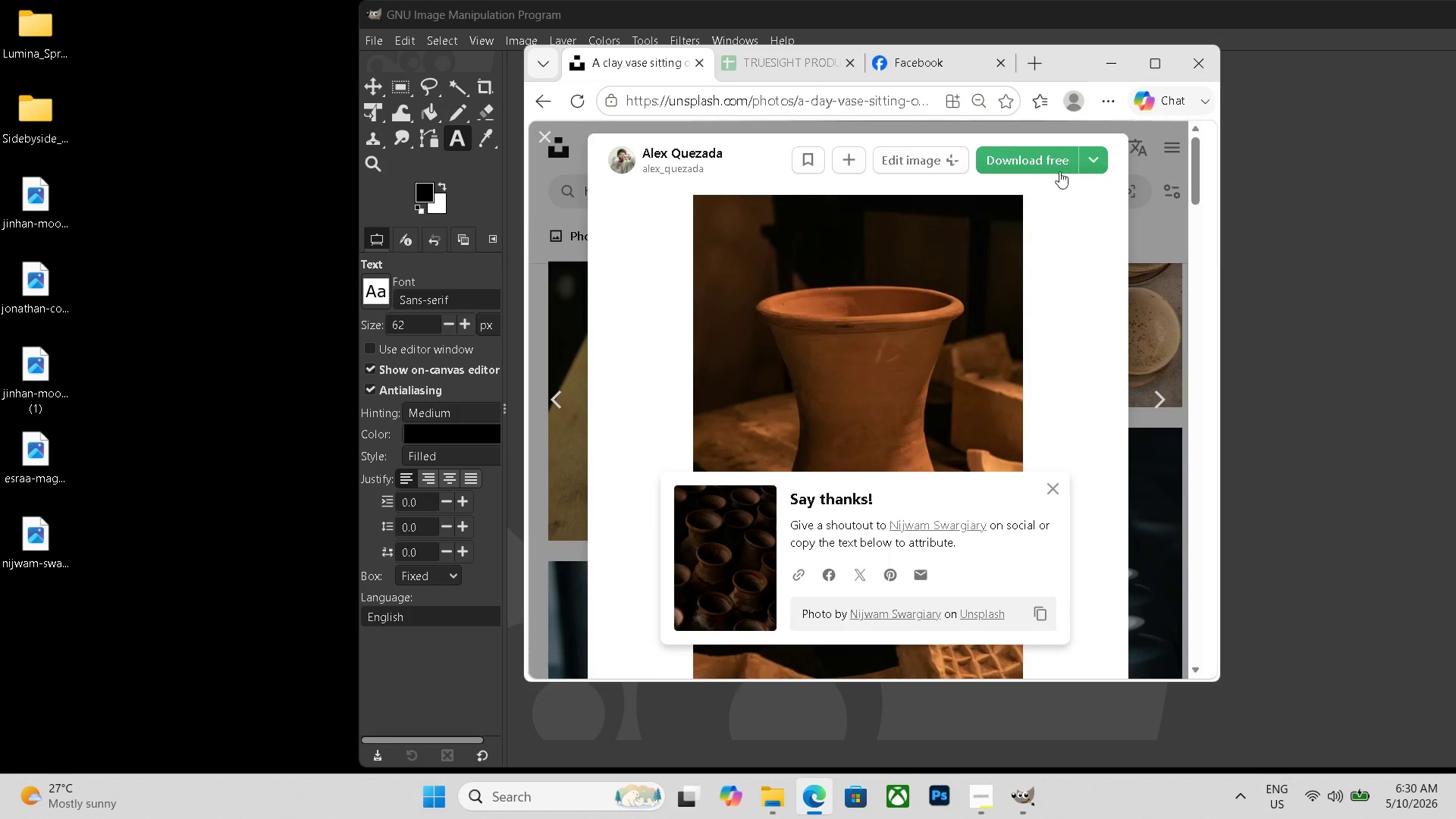 
left_click([1038, 158])
 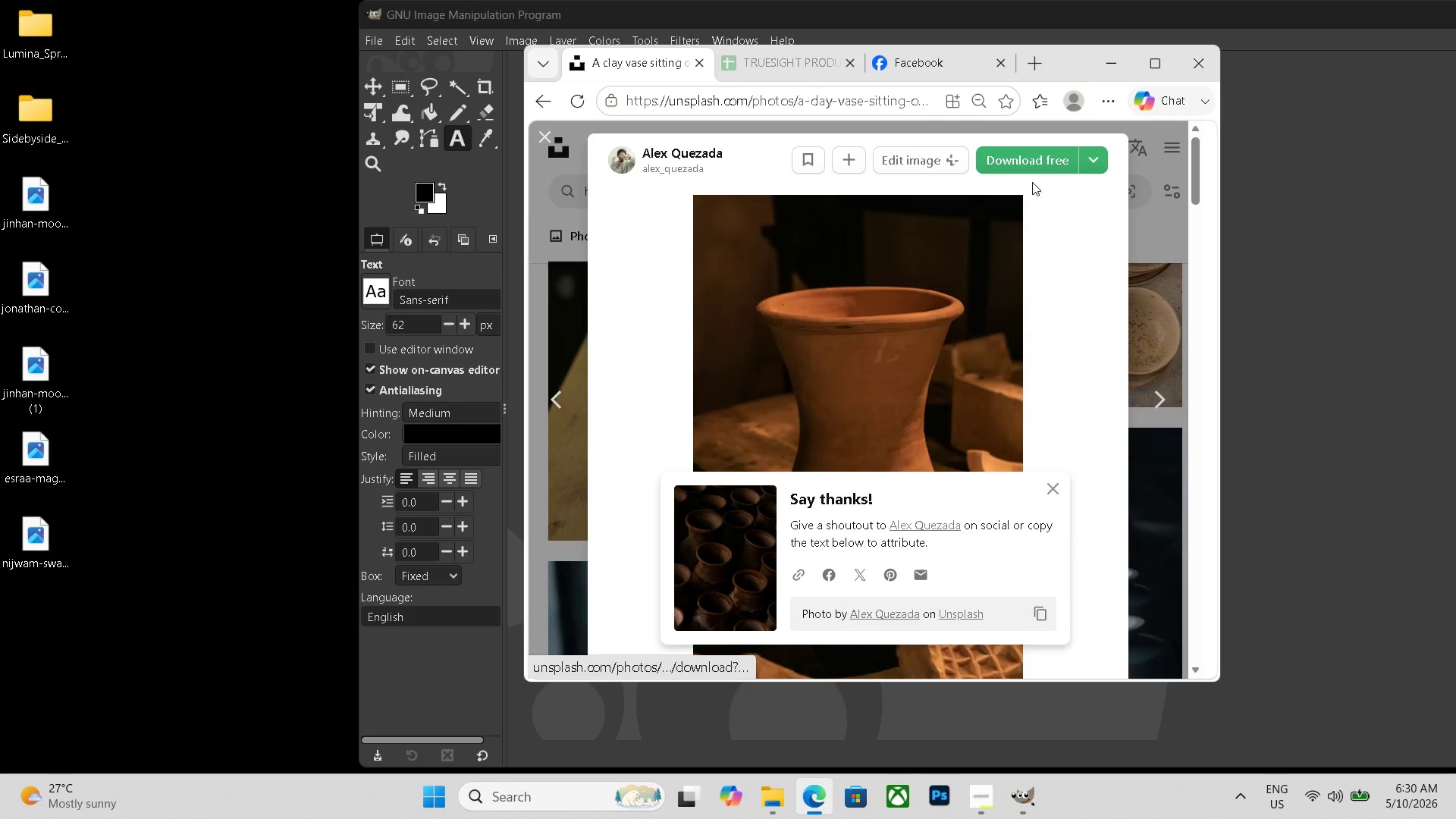 
mouse_move([924, 210])
 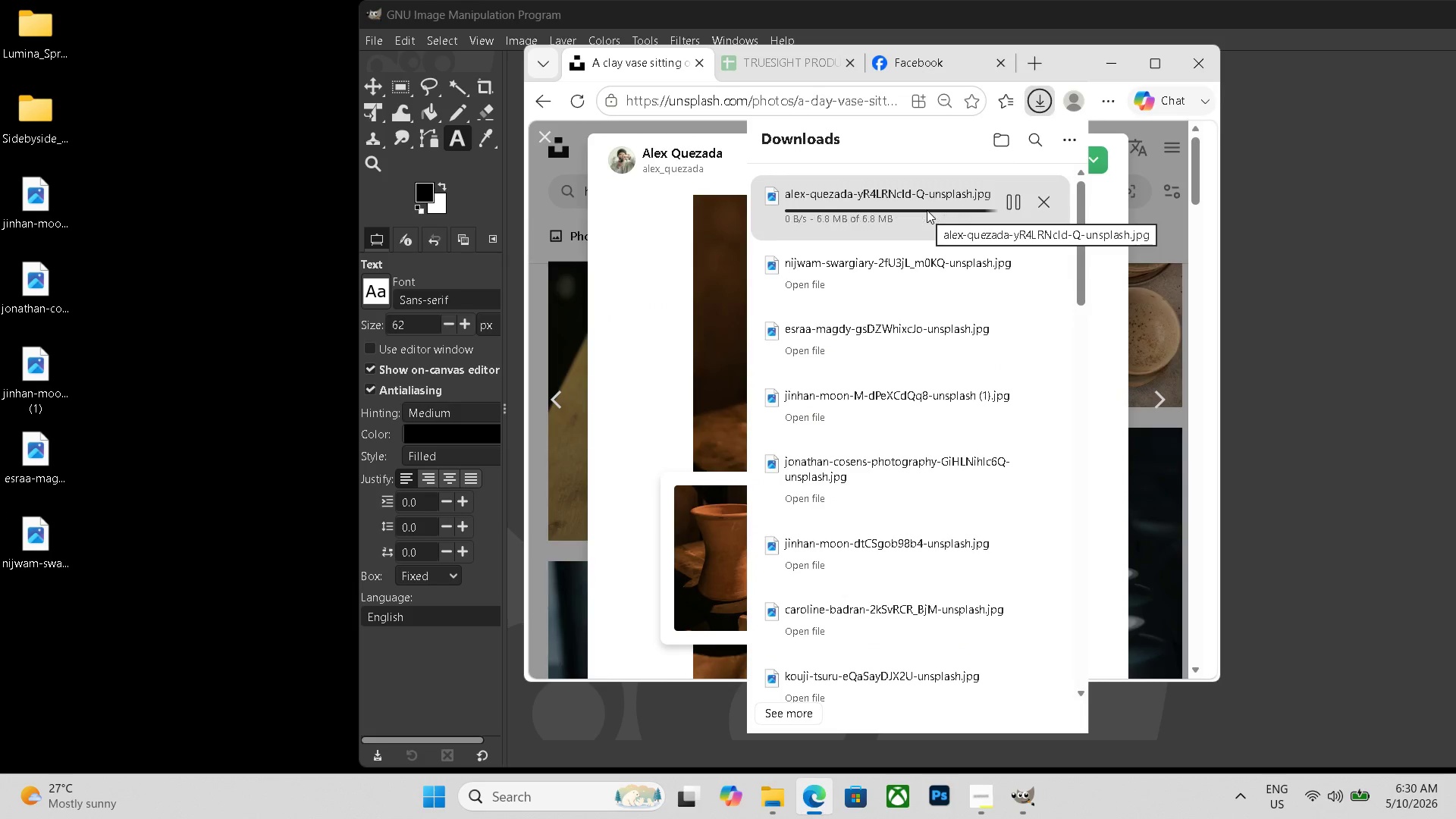 
left_click_drag(start_coordinate=[927, 210], to_coordinate=[30, 597])
 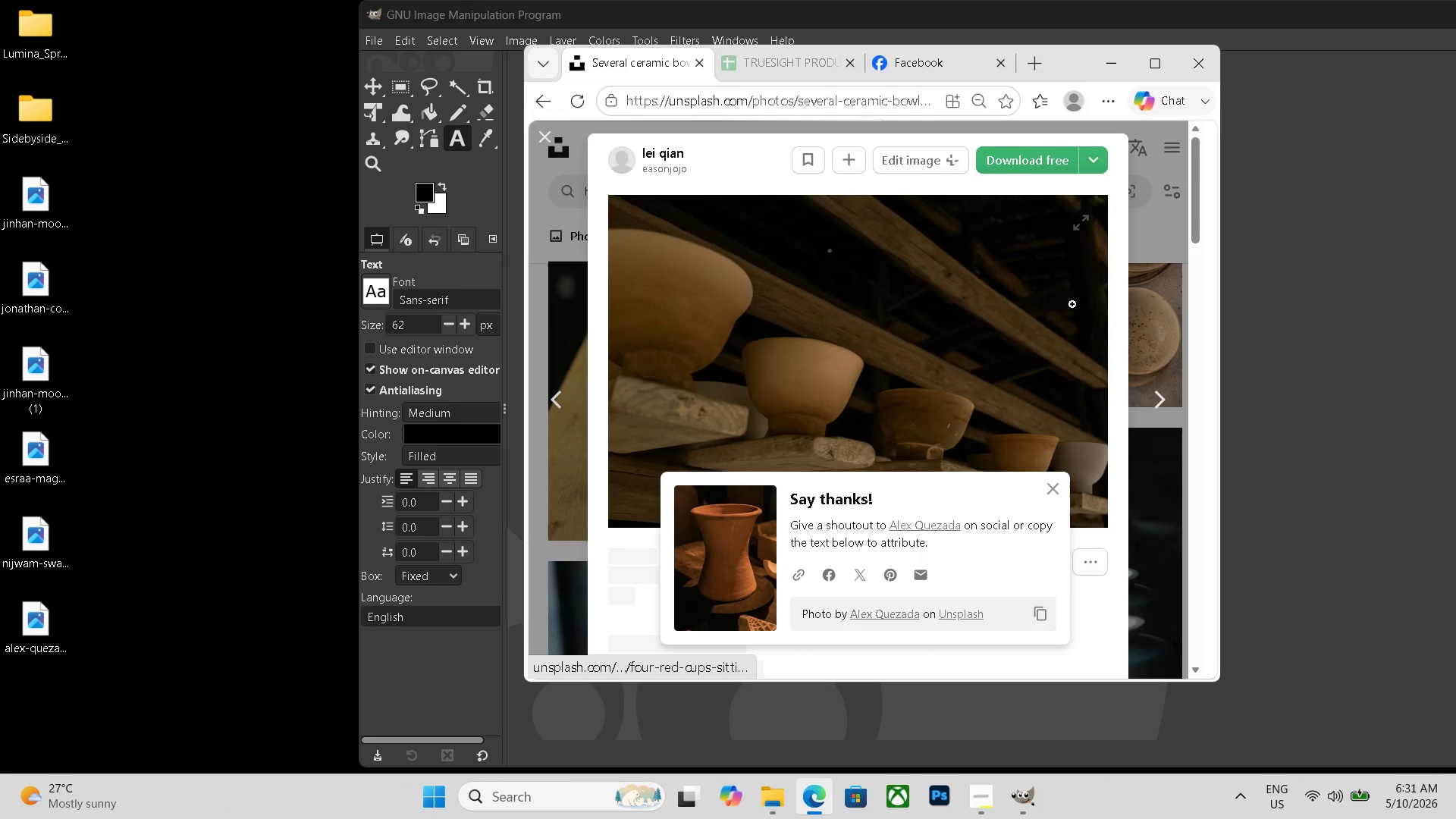 
left_click([1055, 162])
 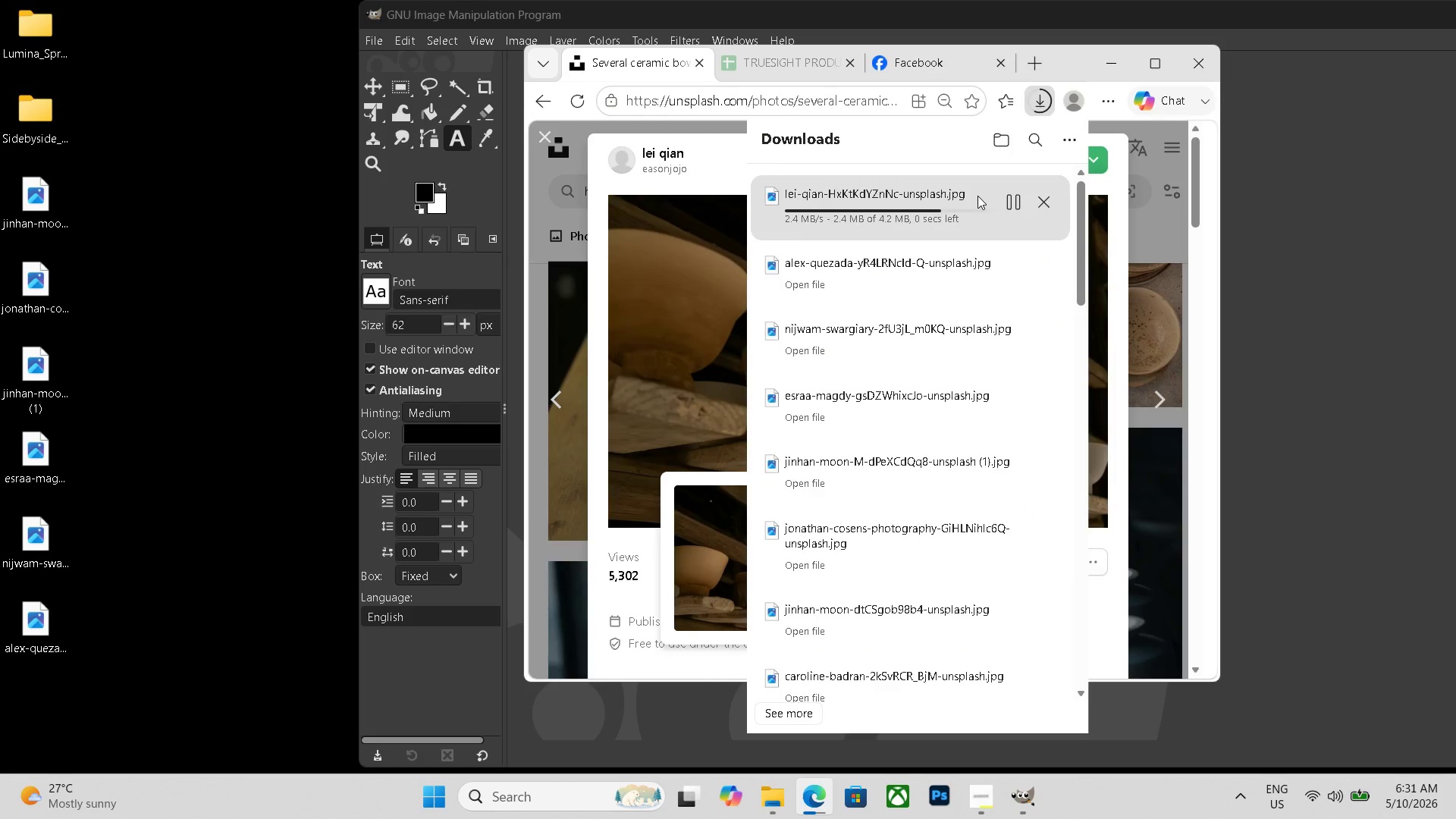 
left_click_drag(start_coordinate=[898, 196], to_coordinate=[40, 686])
 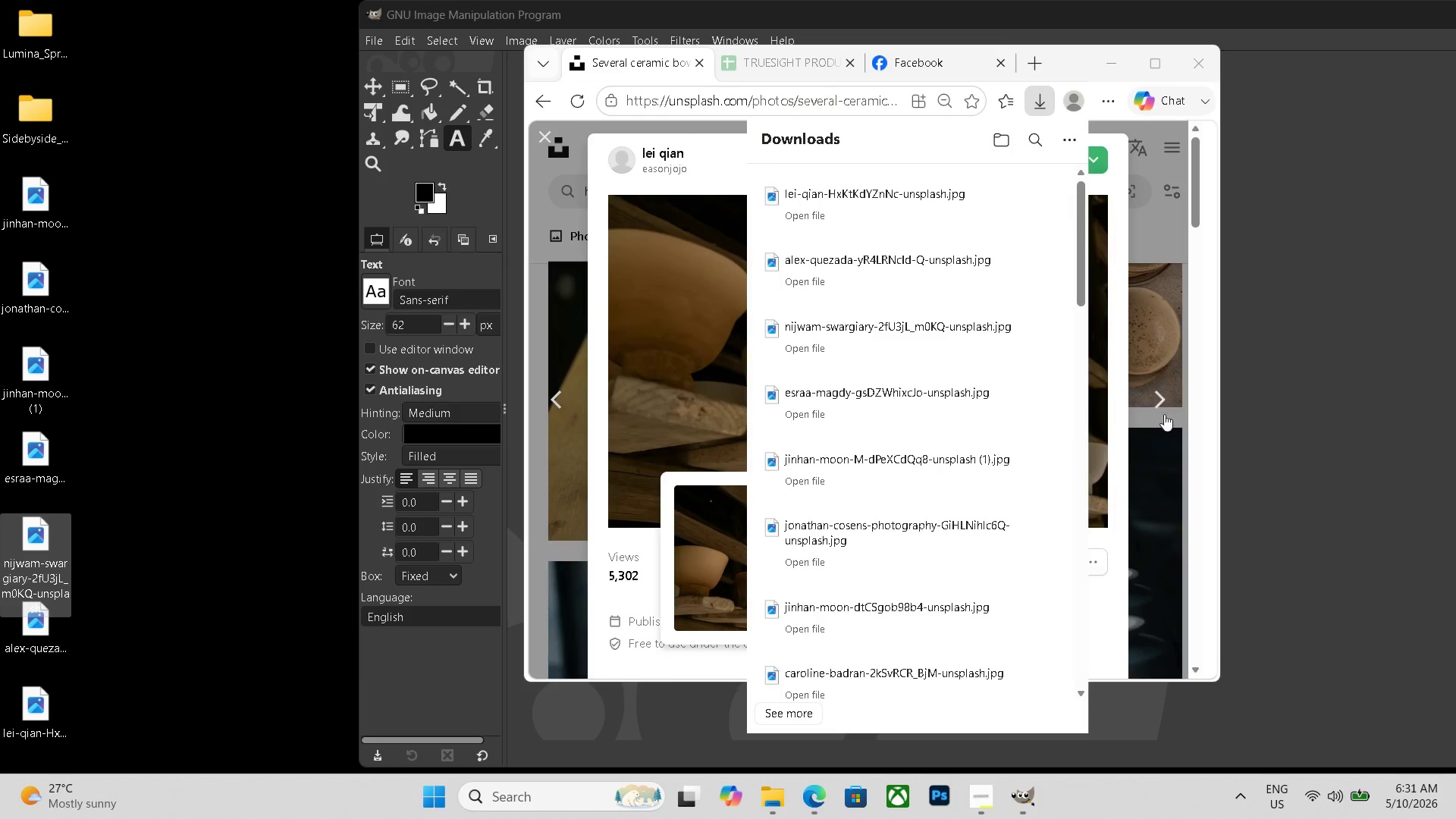 
left_click([1159, 398])
 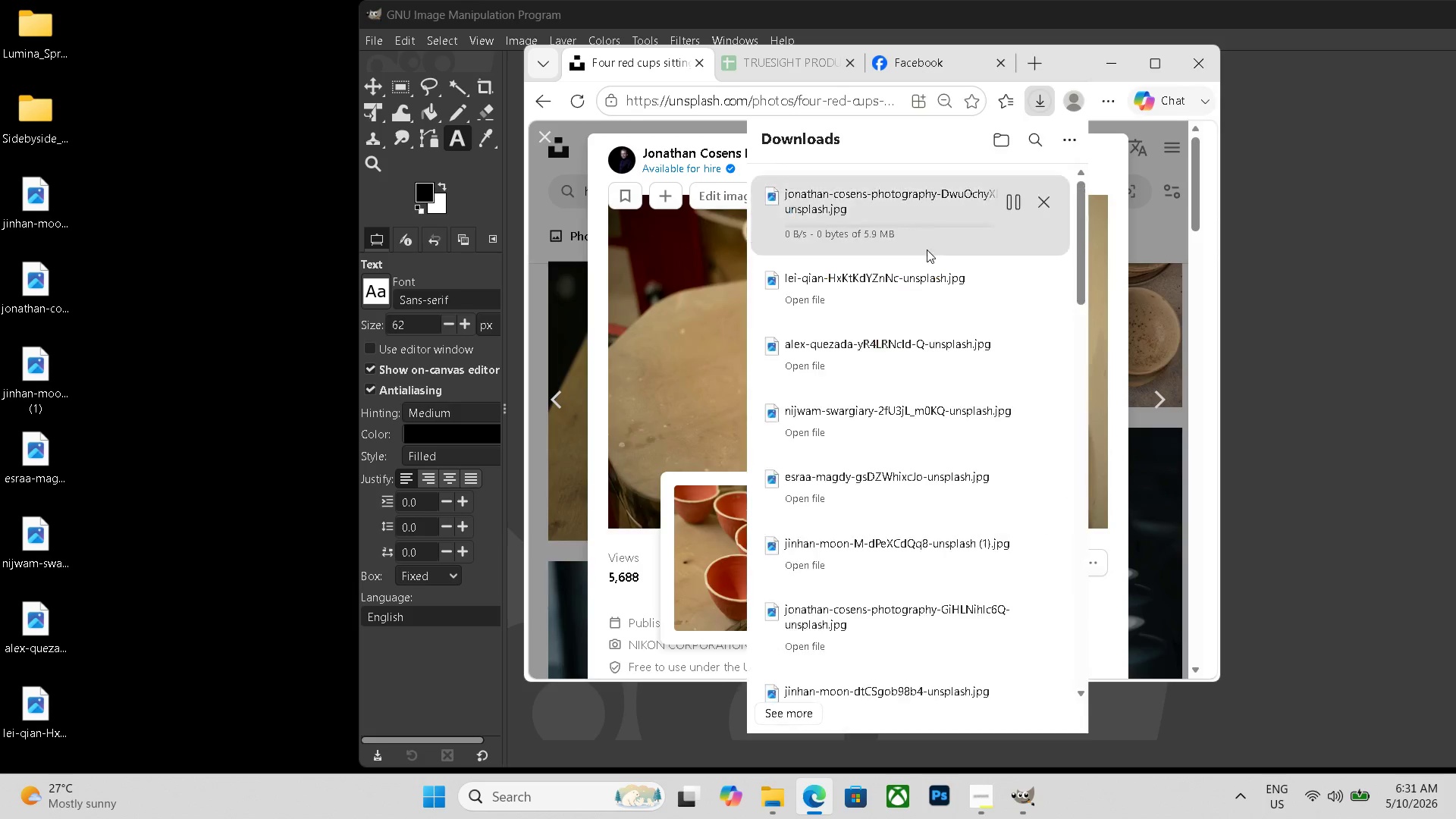 
wait(5.22)
 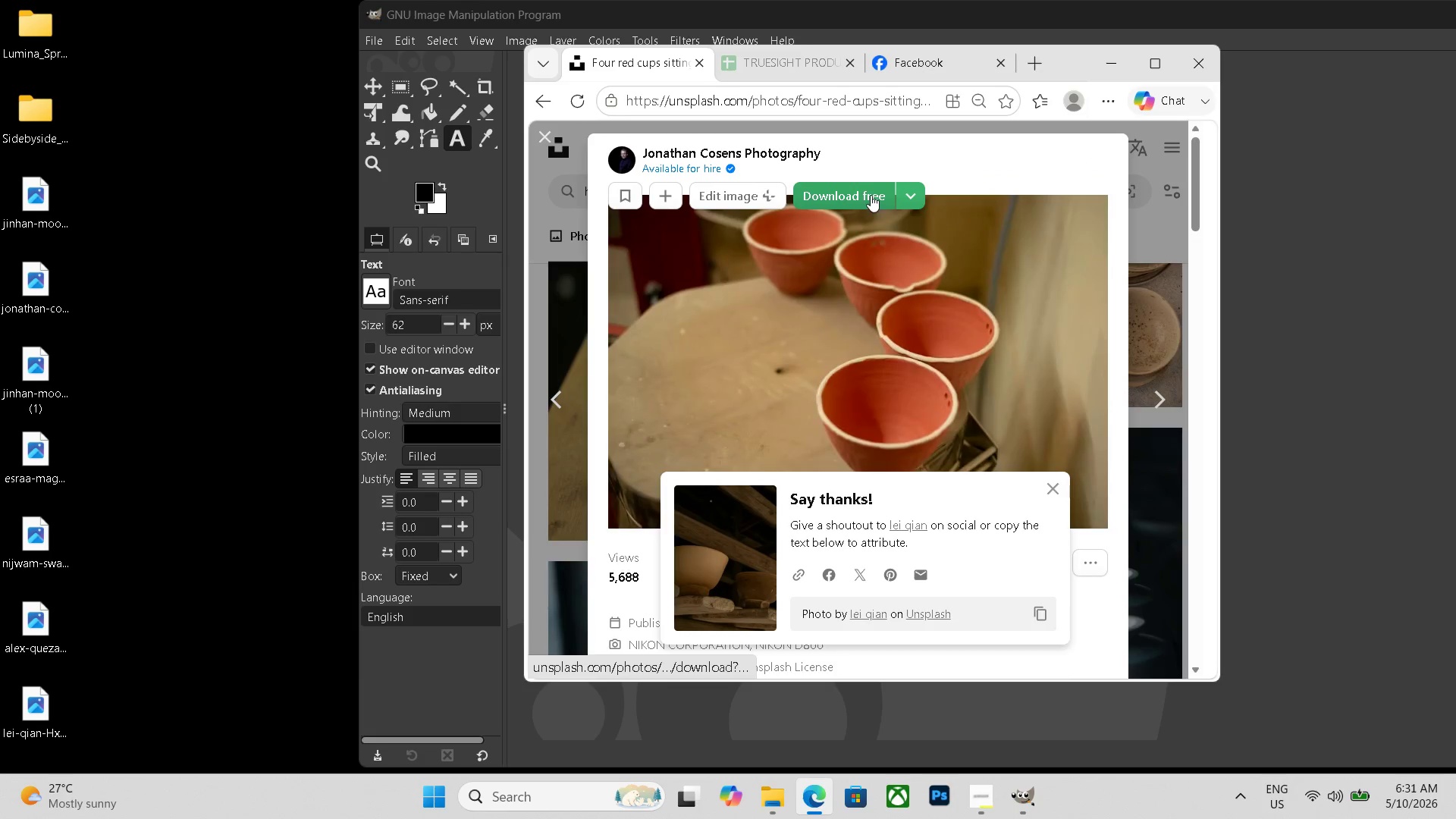 
left_click_drag(start_coordinate=[932, 213], to_coordinate=[110, 35])
 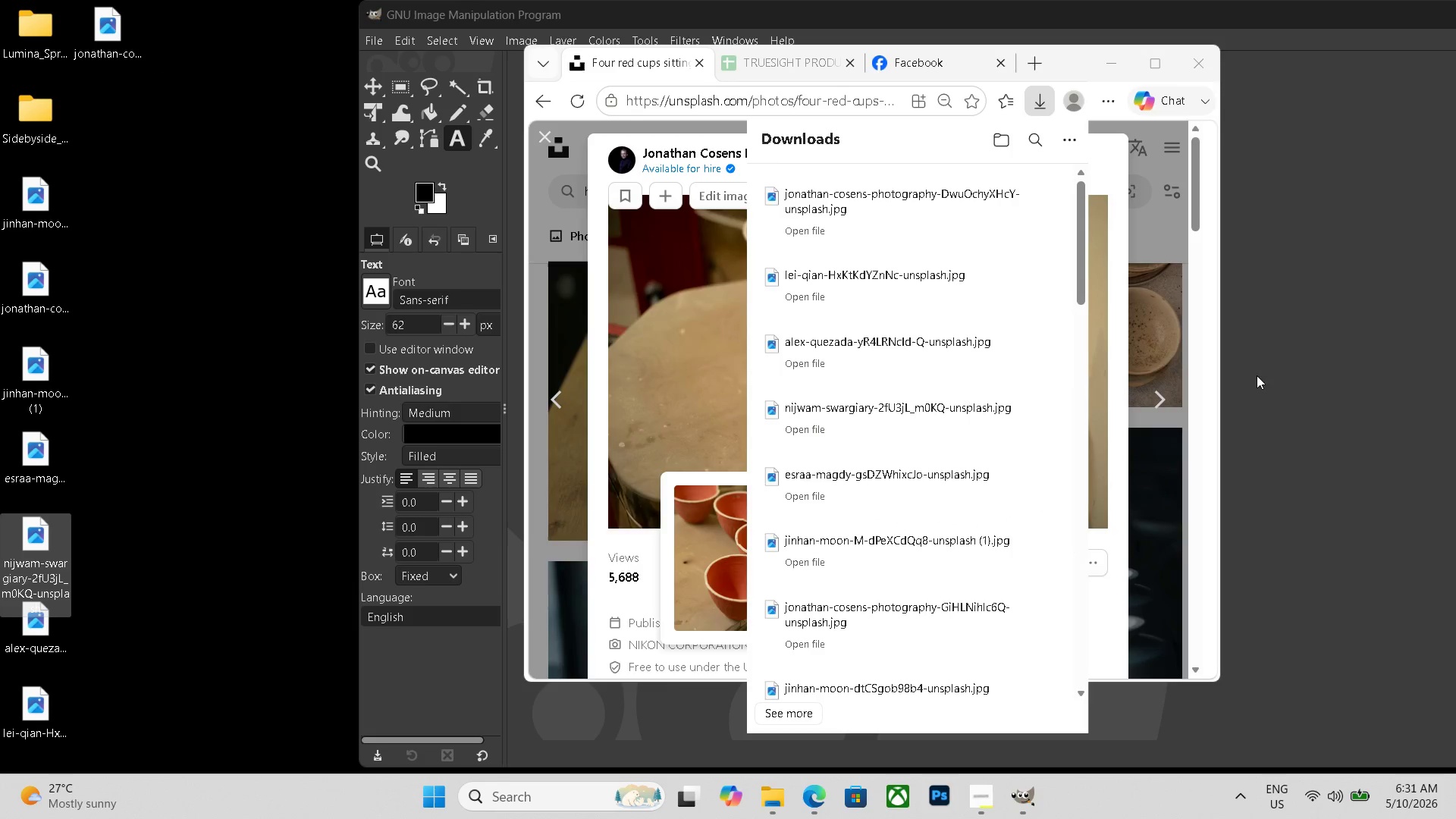 
left_click([1166, 398])
 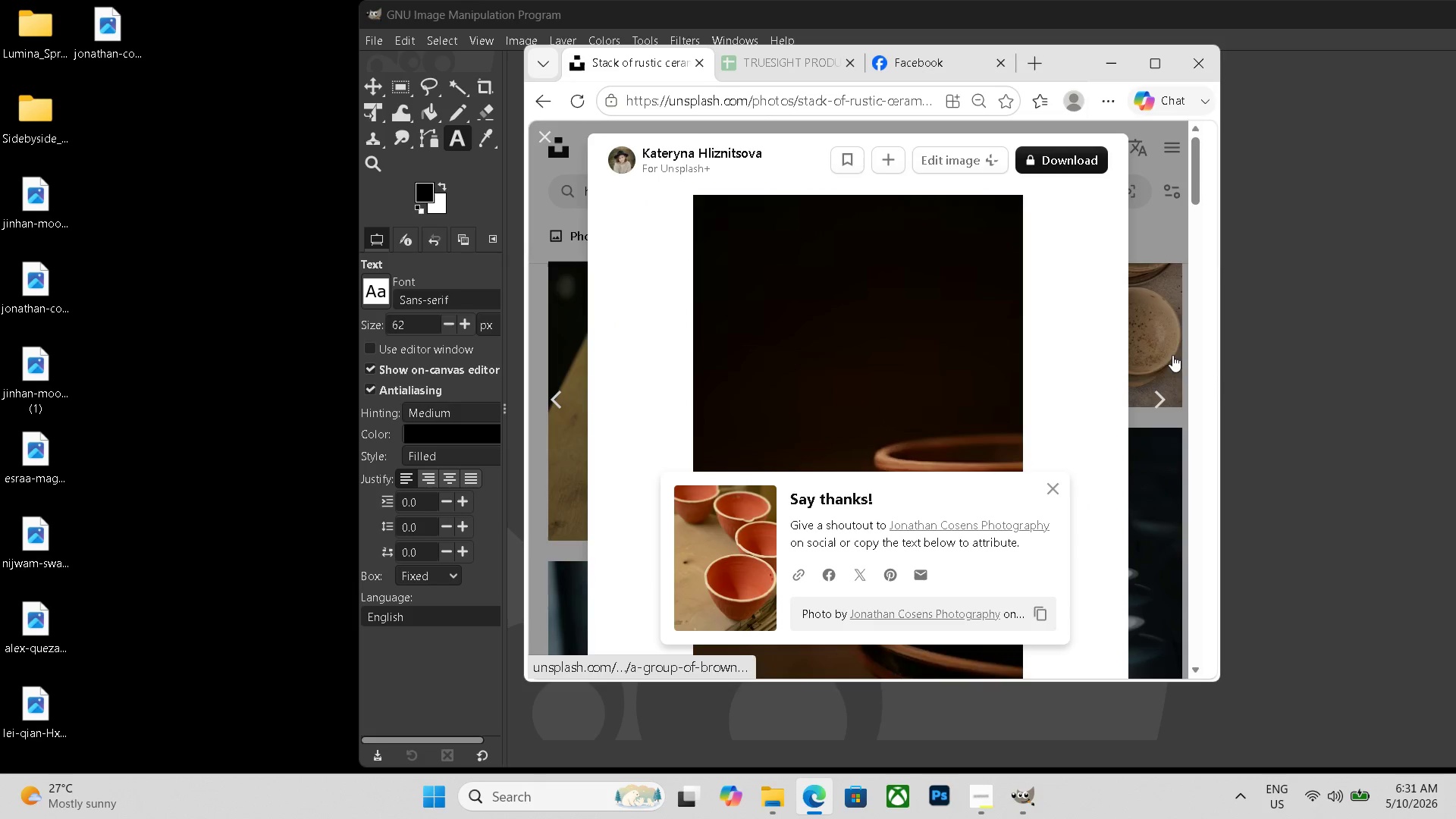 
left_click([1163, 404])
 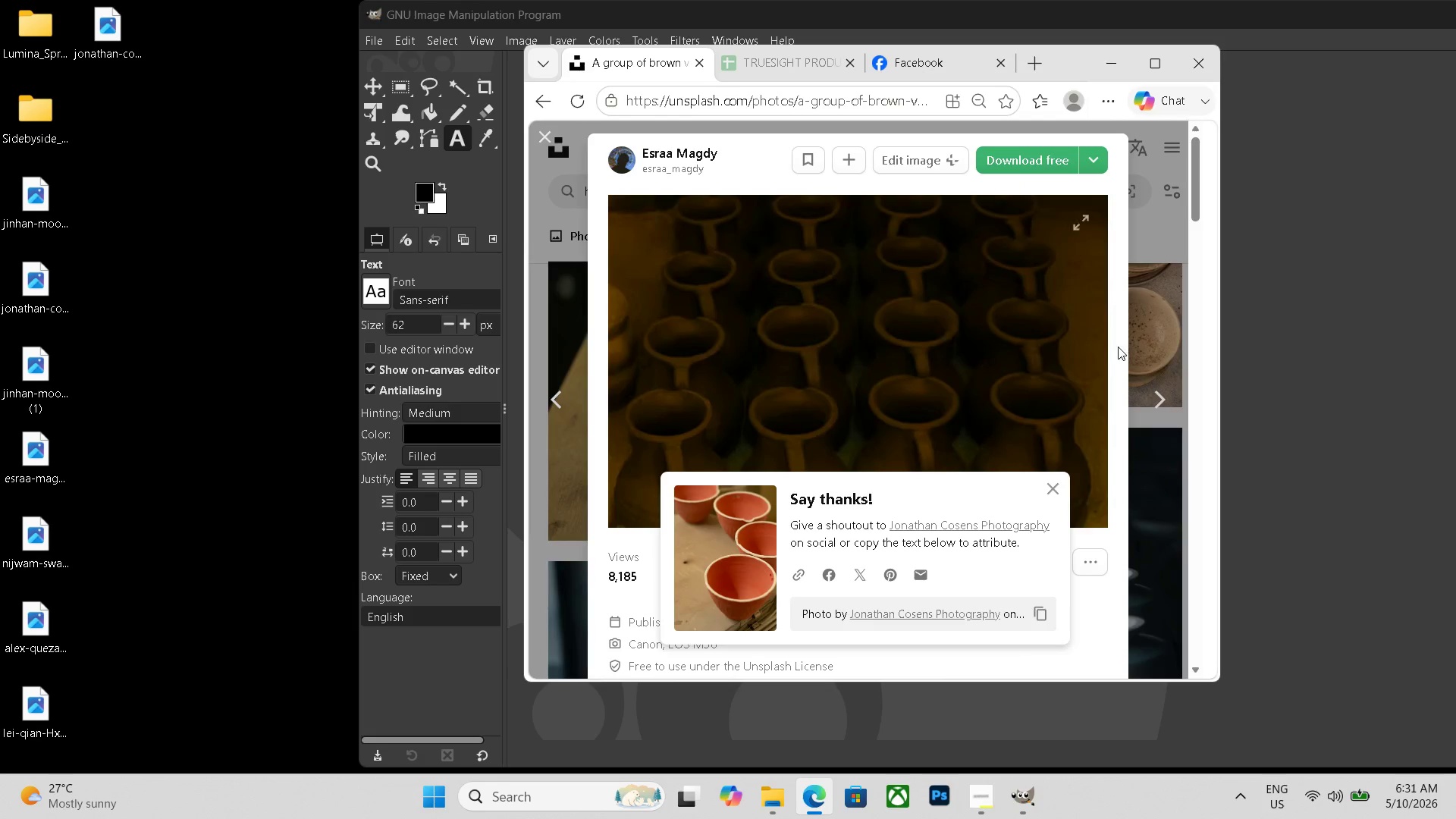 
left_click([1164, 391])
 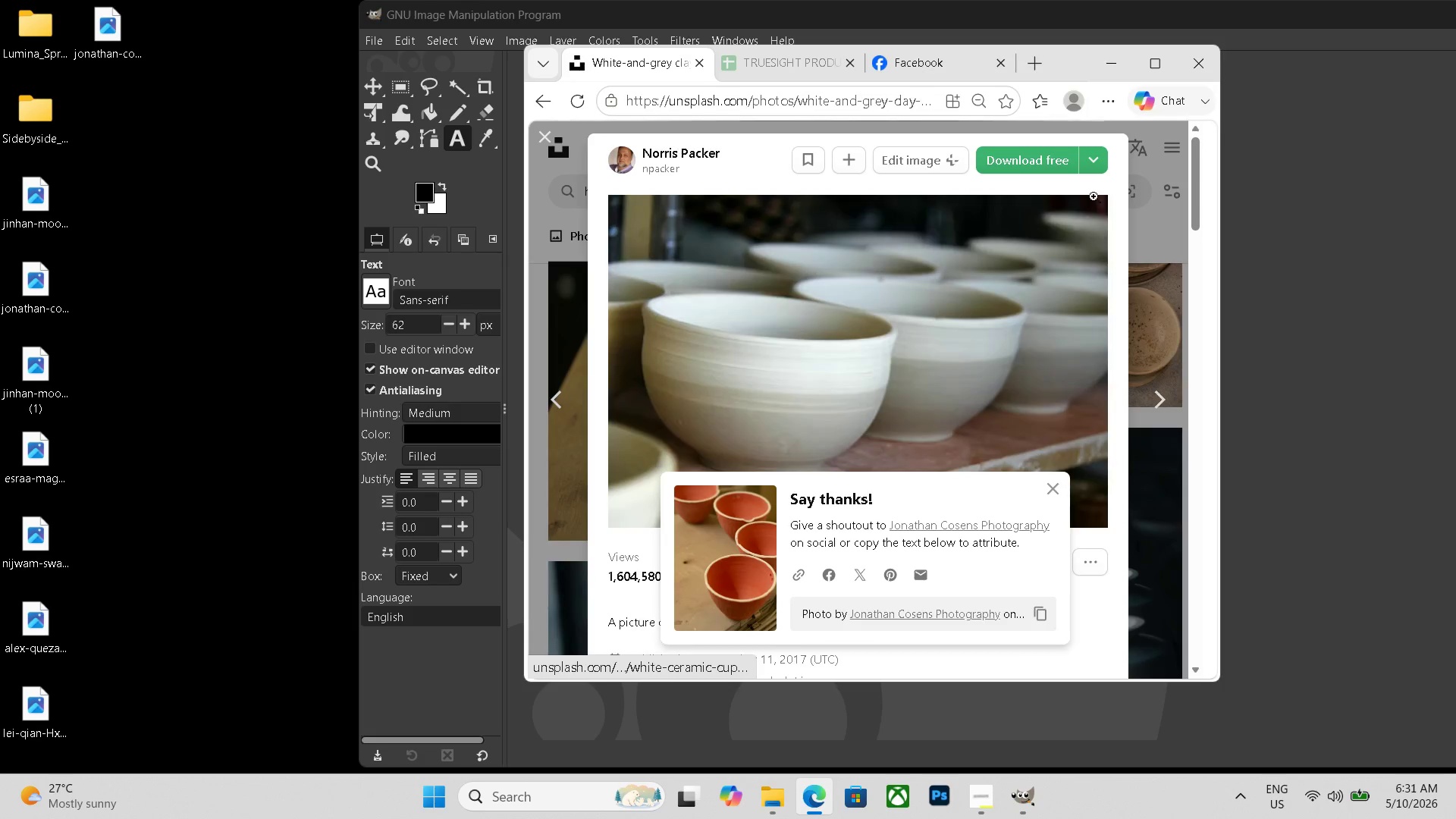 
left_click([1034, 149])
 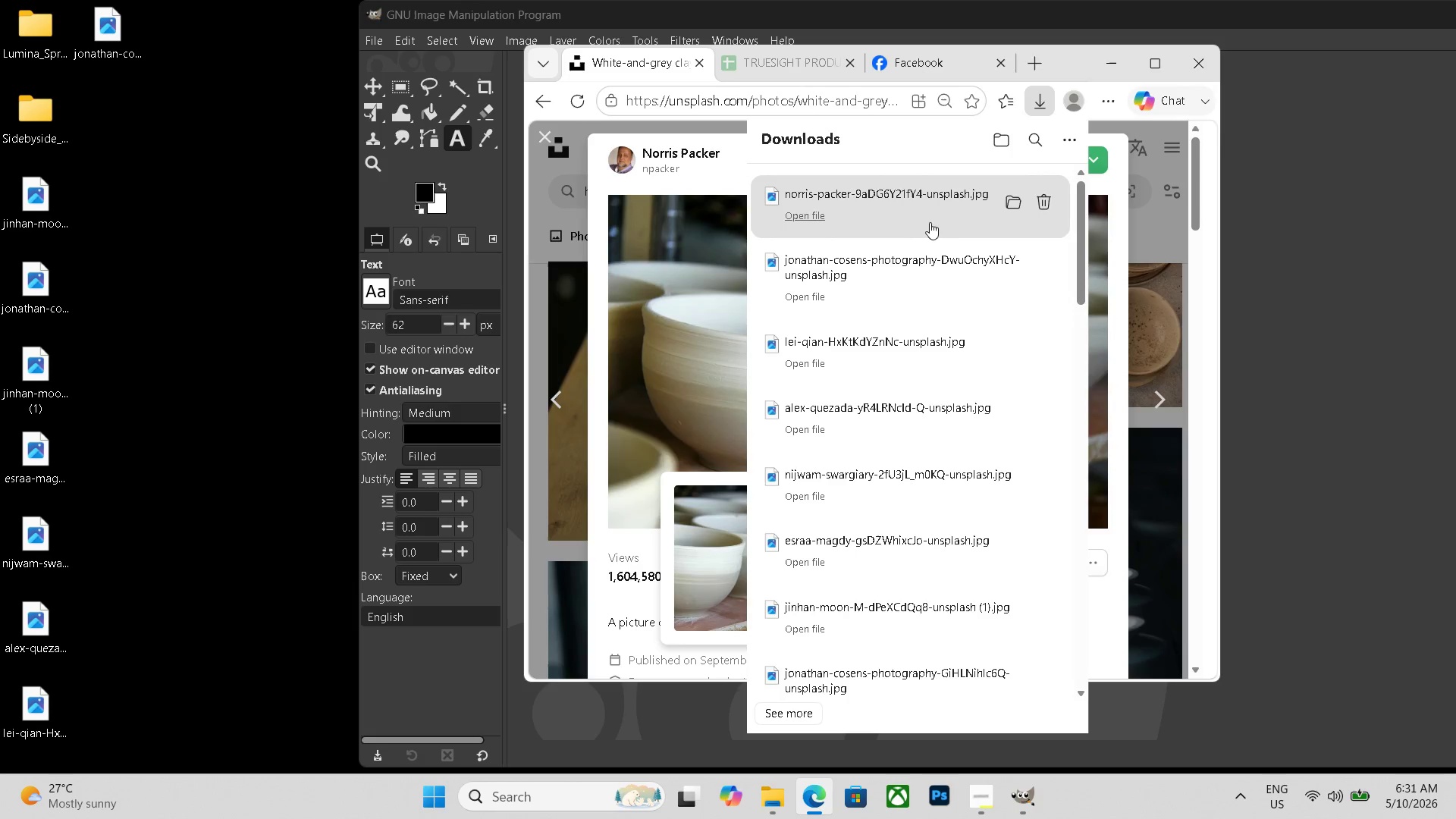 
left_click_drag(start_coordinate=[918, 220], to_coordinate=[124, 108])
 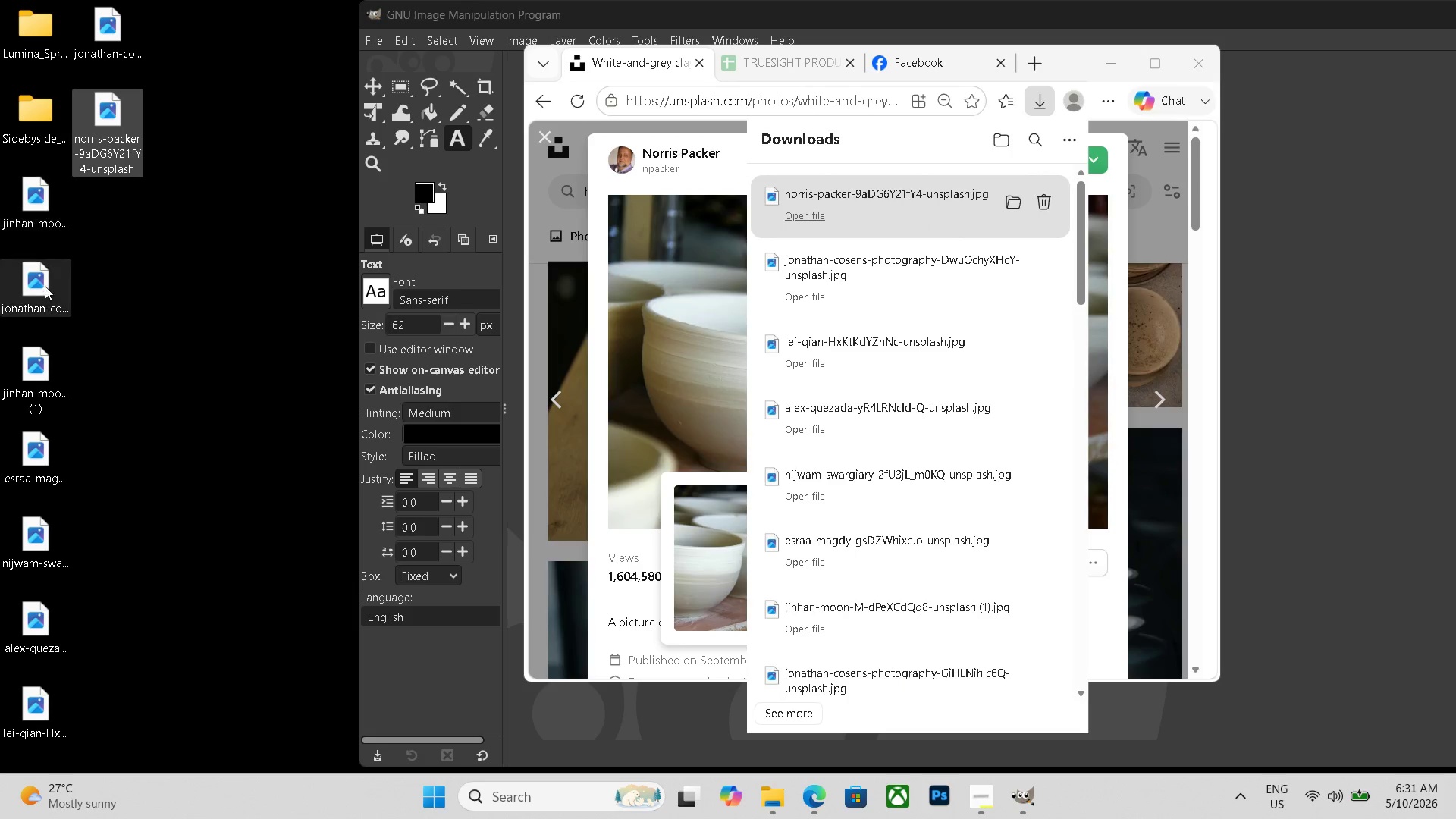 
double_click([39, 219])
 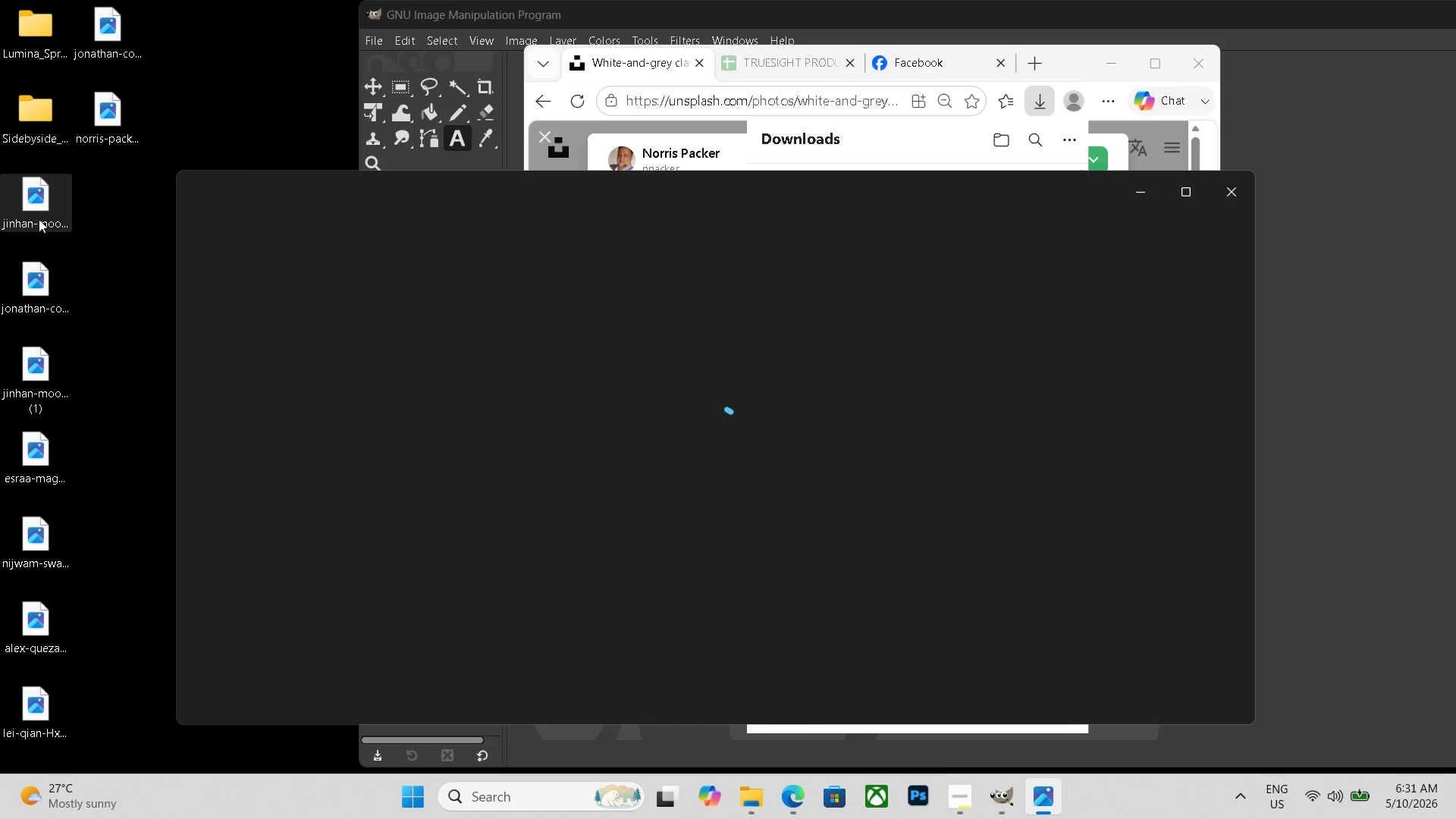 
key(ArrowRight)
 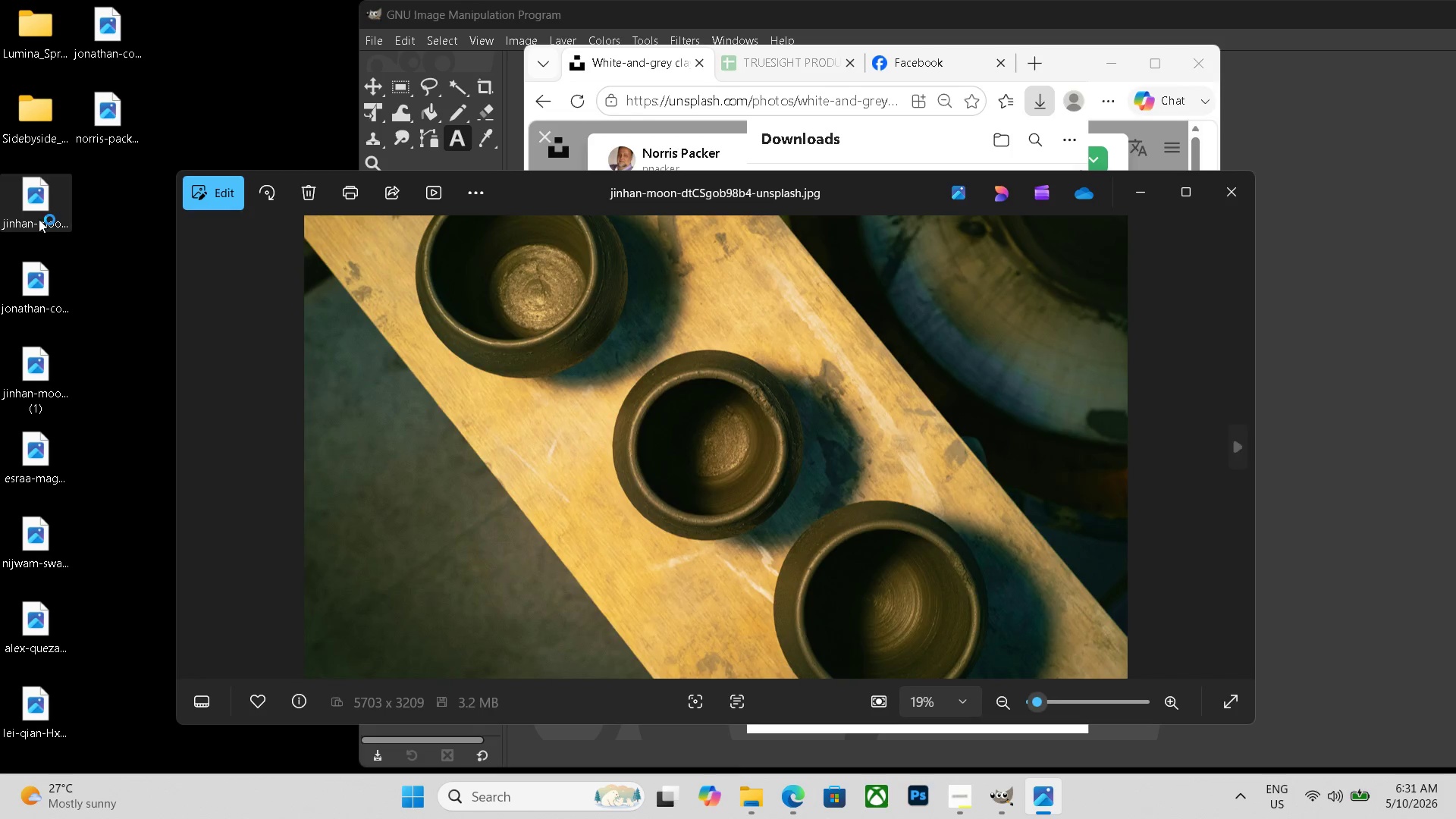 
key(ArrowRight)
 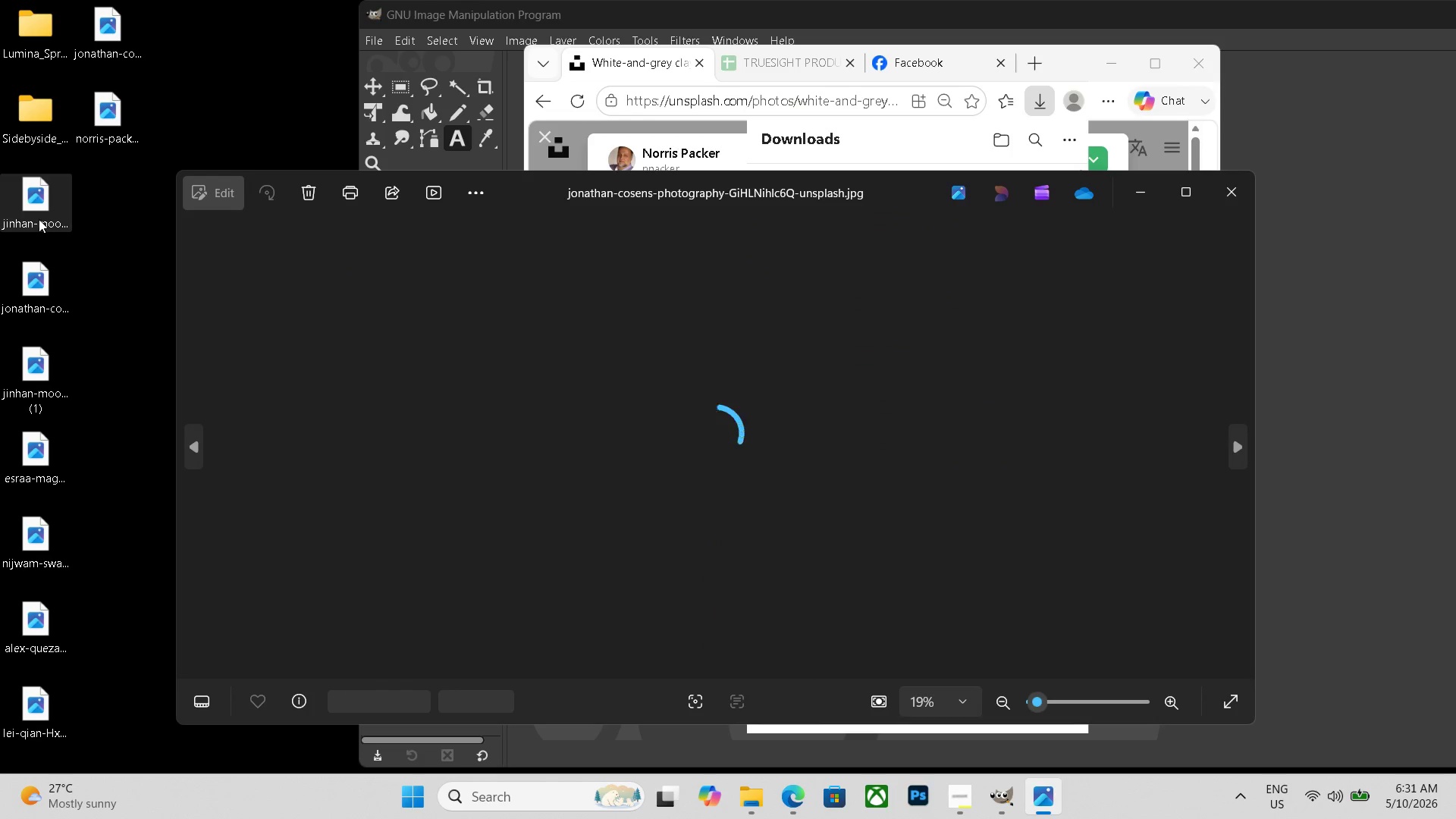 
key(ArrowRight)
 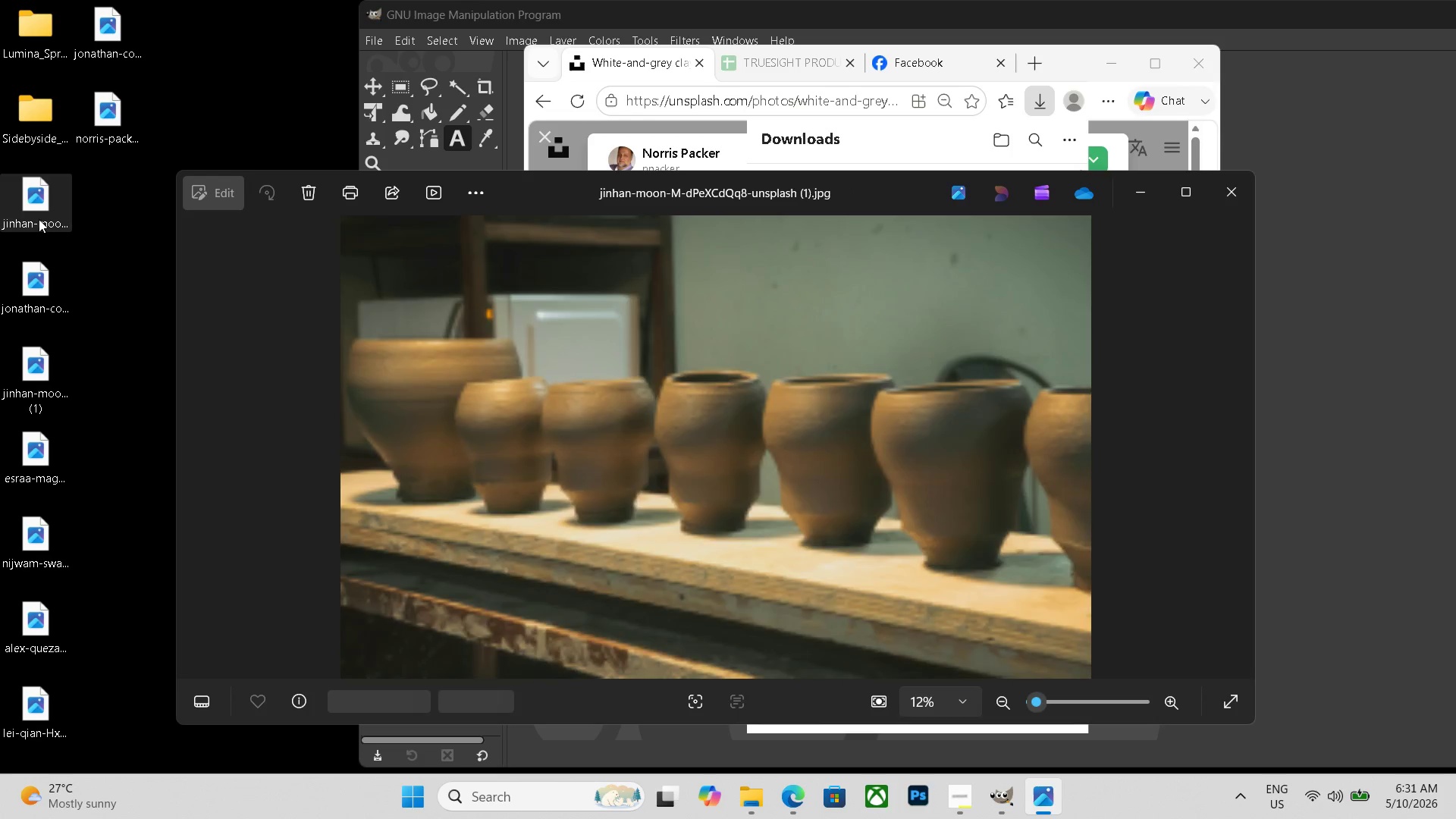 
key(ArrowRight)
 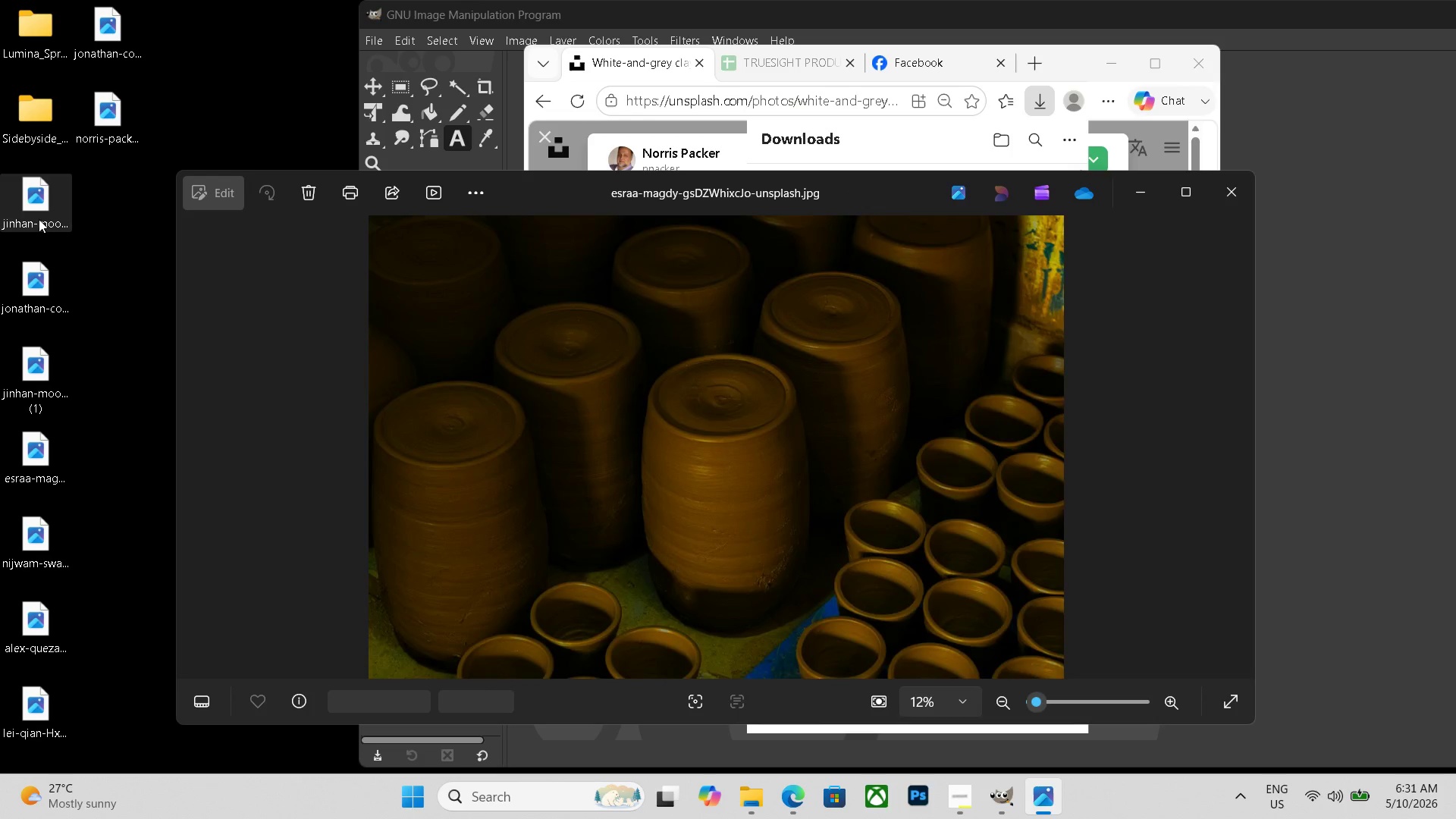 
key(ArrowRight)
 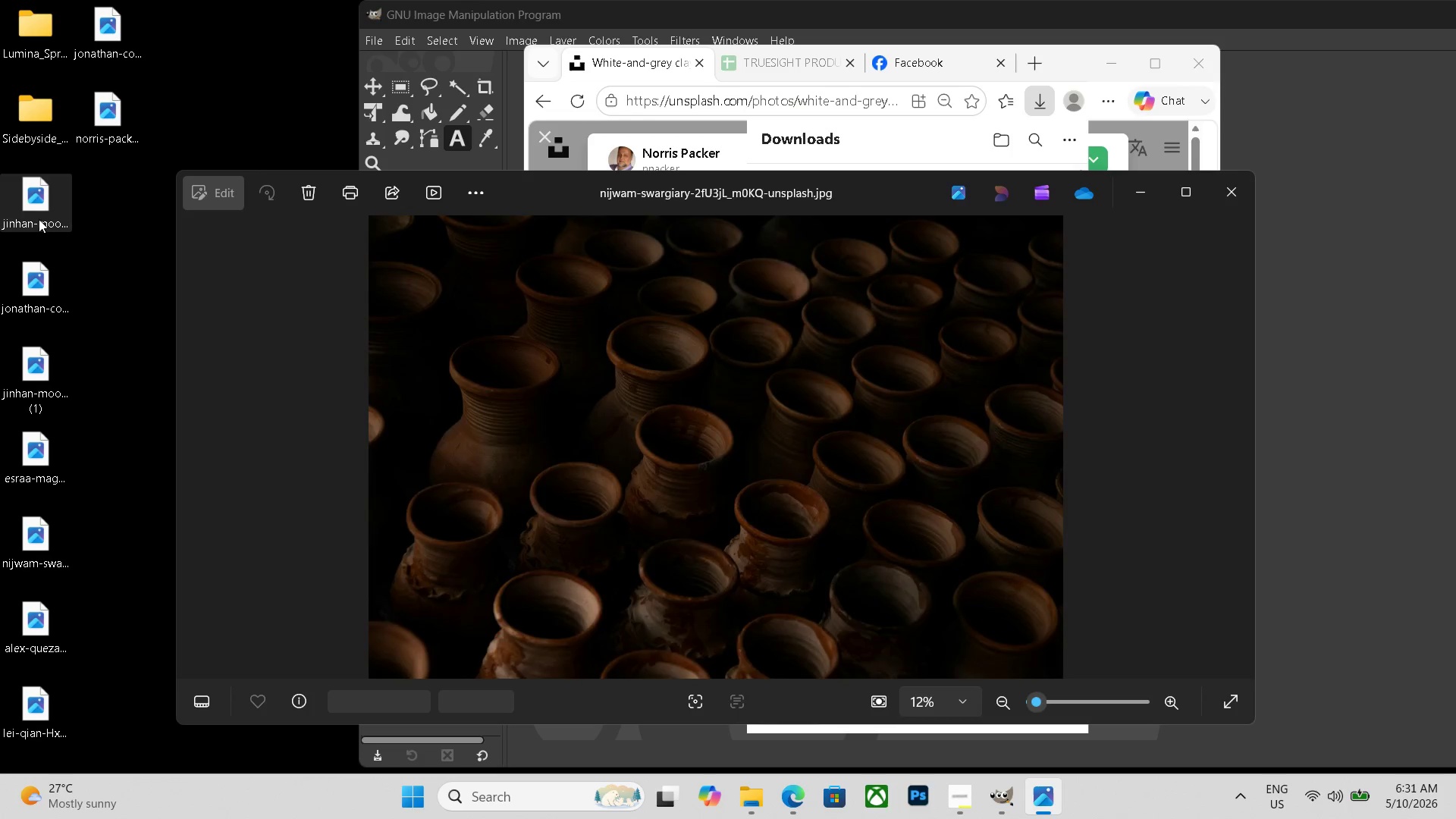 
key(ArrowRight)
 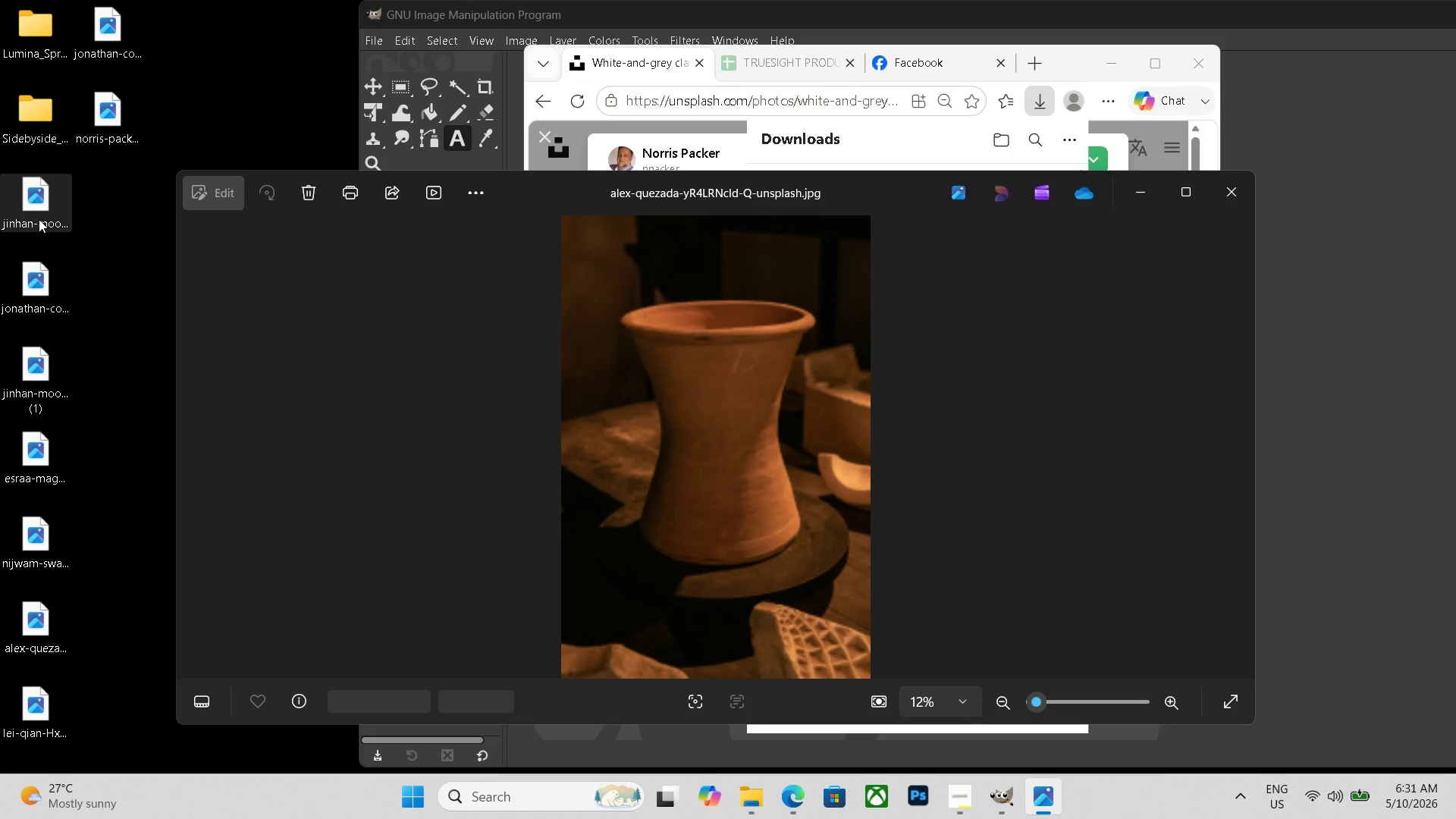 
key(ArrowRight)
 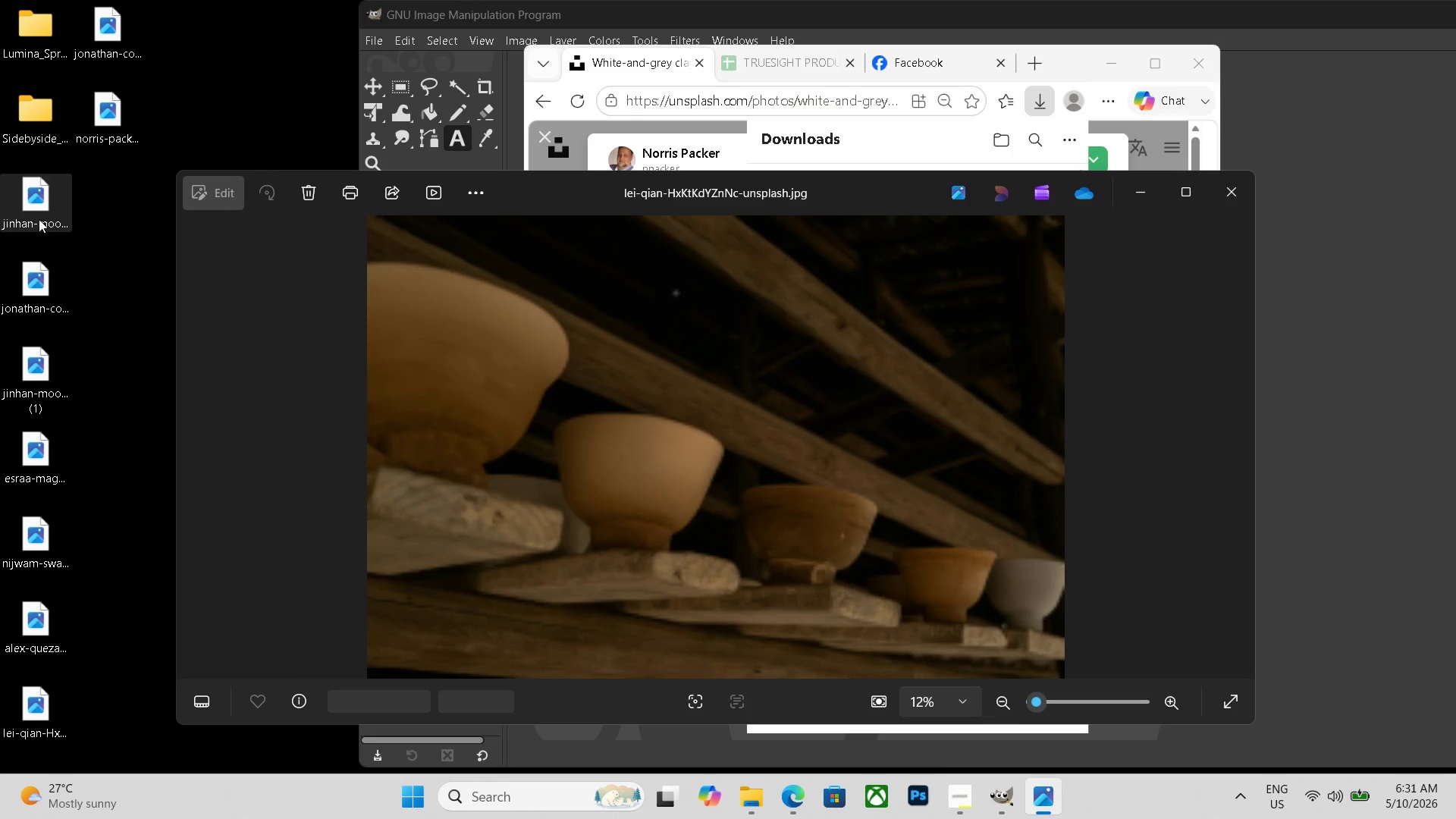 
key(ArrowRight)
 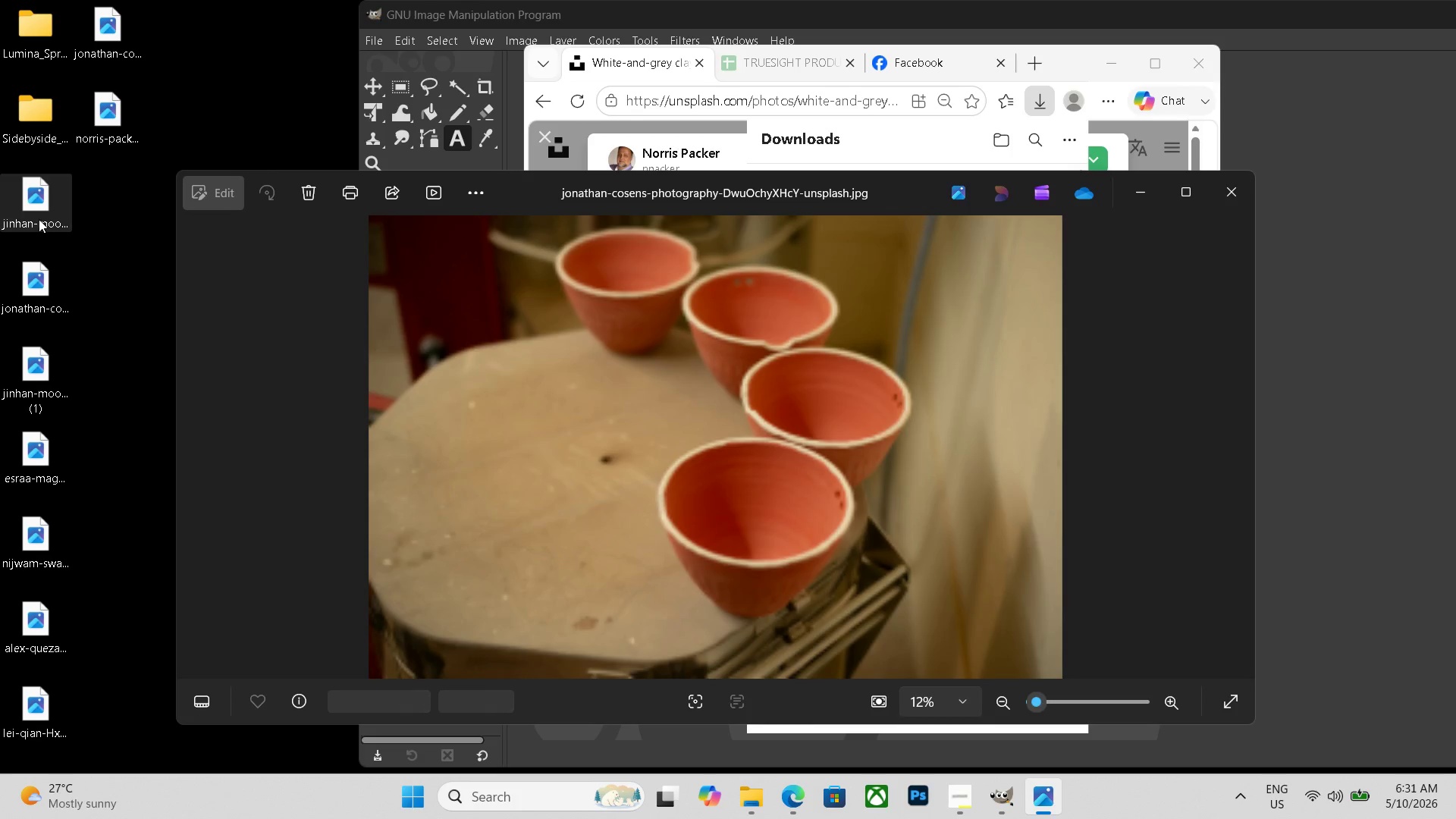 
key(ArrowRight)
 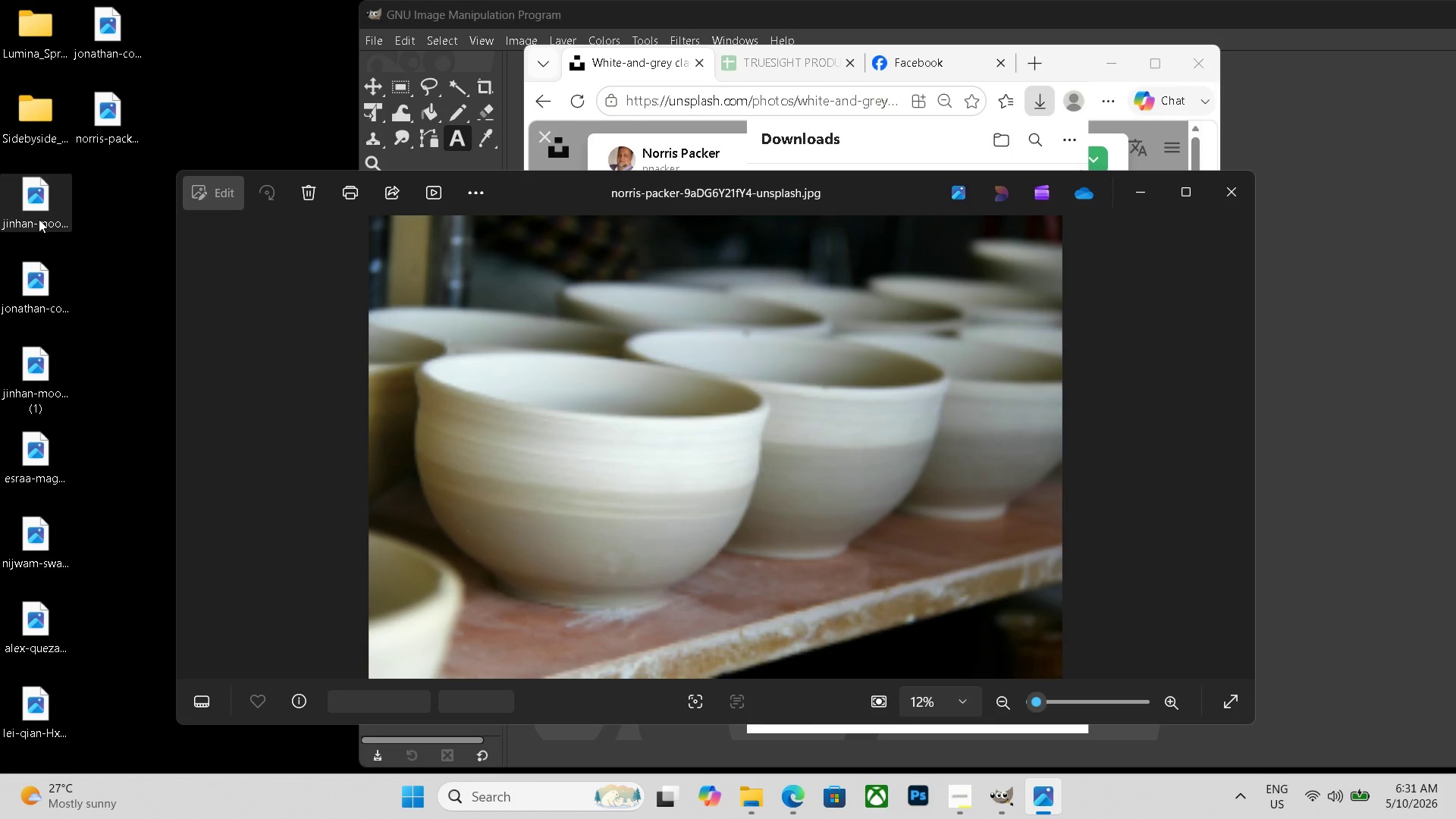 
key(ArrowRight)
 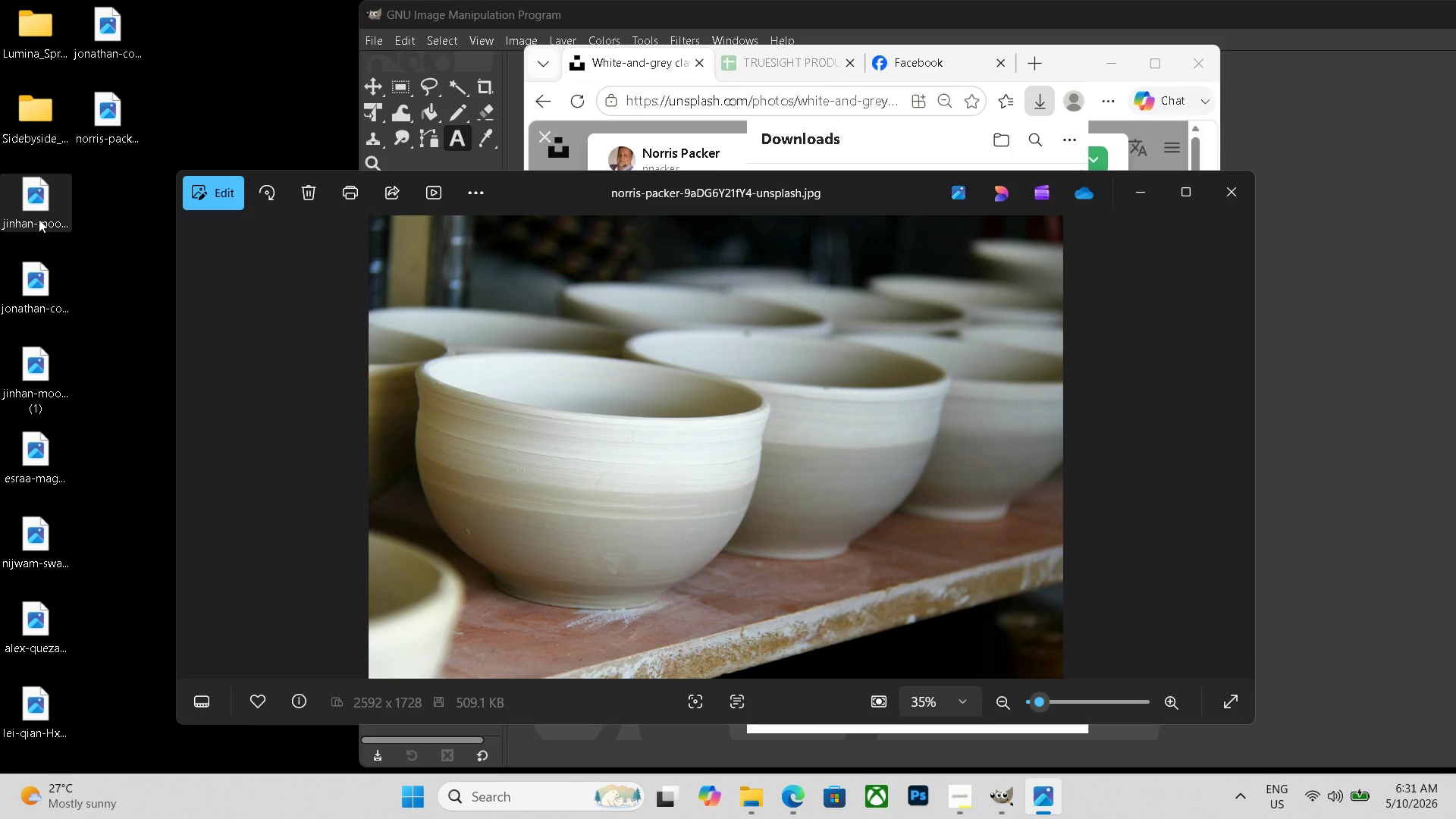 
key(ArrowRight)
 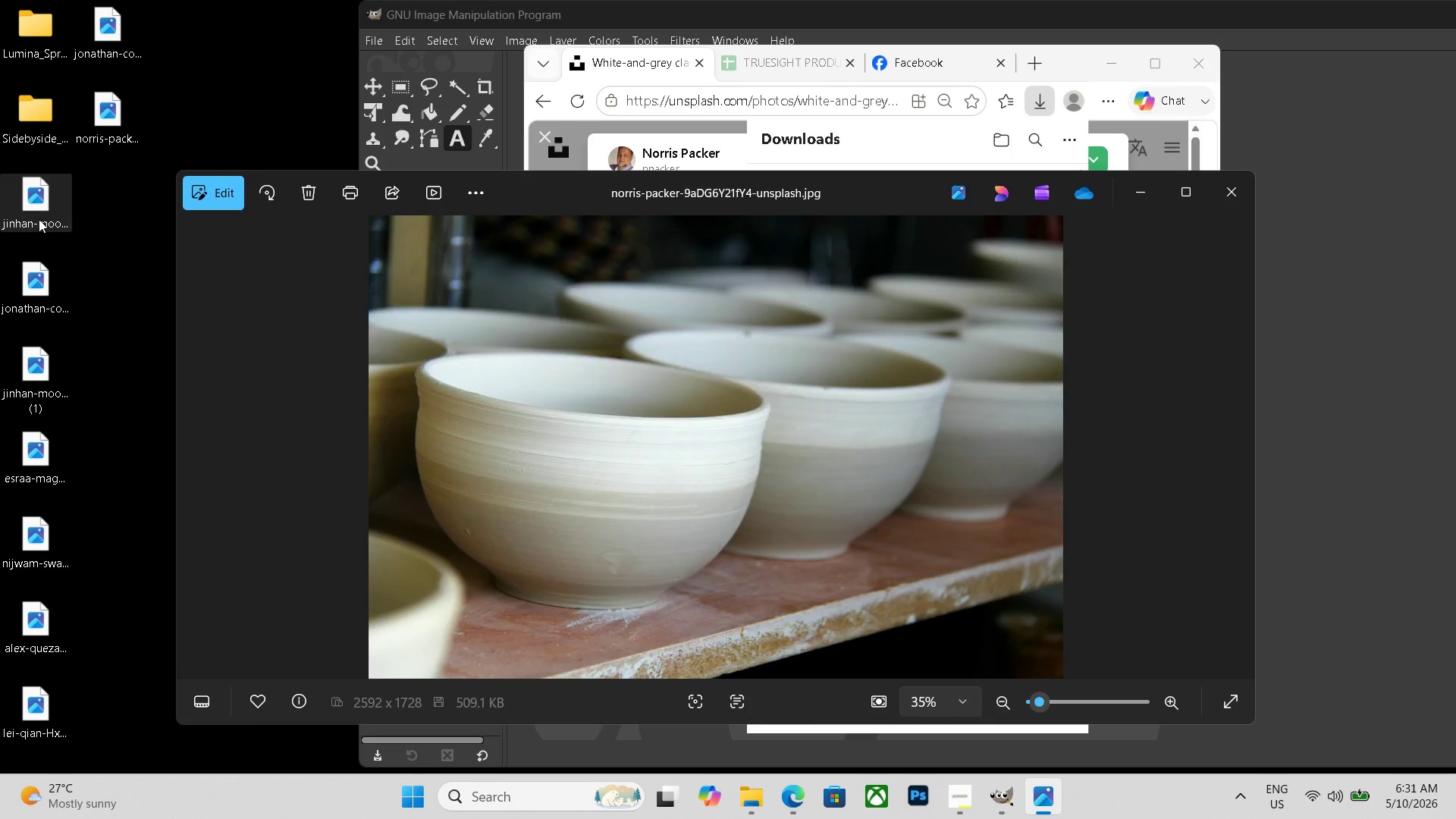 
key(ArrowLeft)
 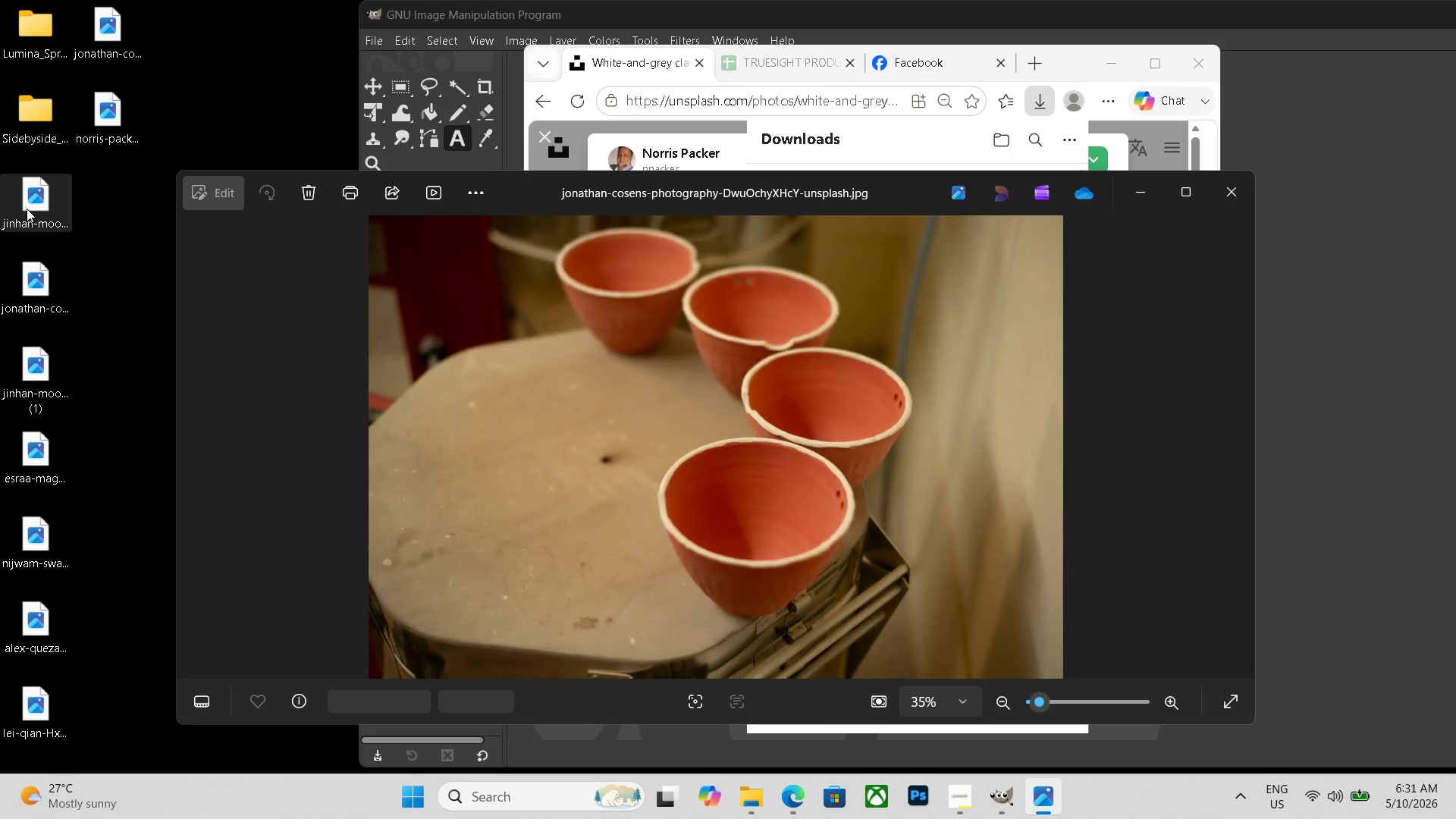 
double_click([27, 209])
 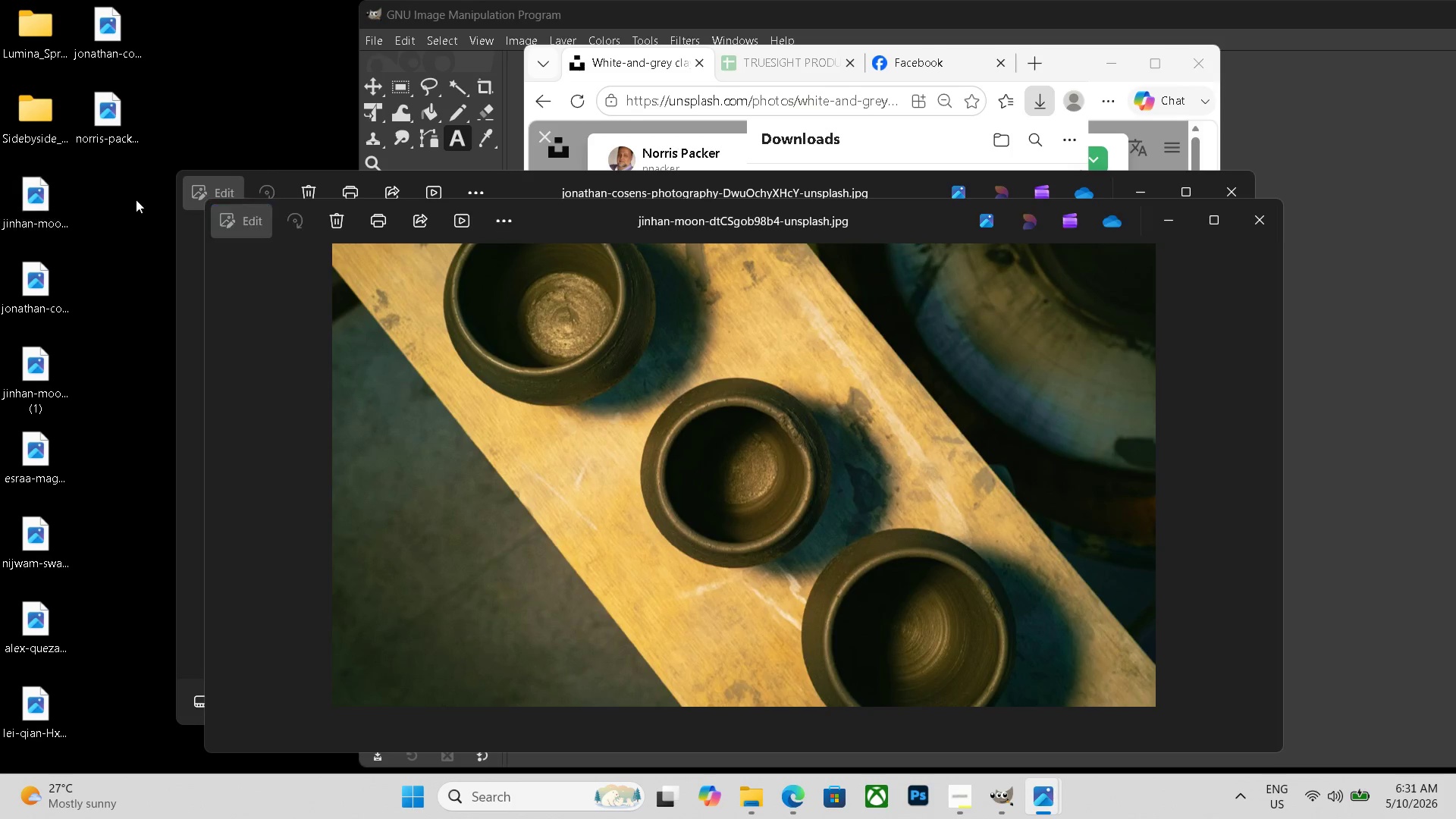 
key(Escape)
 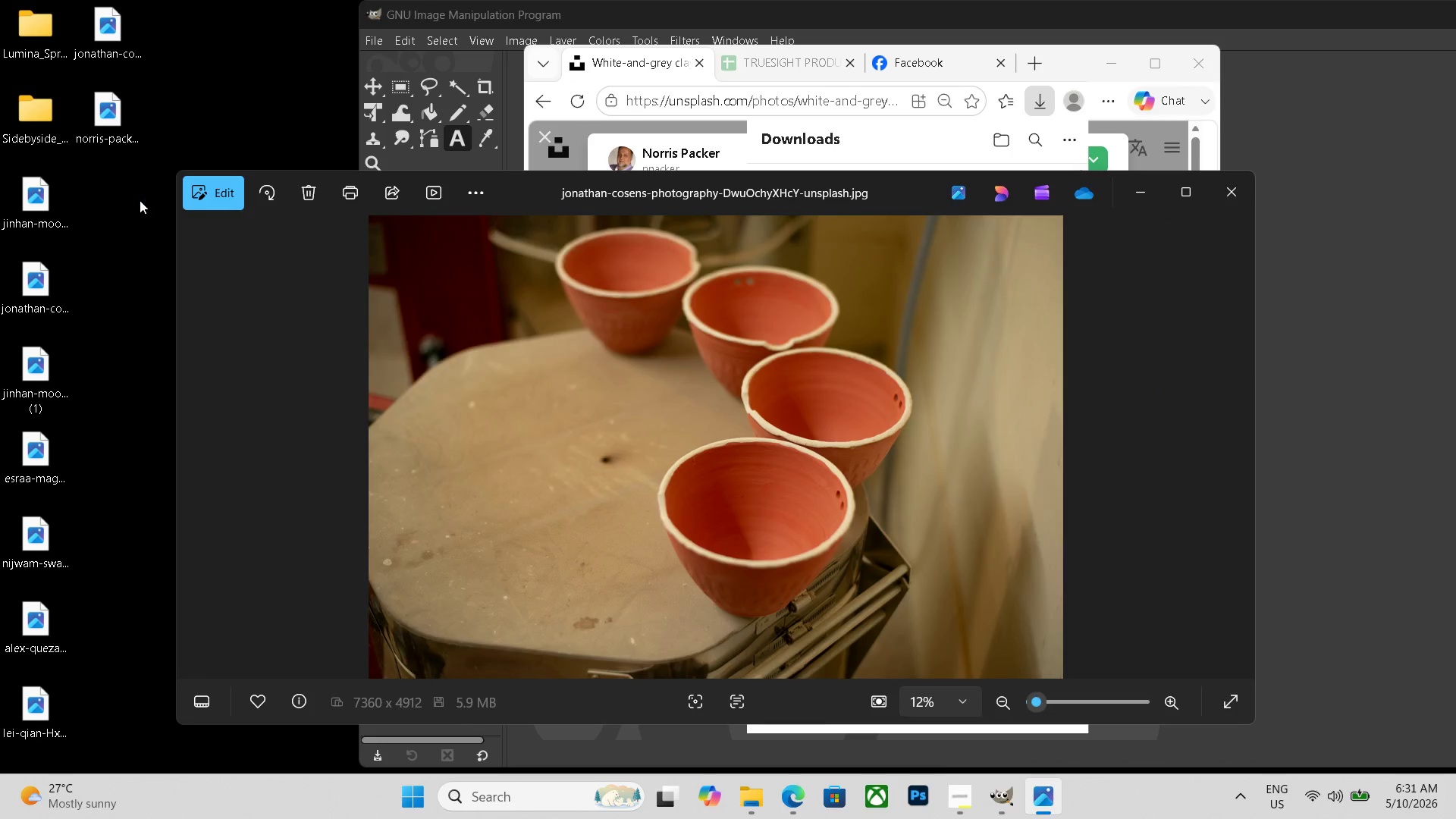 
key(Escape)
 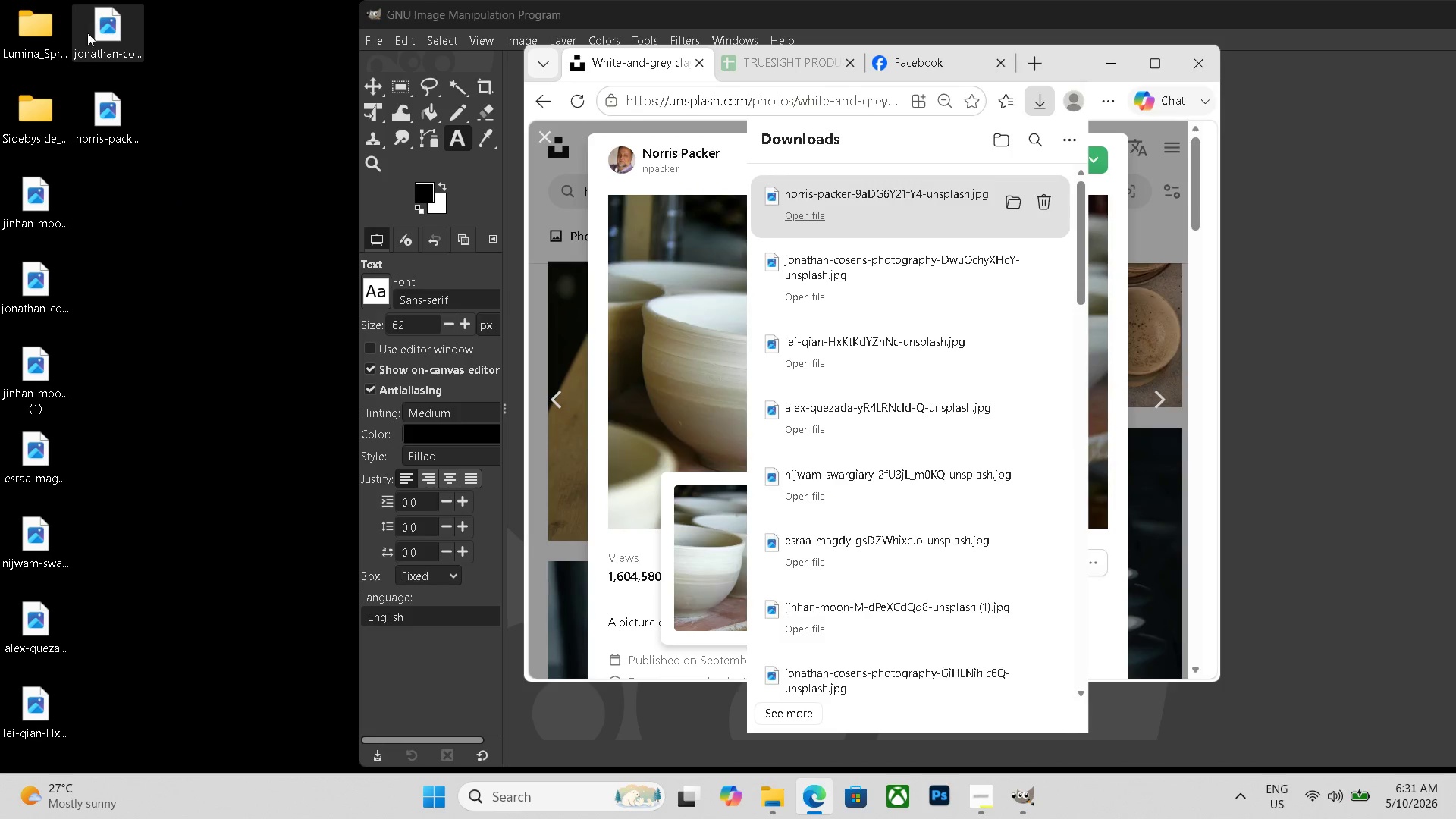 
wait(5.19)
 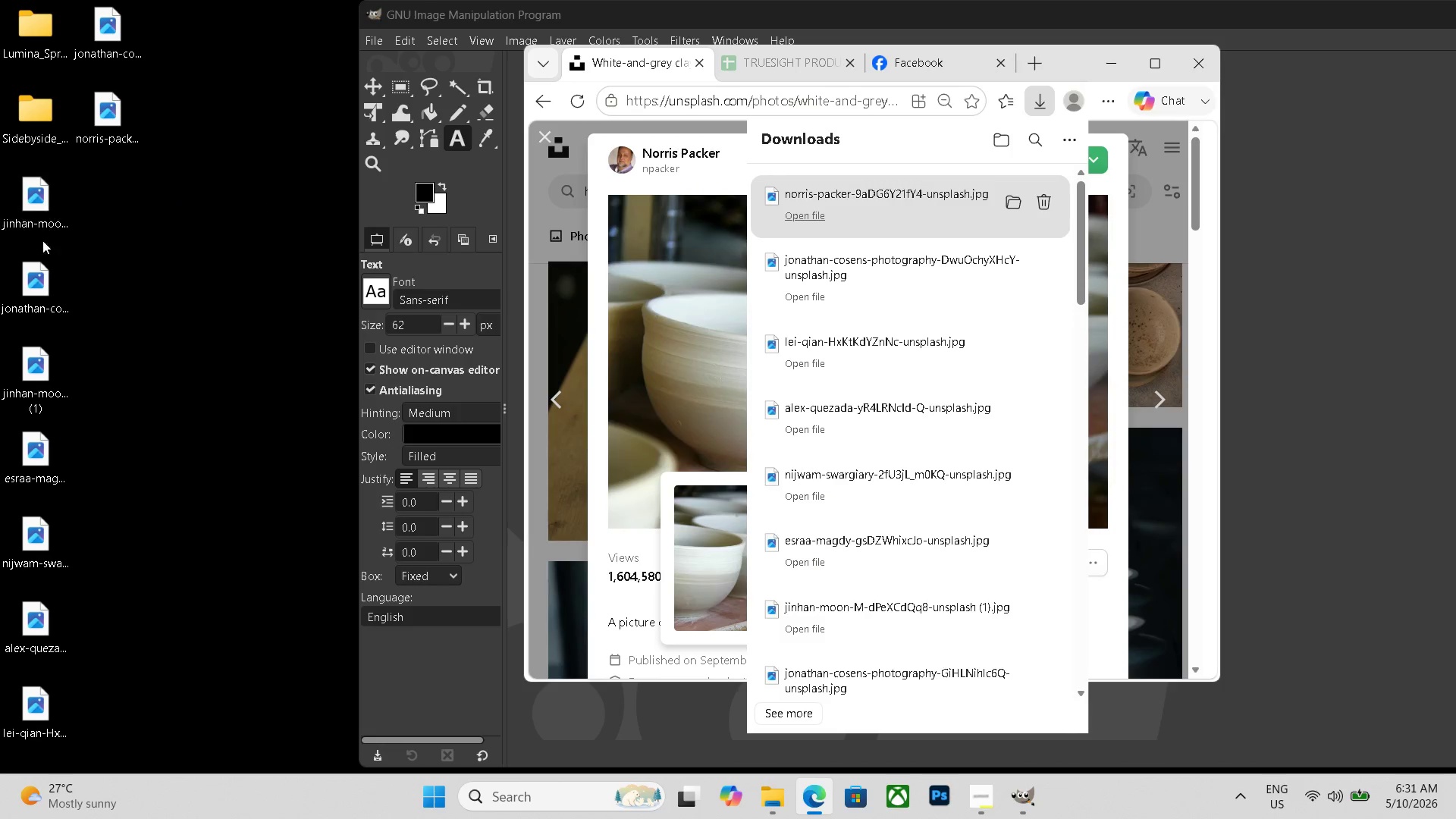 
left_click([1169, 390])
 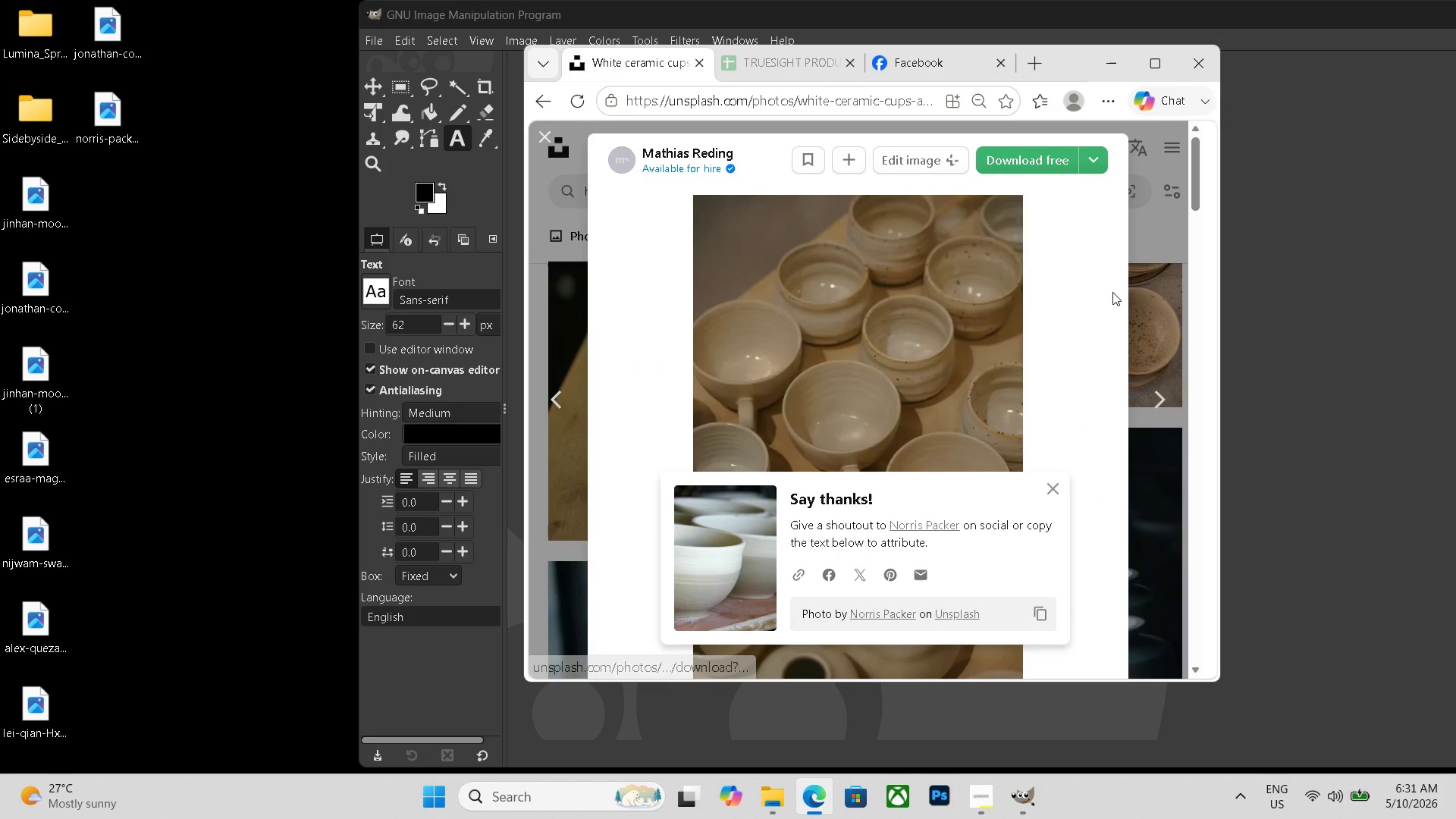 
left_click([1157, 398])
 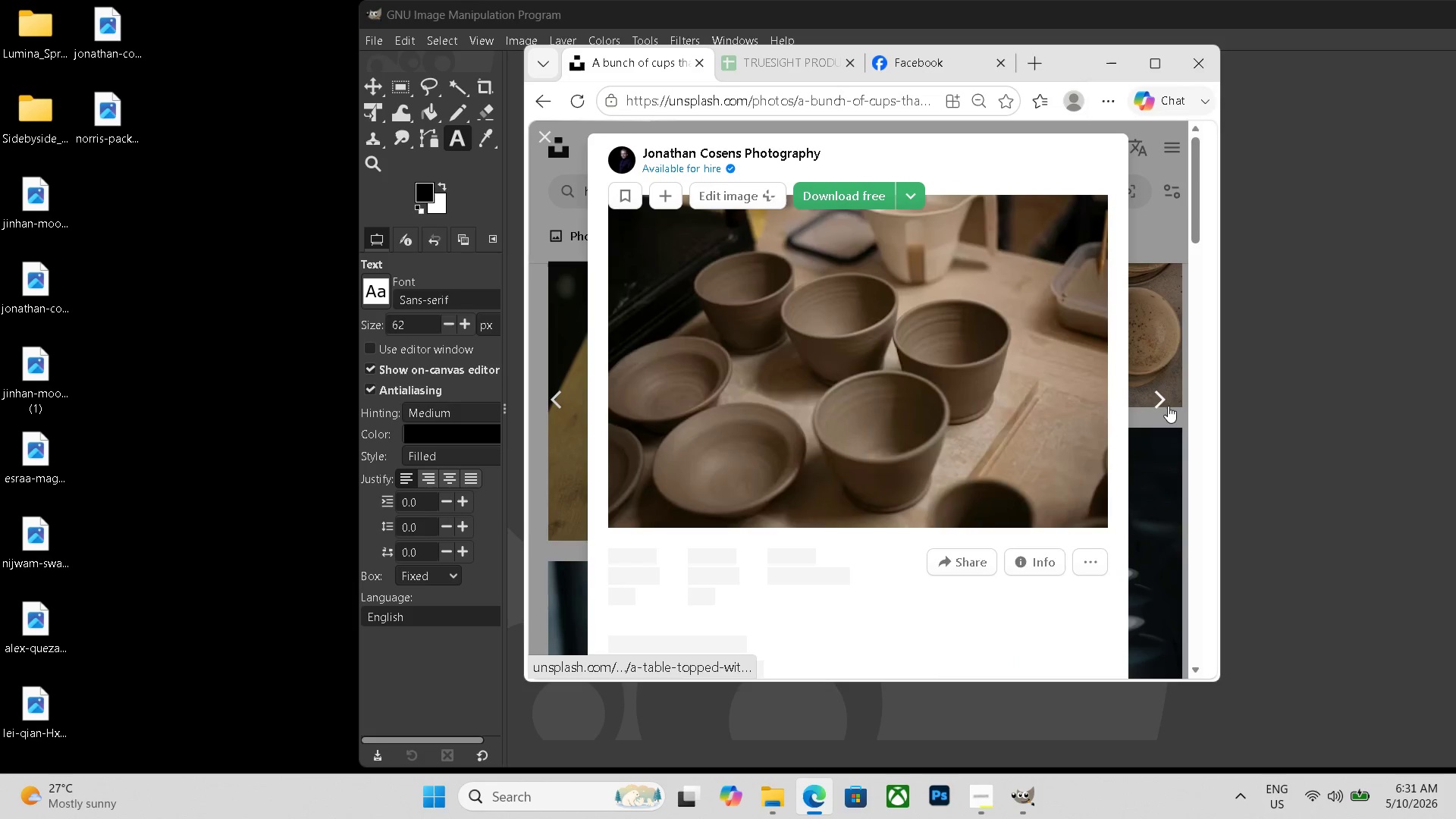 
left_click([1167, 423])
 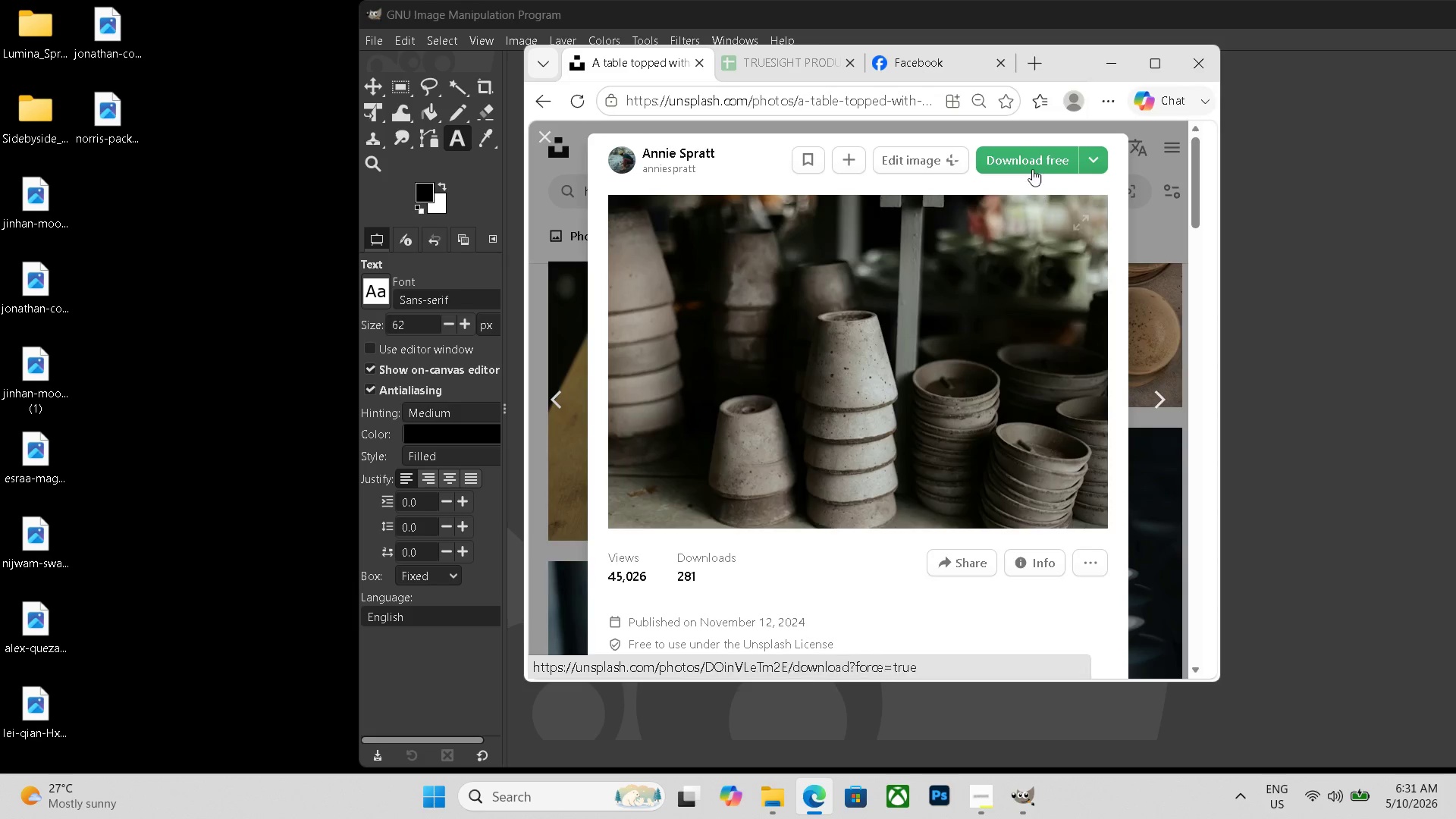 
double_click([1028, 155])
 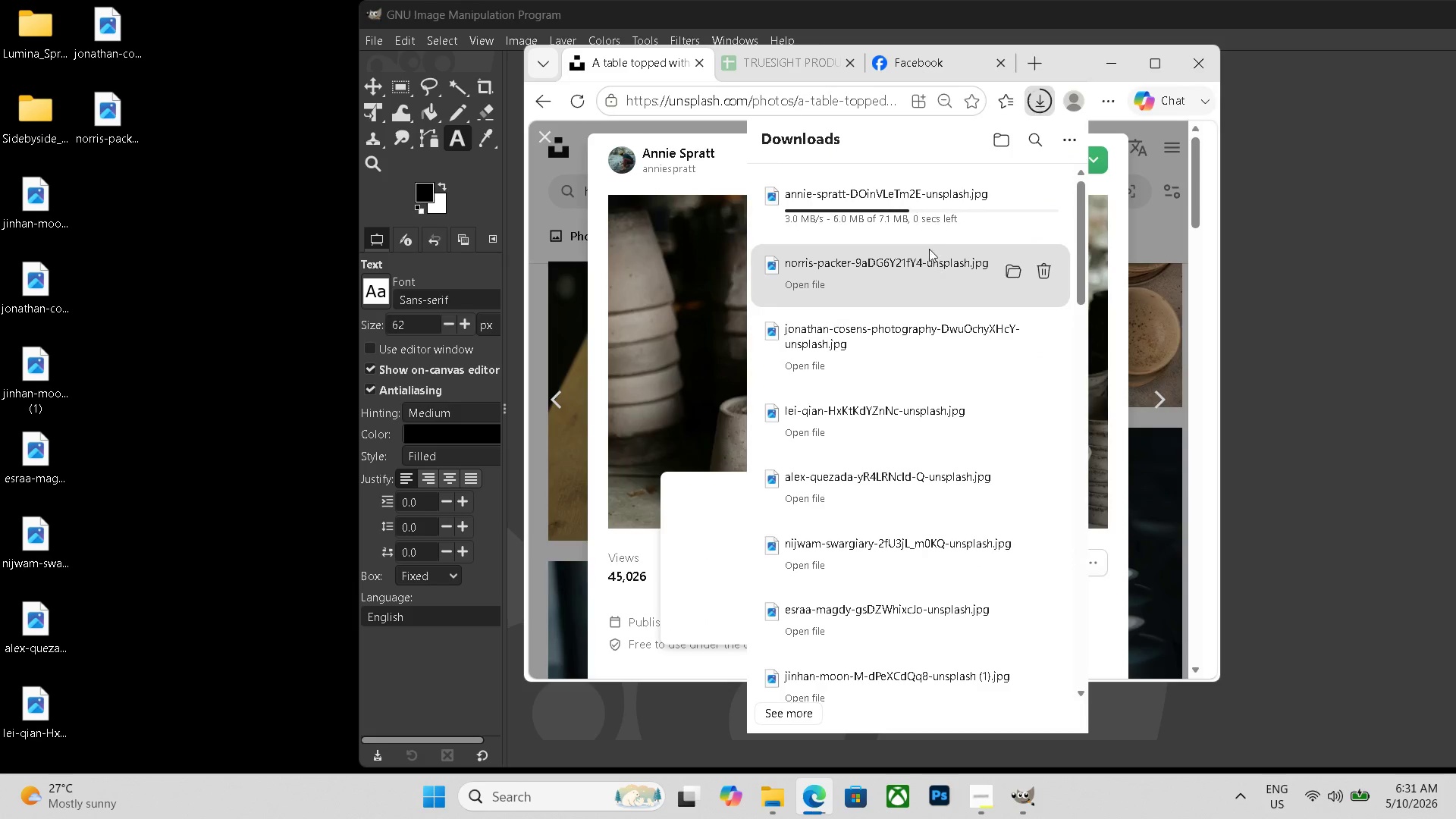 
left_click_drag(start_coordinate=[924, 211], to_coordinate=[113, 176])
 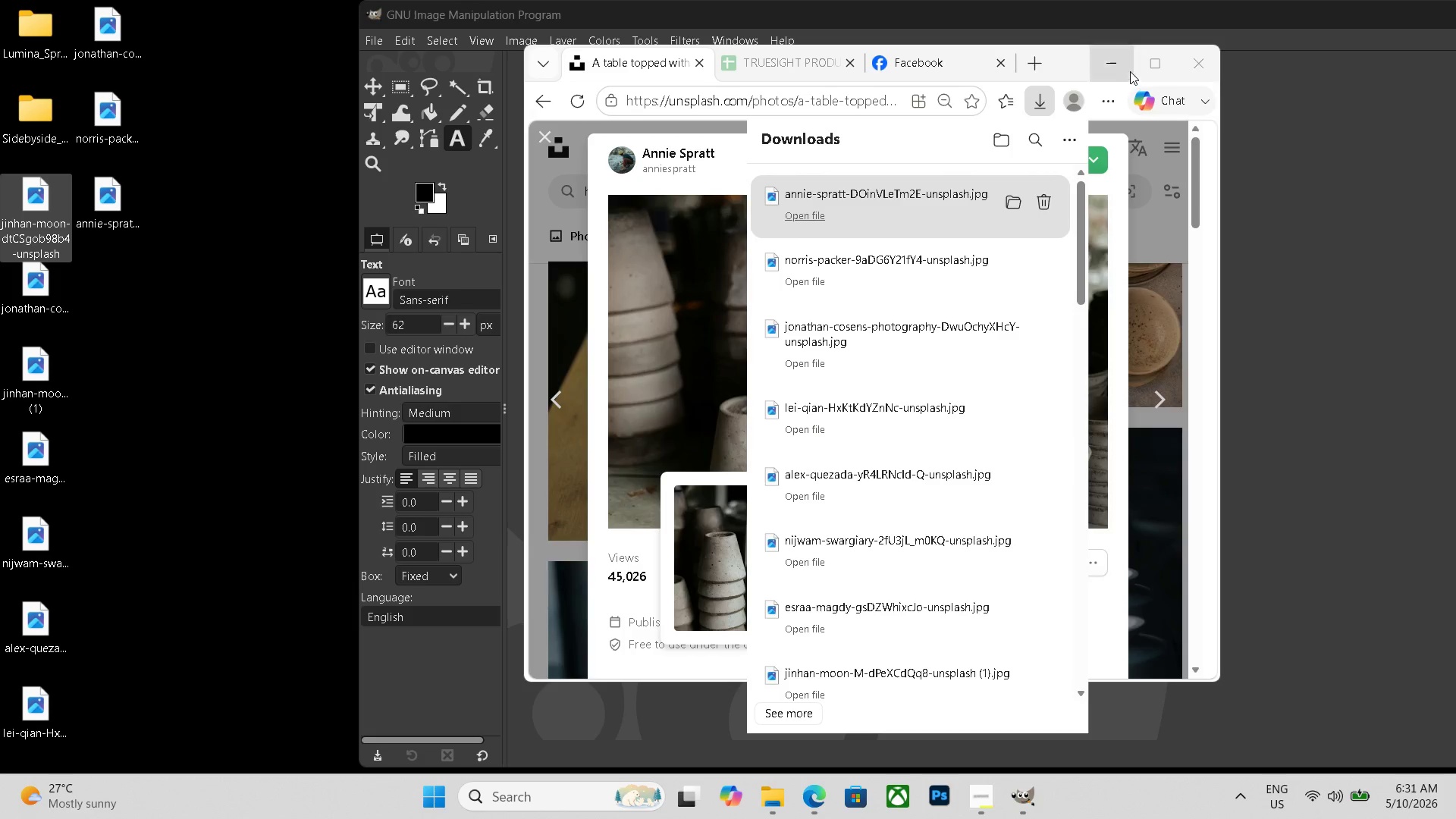 
left_click([1119, 67])
 